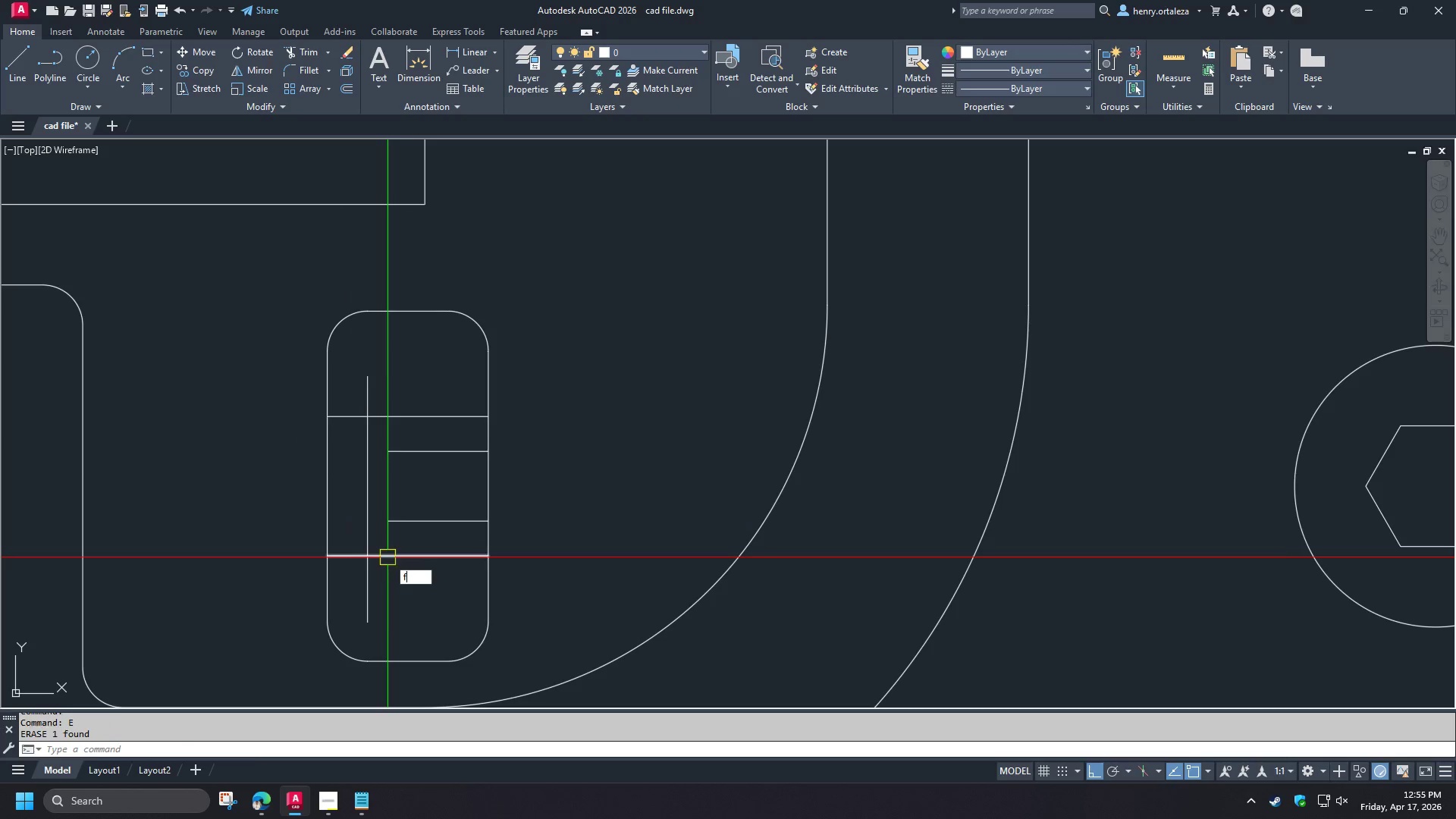 
left_click([390, 559])
 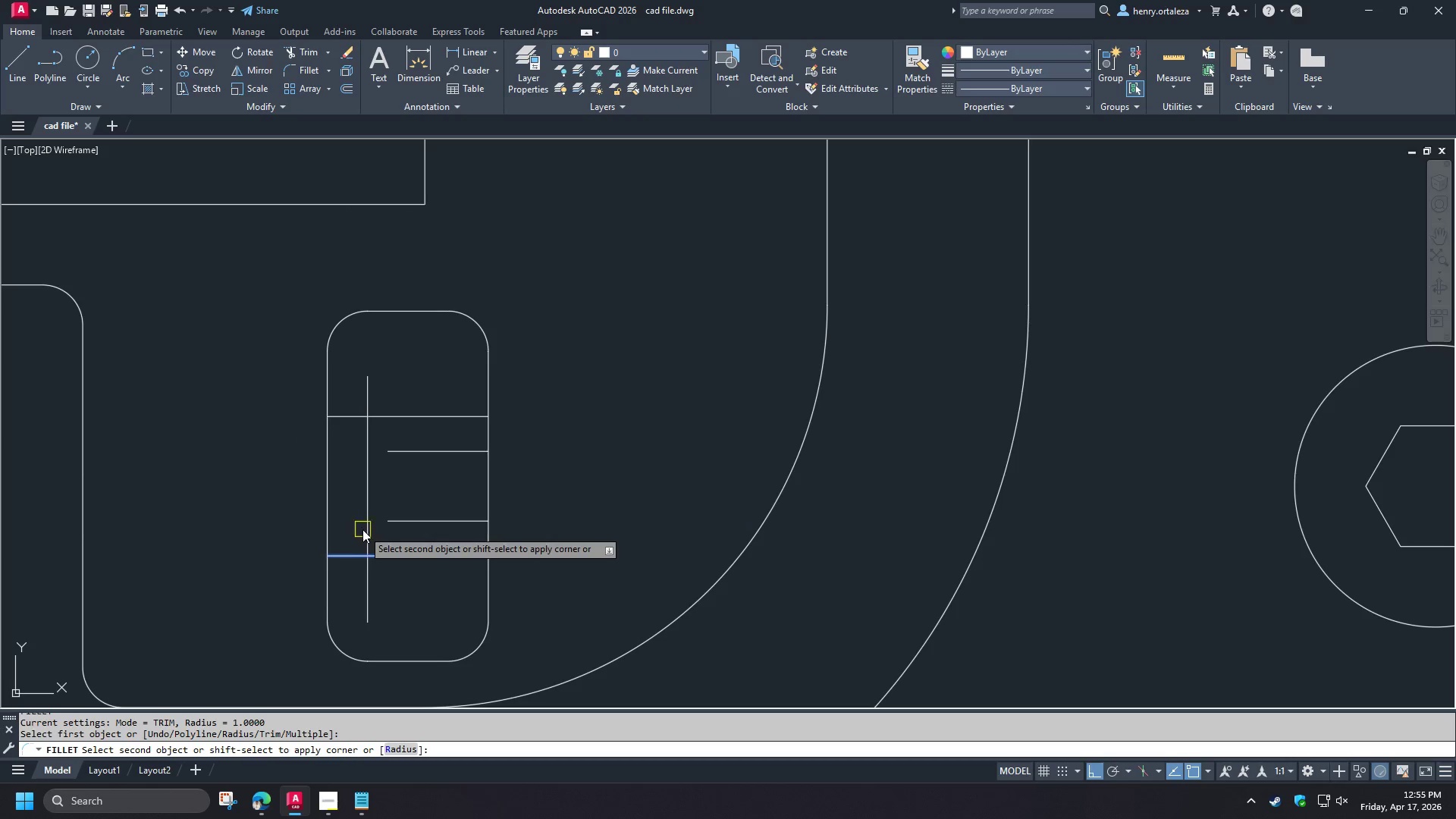 
double_click([362, 529])
 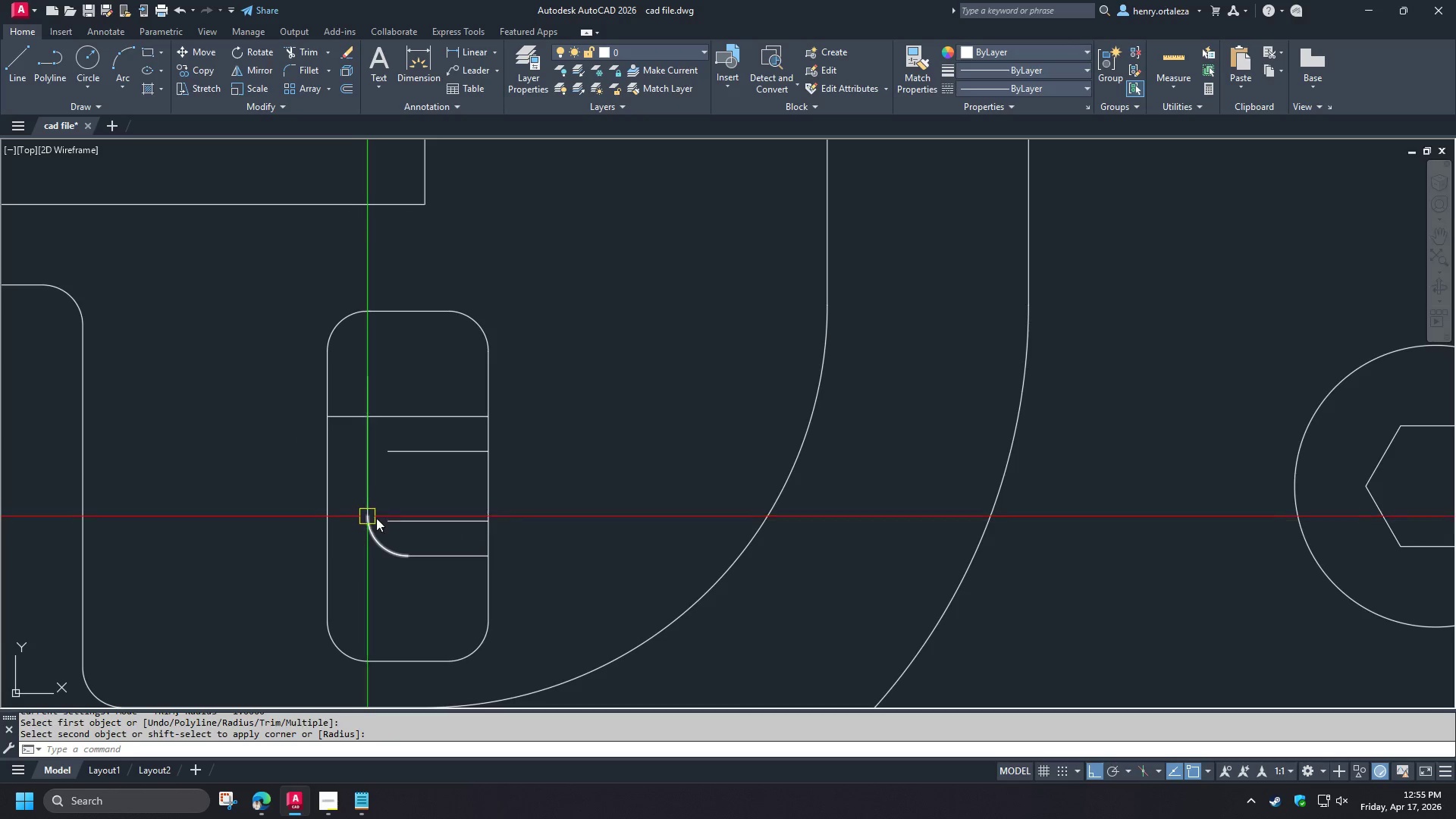 
key(Control+ControlLeft)
 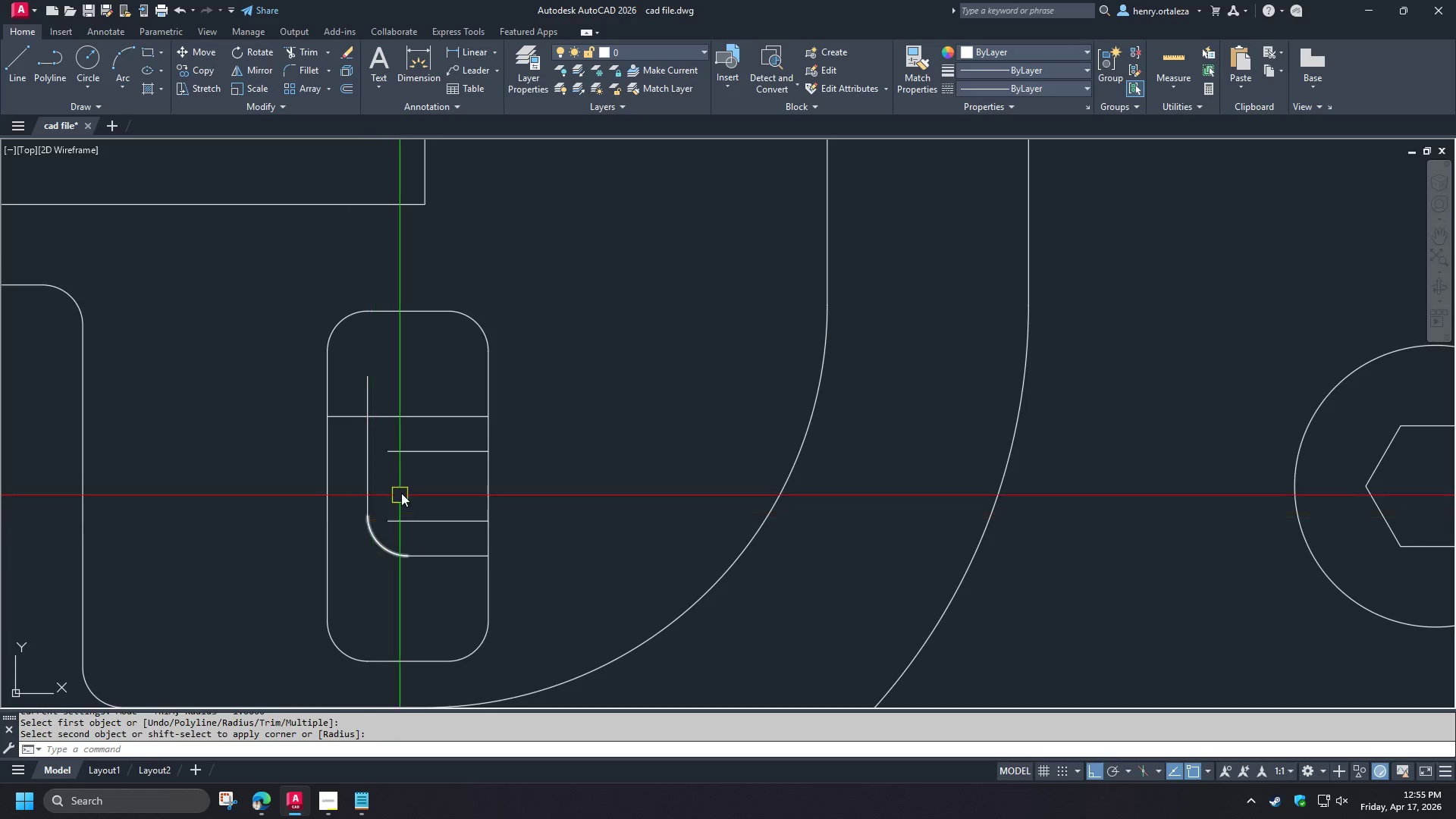 
key(Control+Z)
 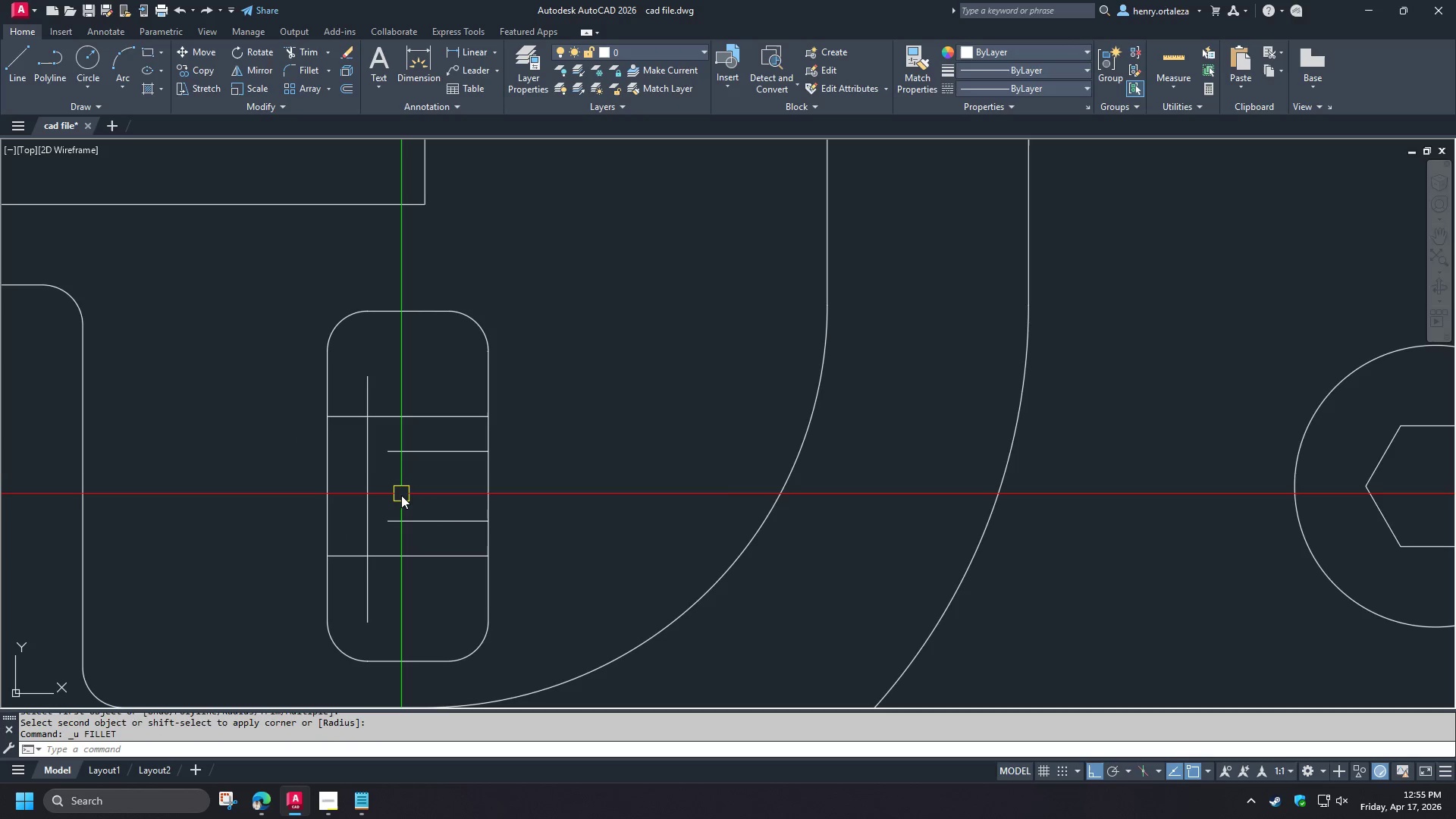 
key(F)
 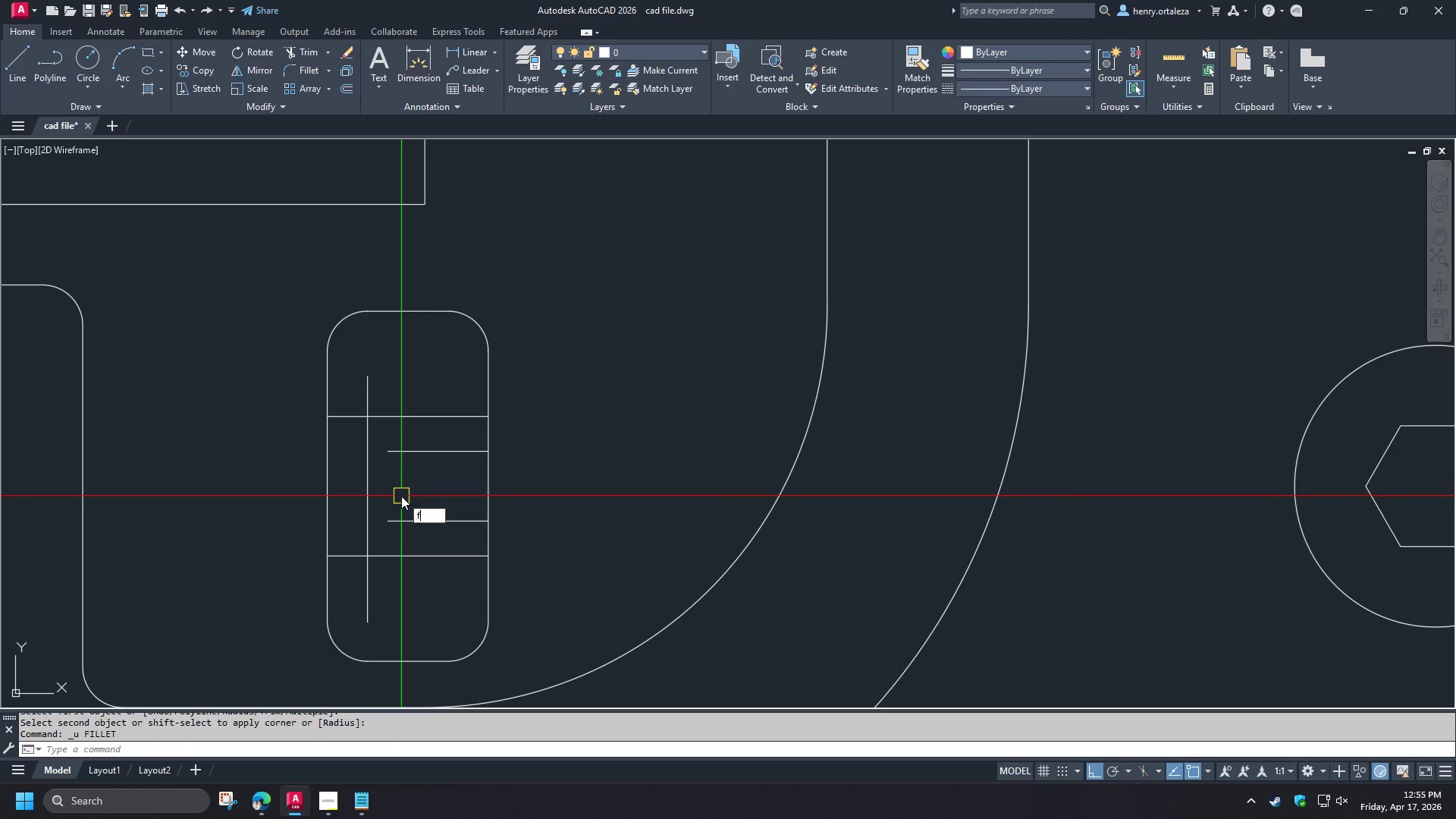 
key(Space)
 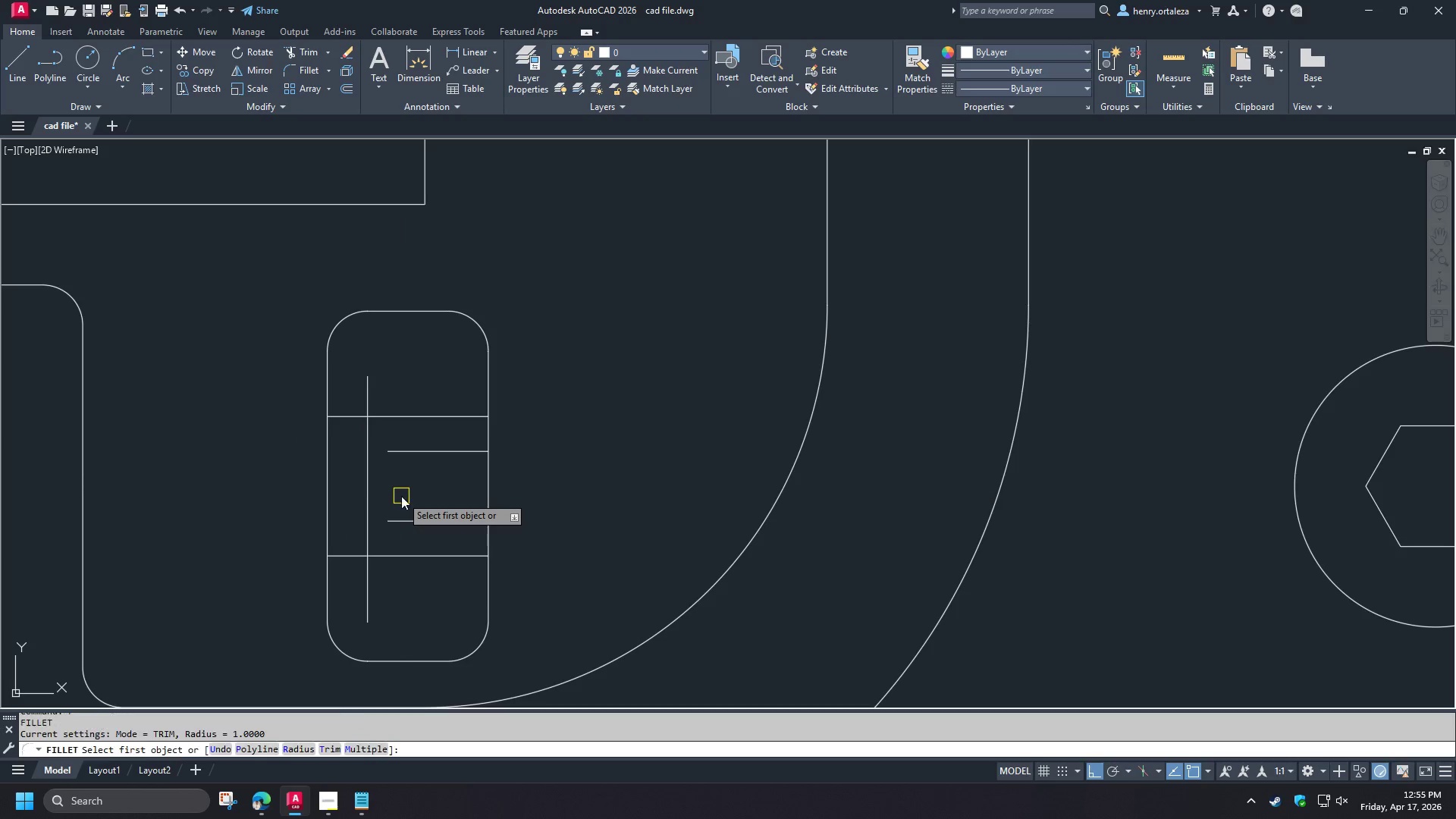 
key(R)
 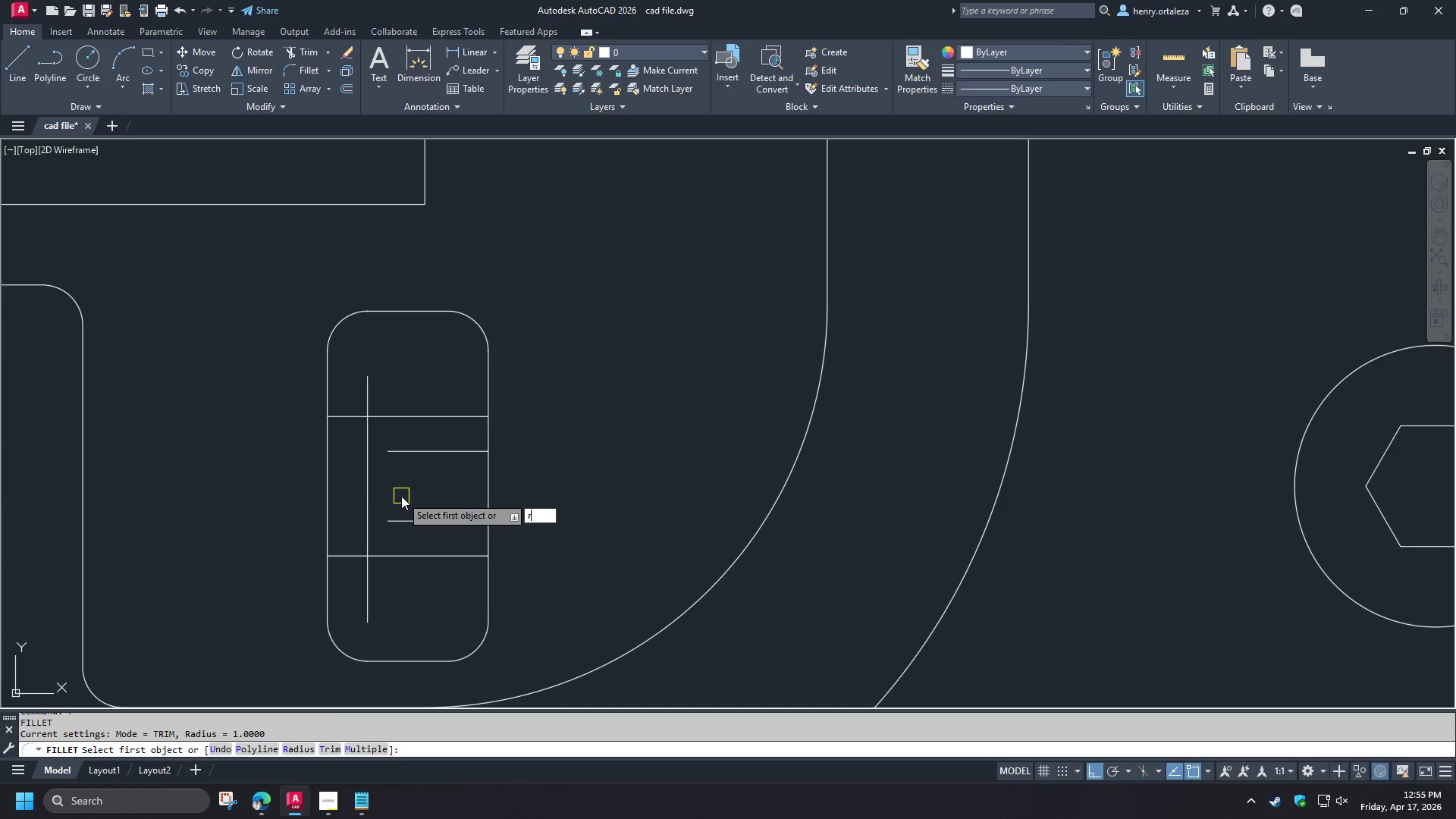 
key(Space)
 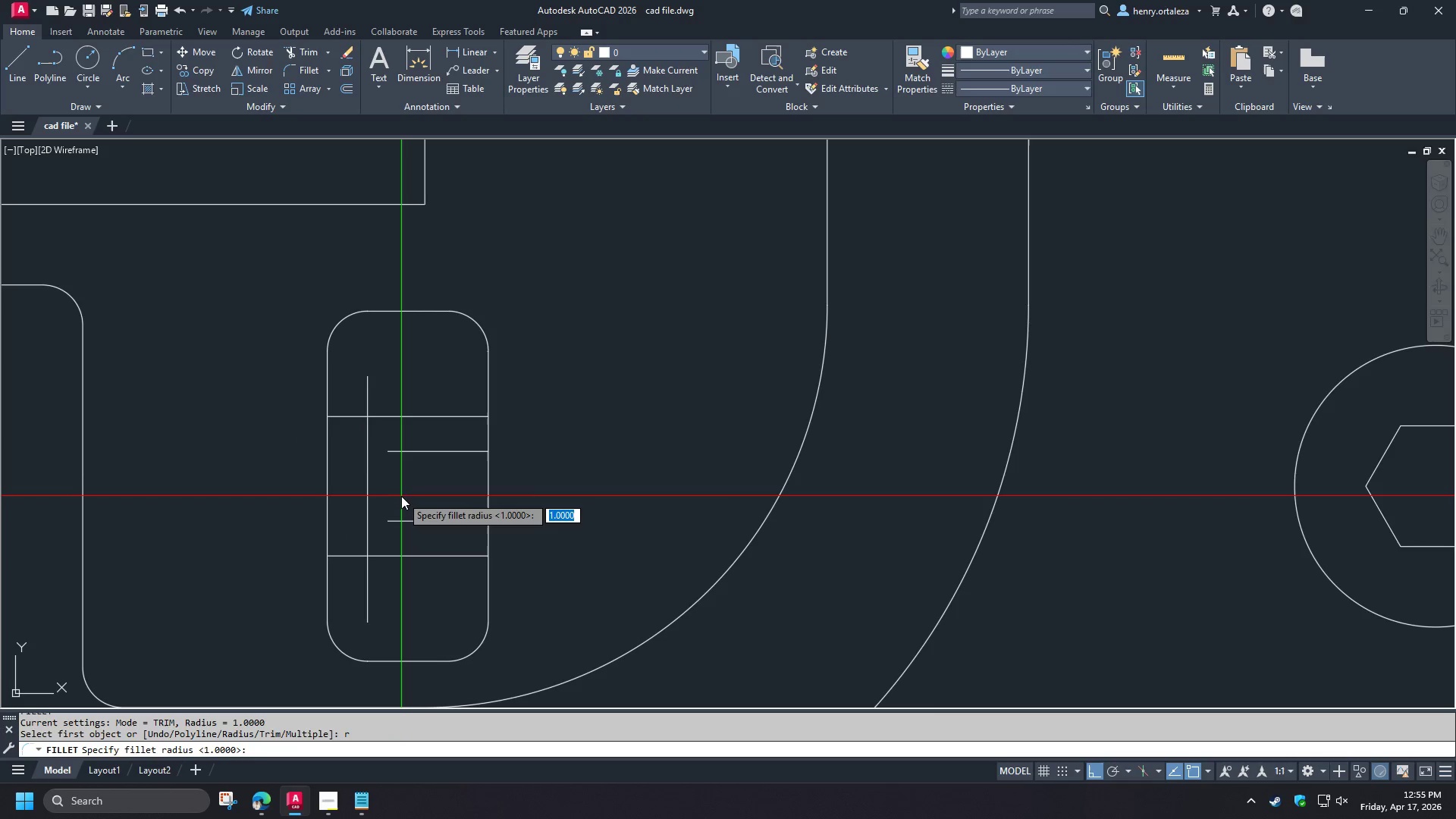 
key(0)
 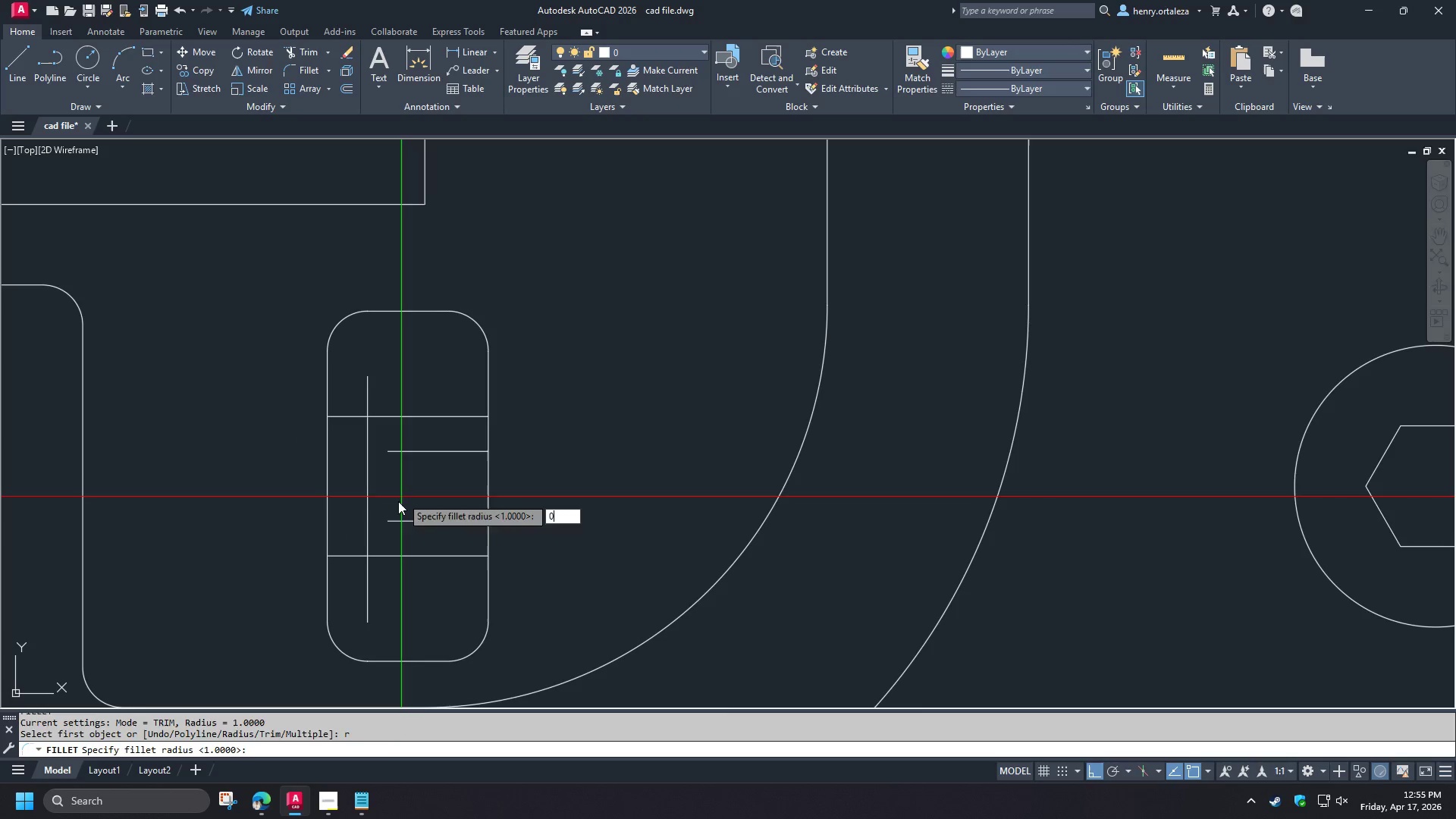 
key(Space)
 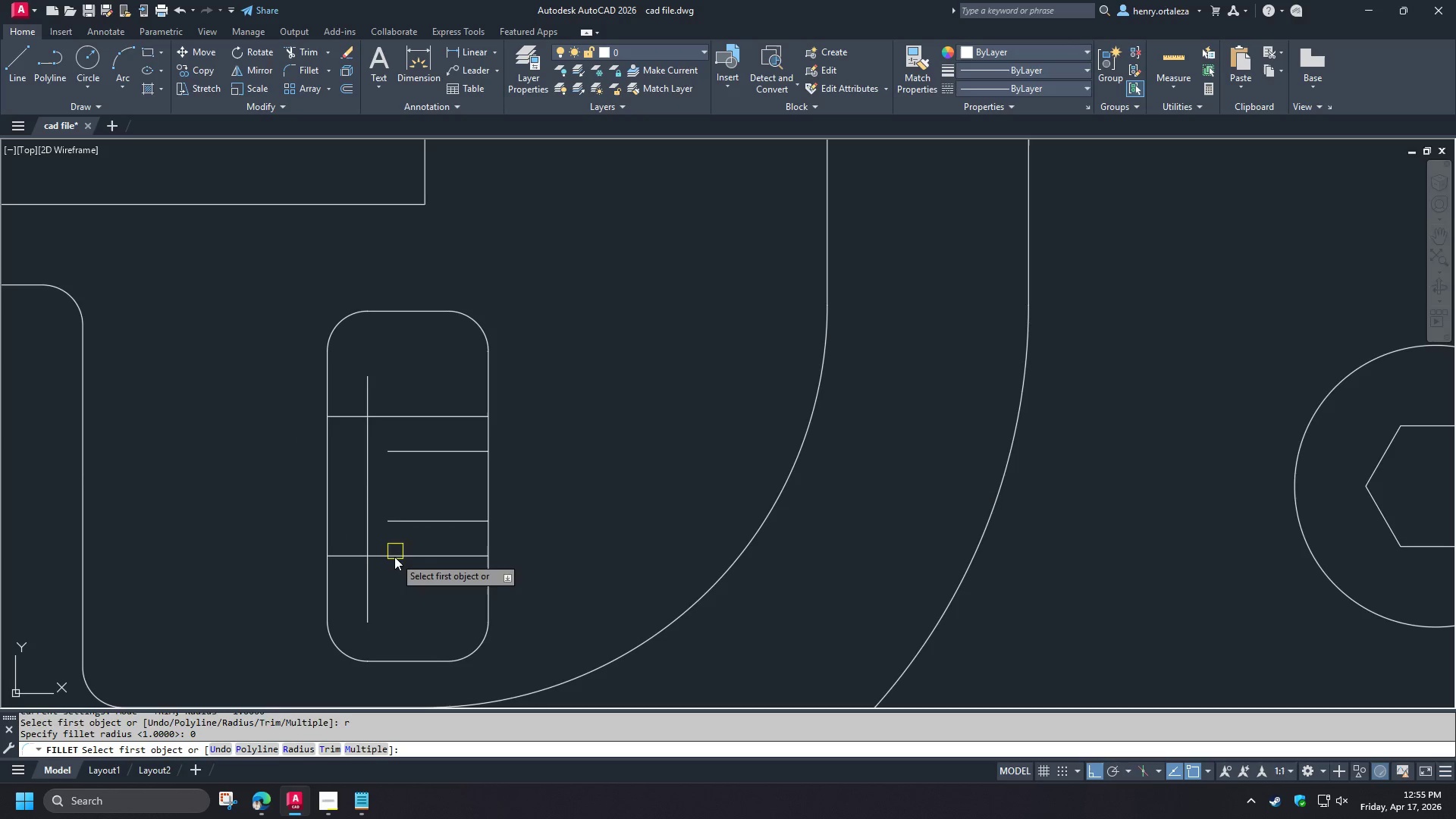 
left_click([394, 557])
 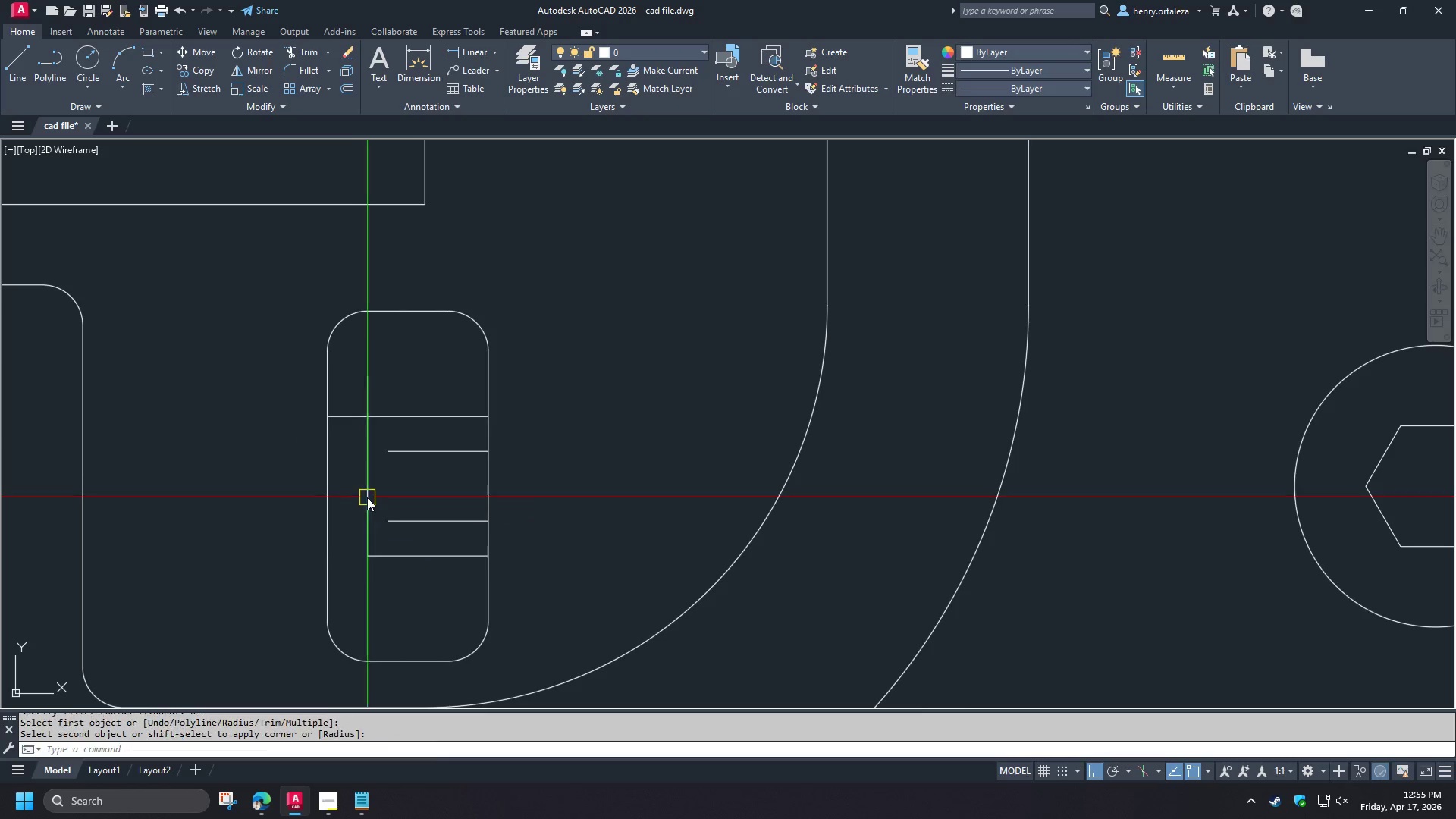 
key(Space)
 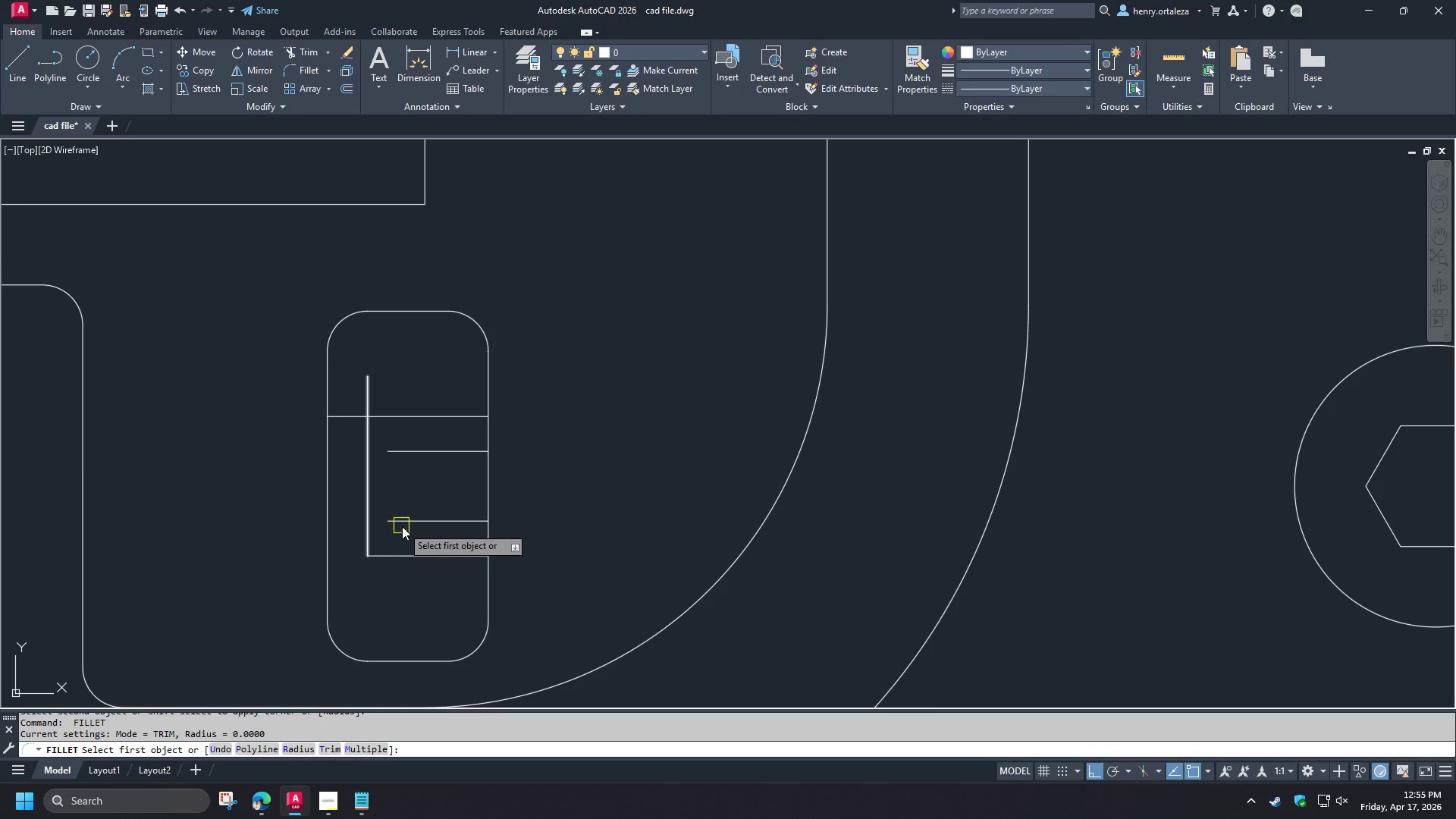 
left_click([402, 526])
 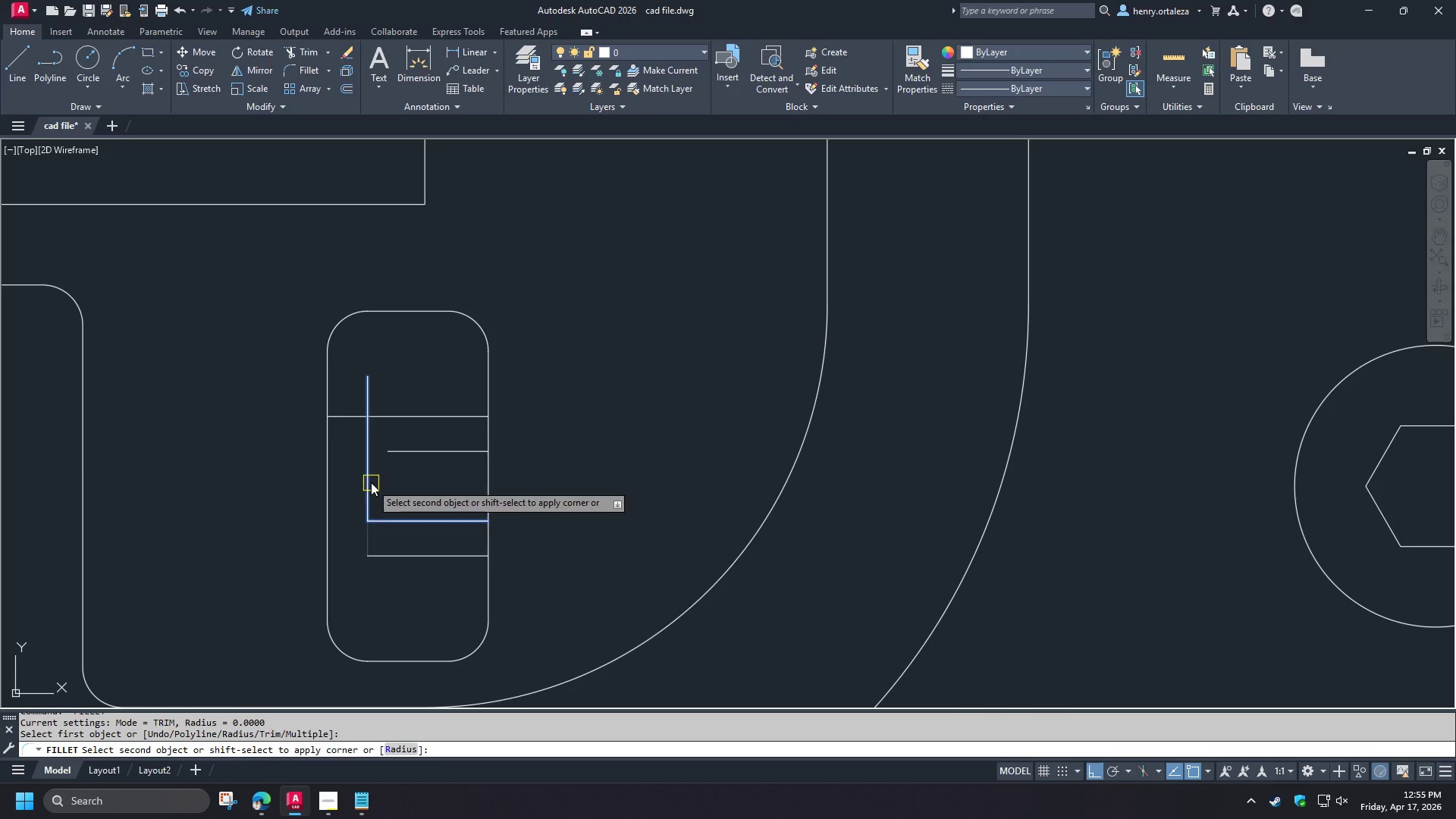 
key(Space)
 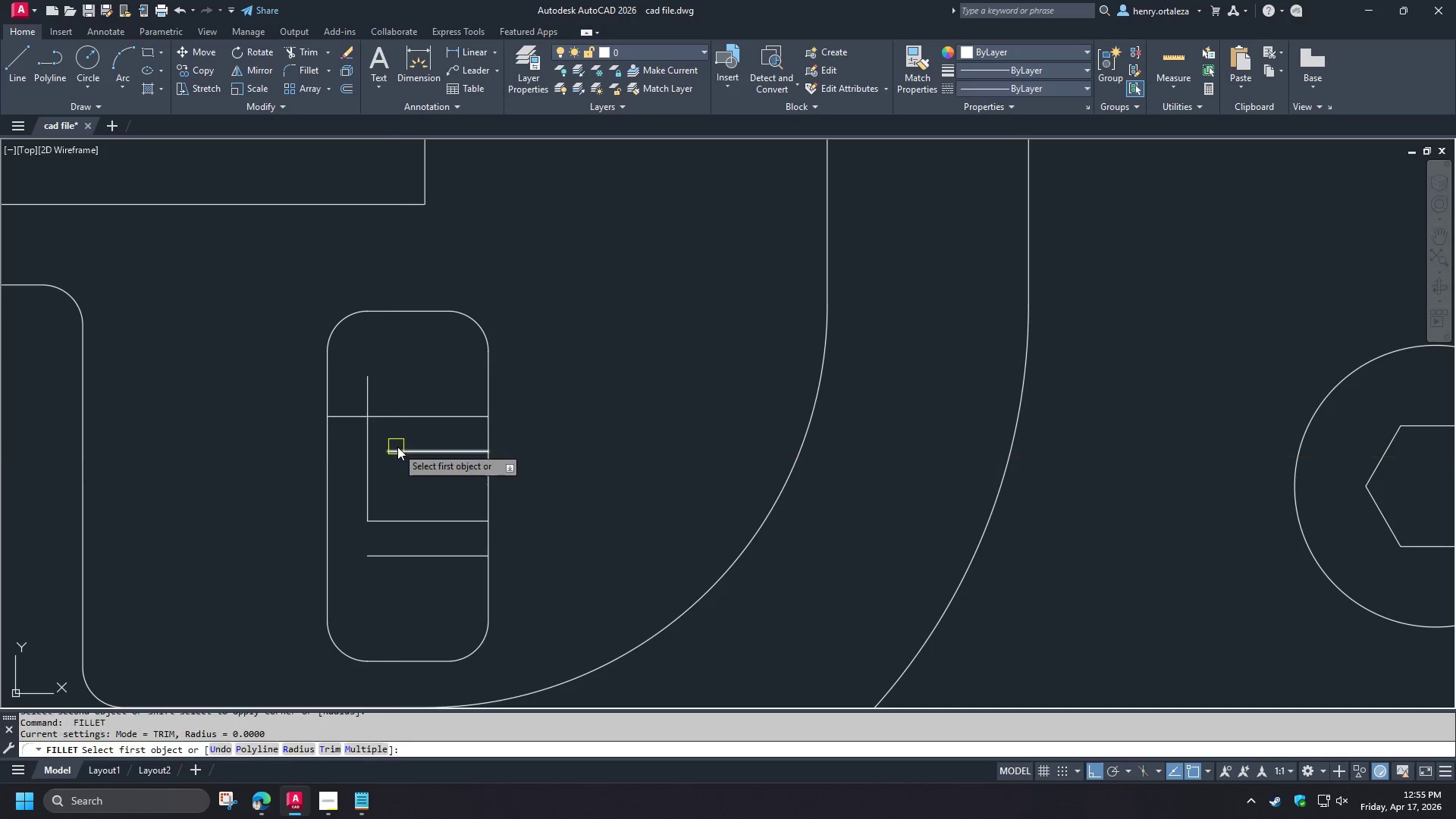 
double_click([397, 446])
 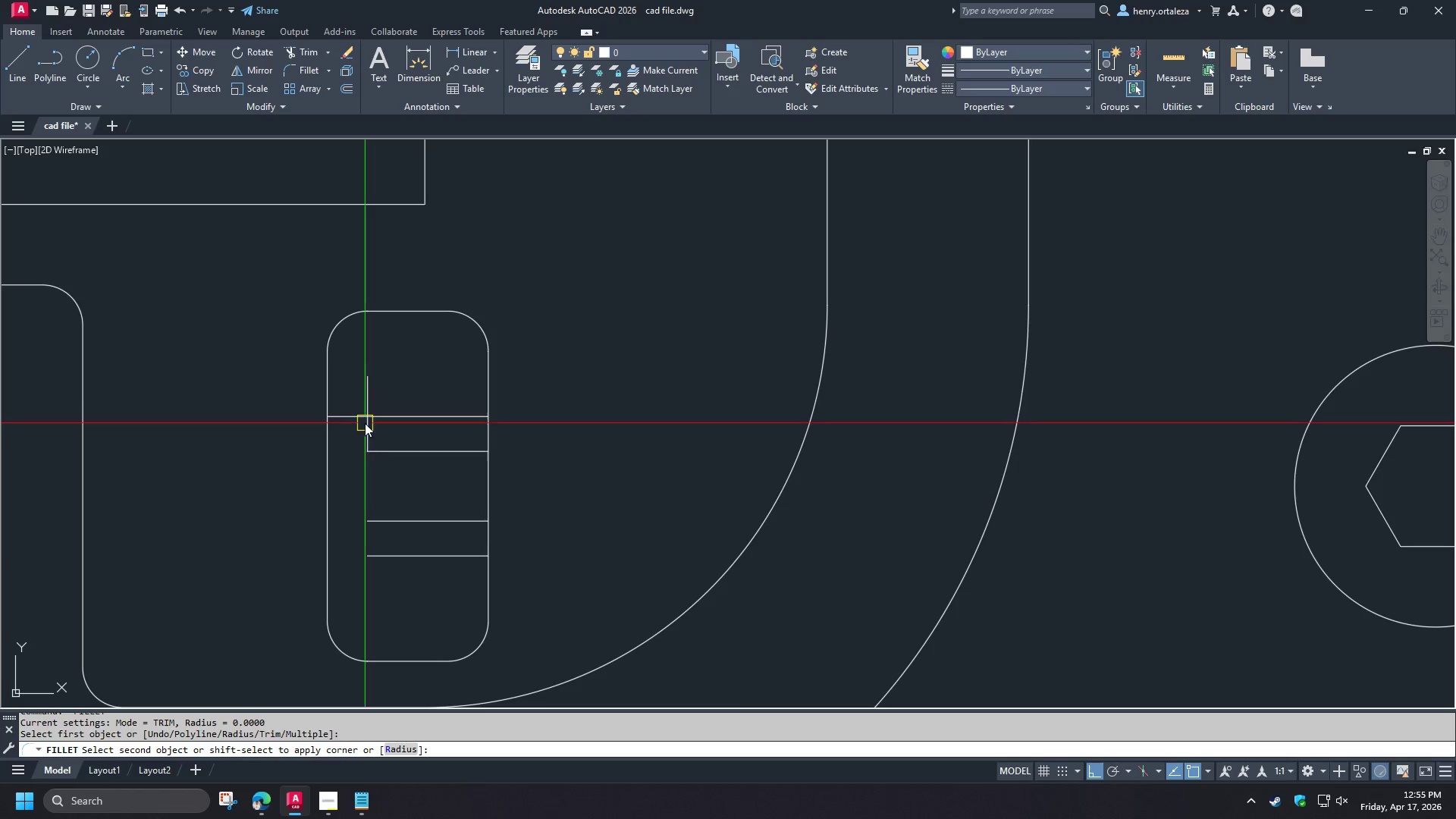 
key(Space)
 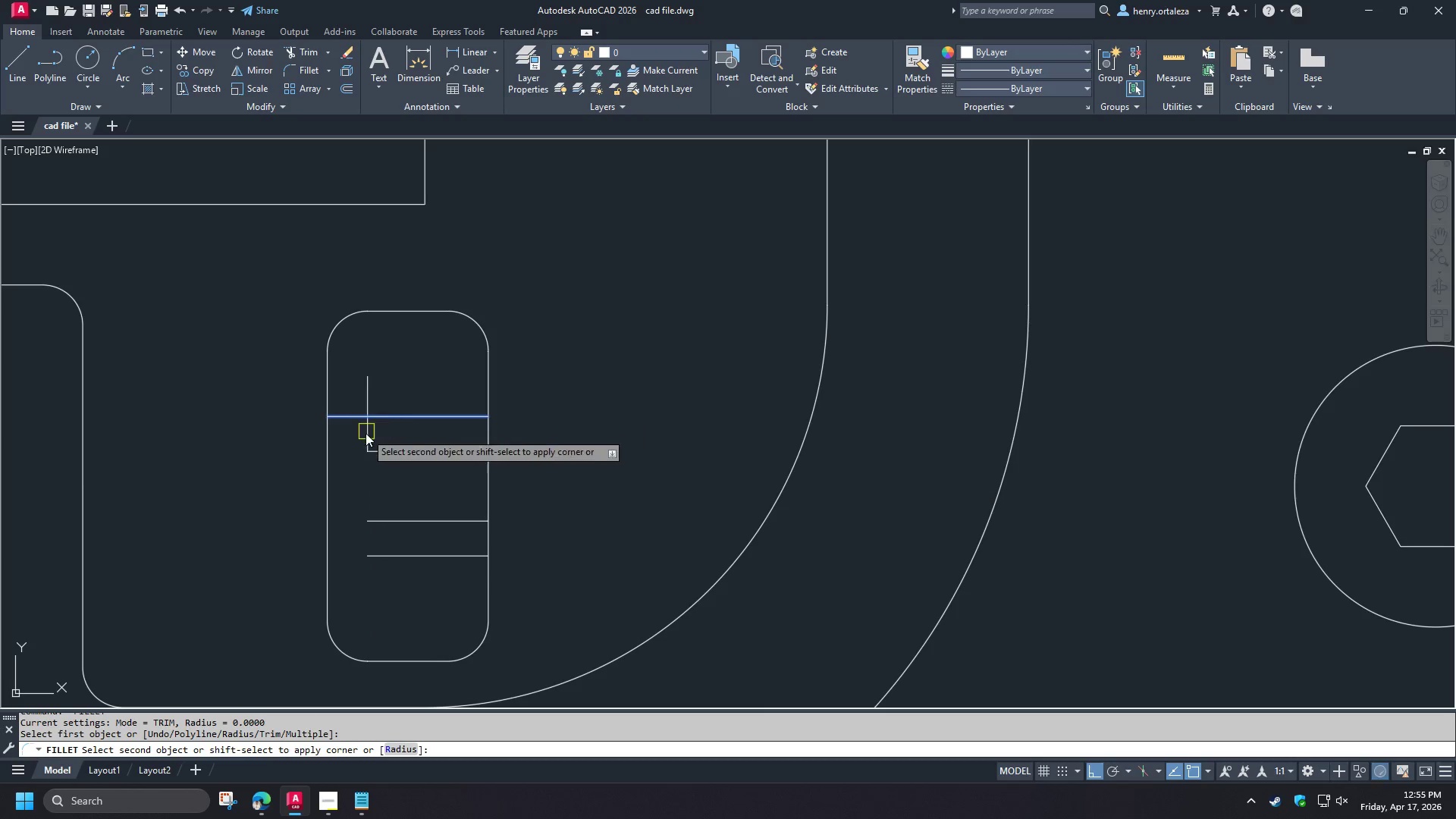 
triple_click([366, 433])
 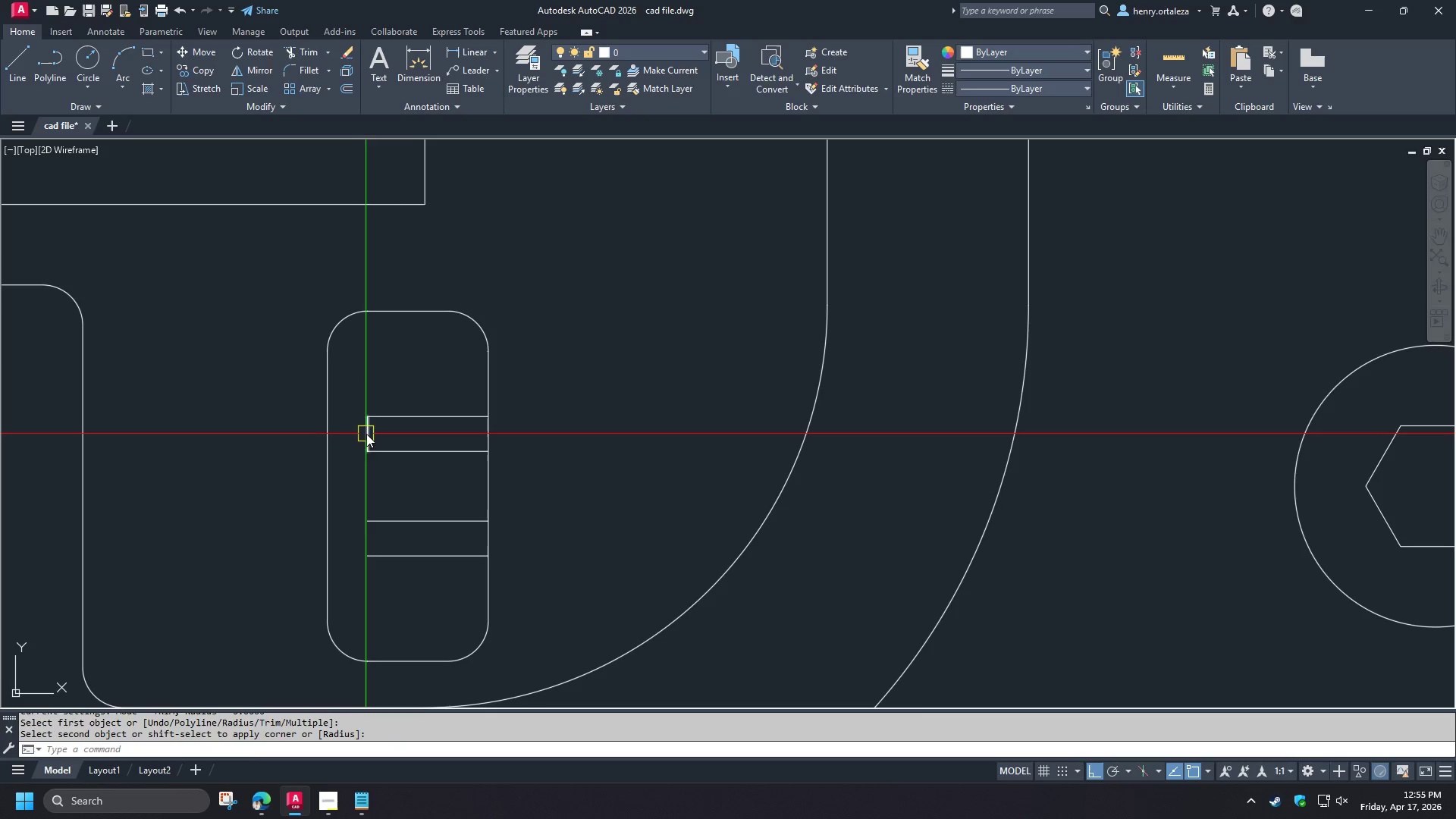 
key(Space)
 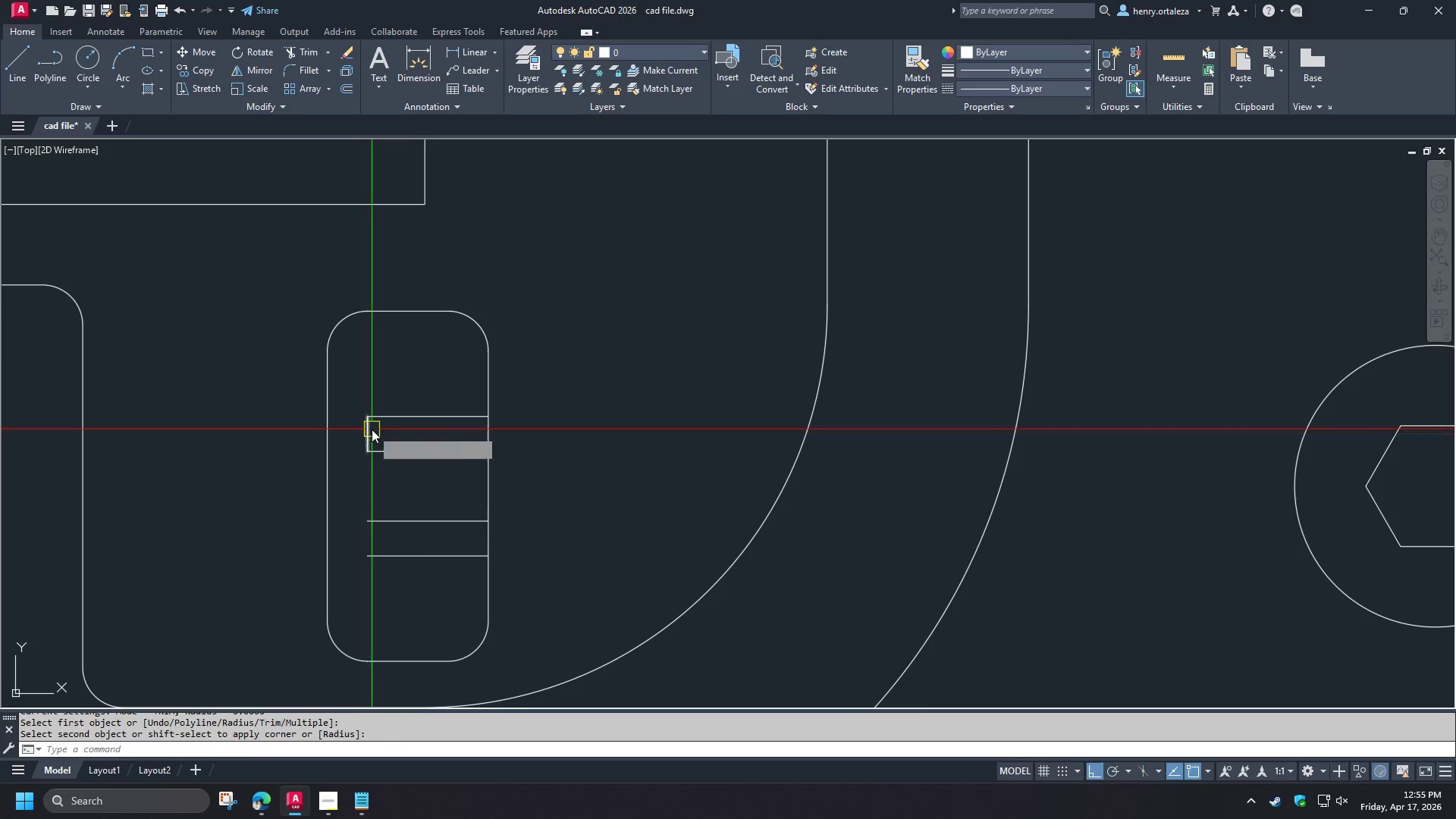 
triple_click([372, 429])
 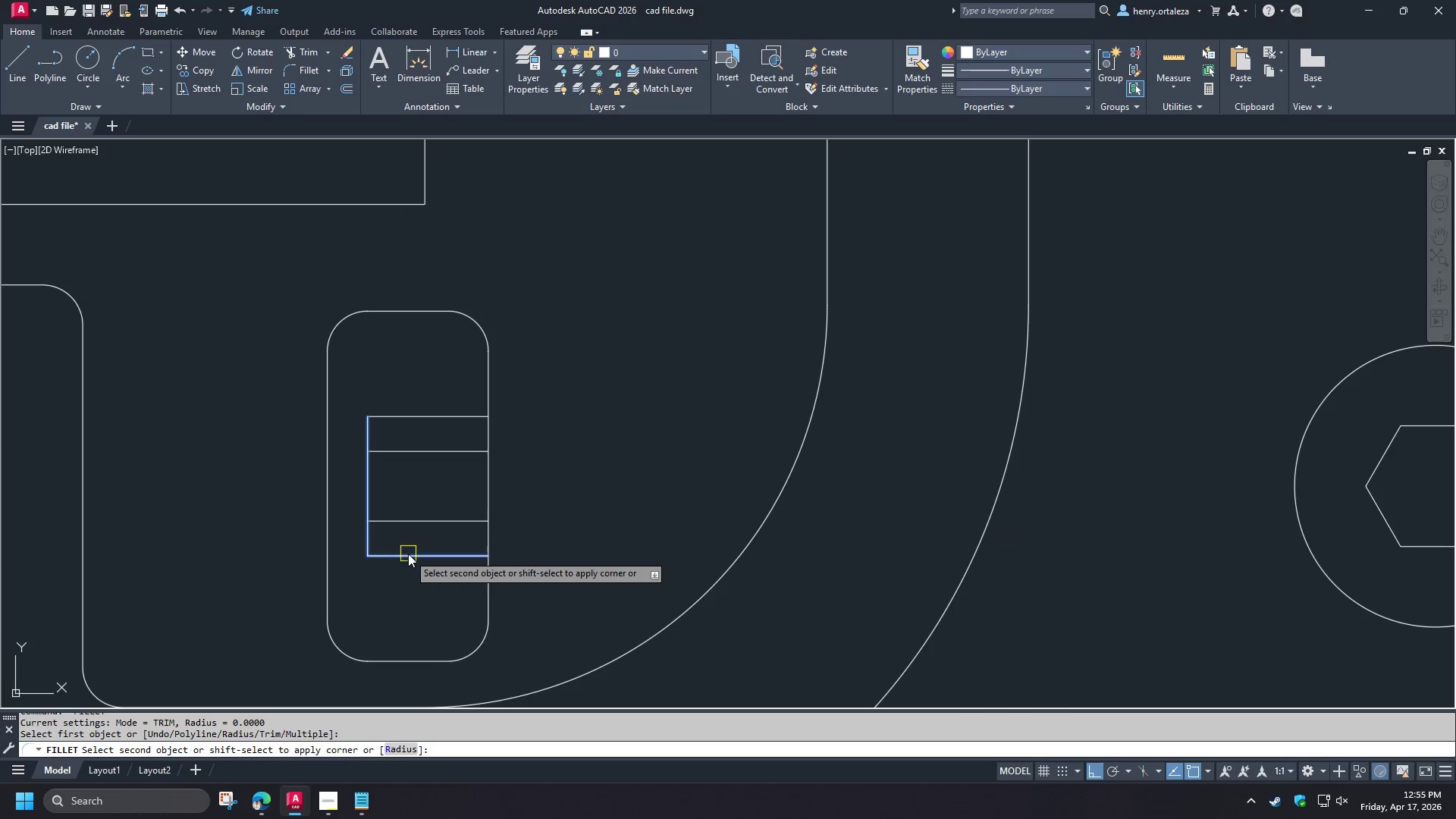 
left_click([408, 553])
 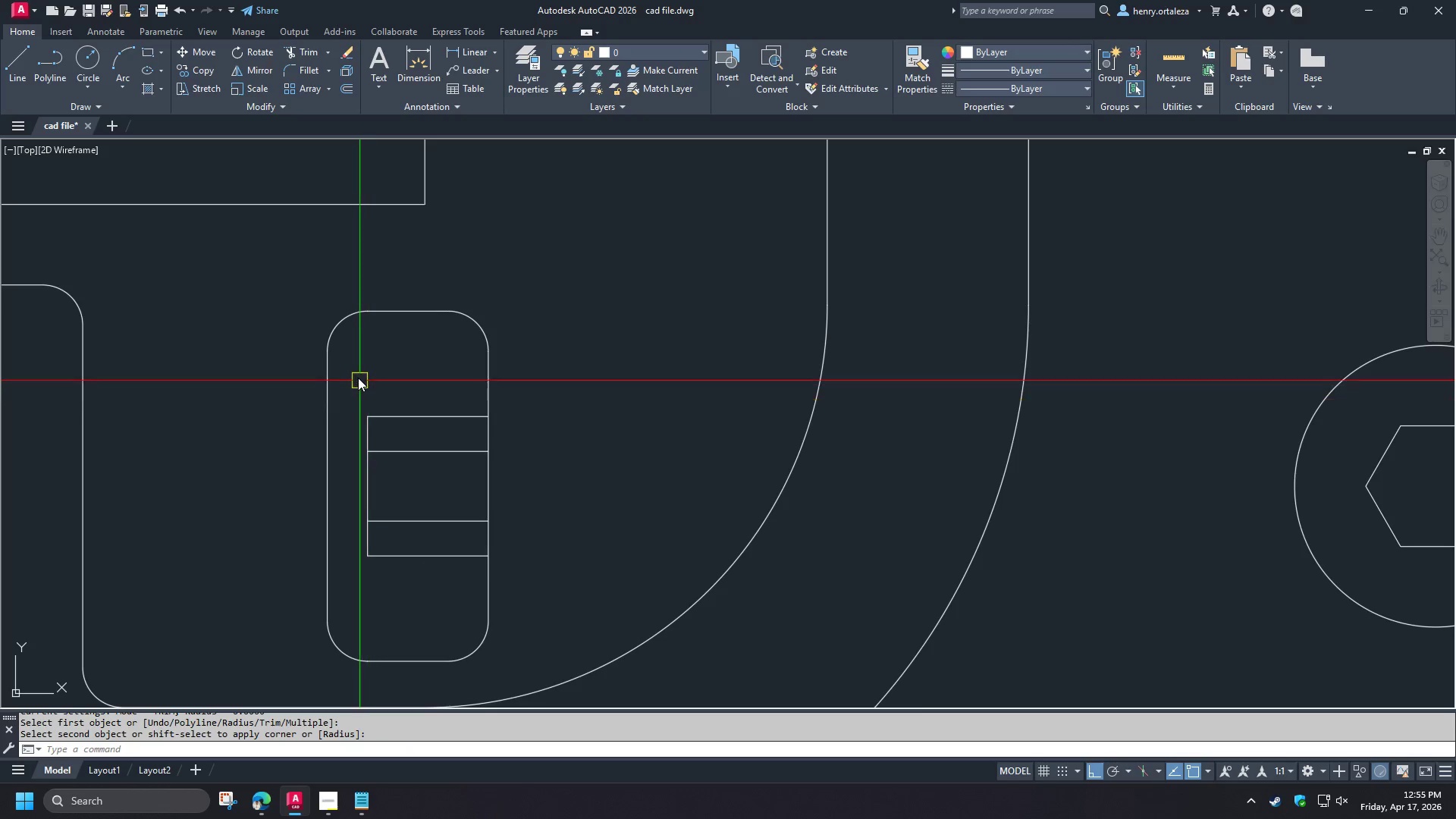 
left_click_drag(start_coordinate=[349, 376], to_coordinate=[355, 399])
 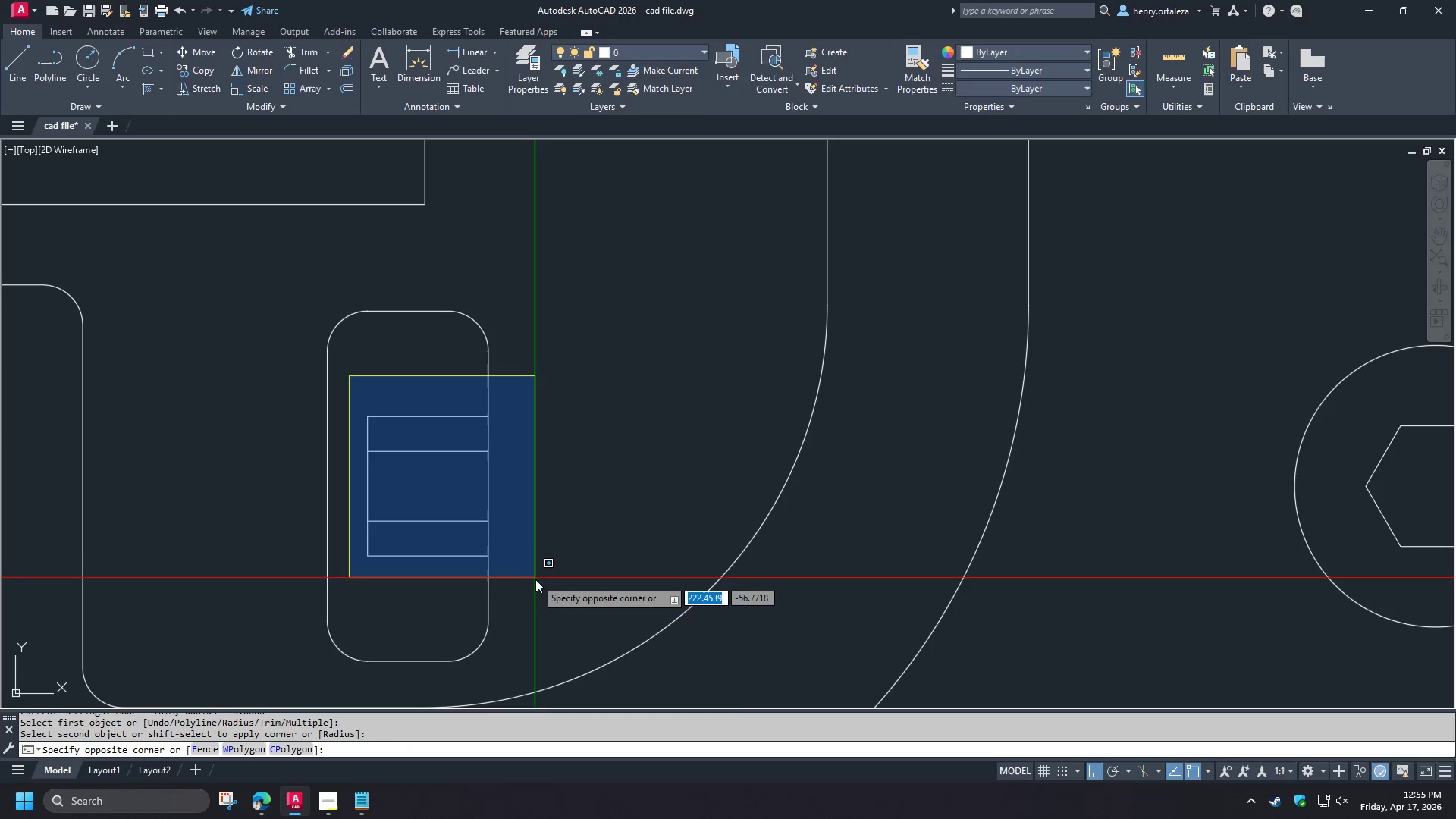 
double_click([542, 585])
 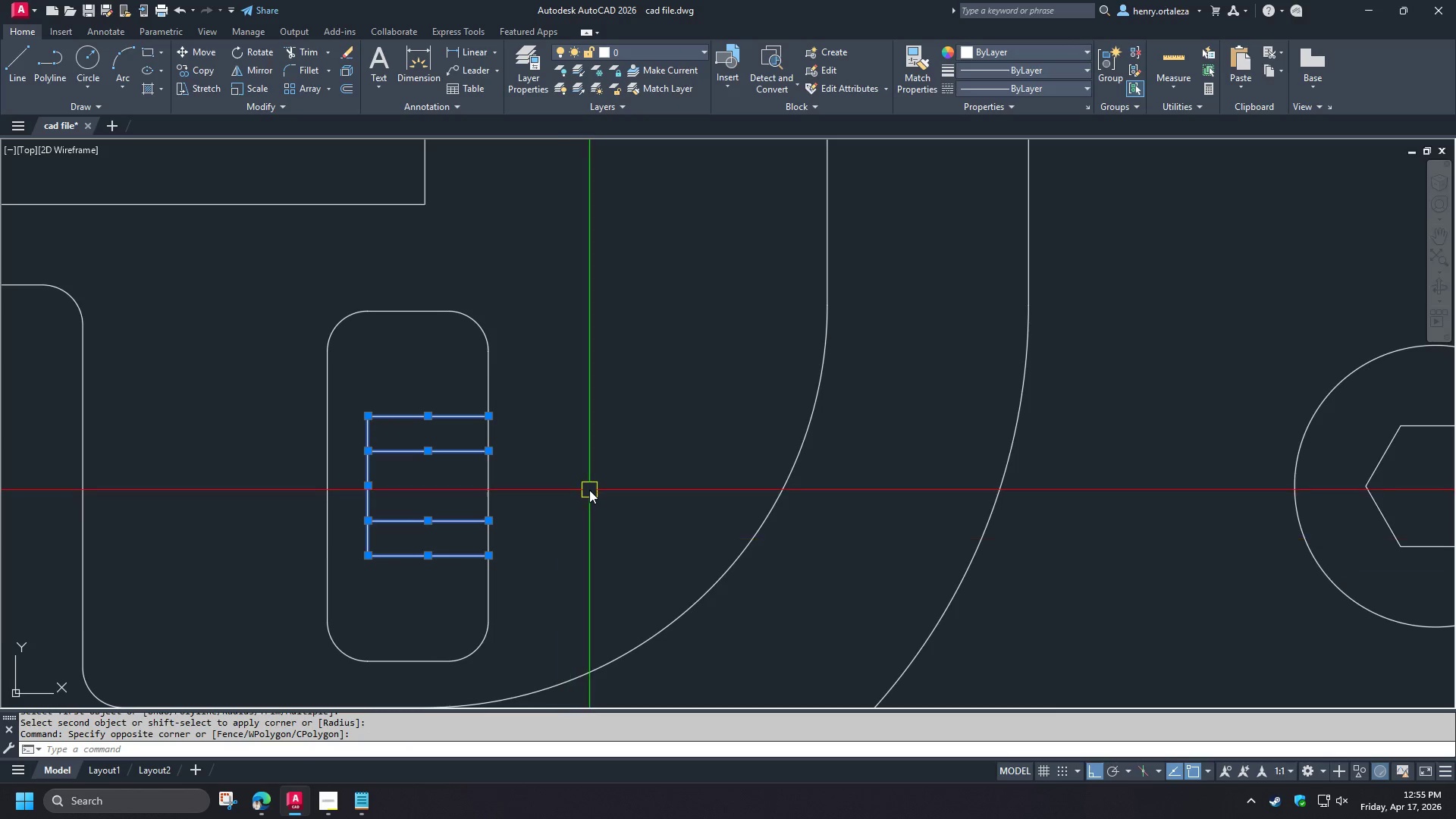 
key(J)
 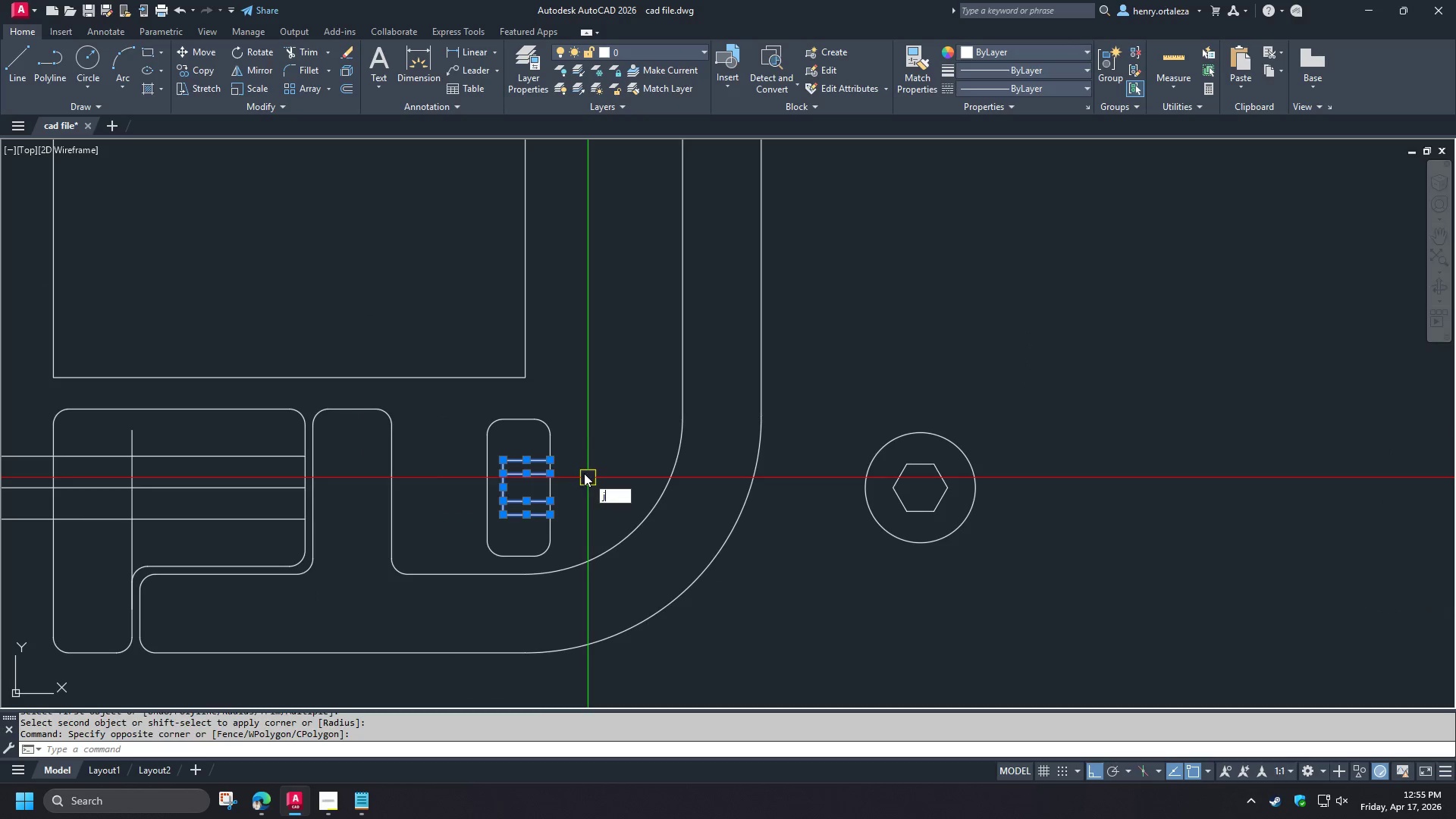 
scroll: coordinate [588, 489], scroll_direction: down, amount: 2.0
 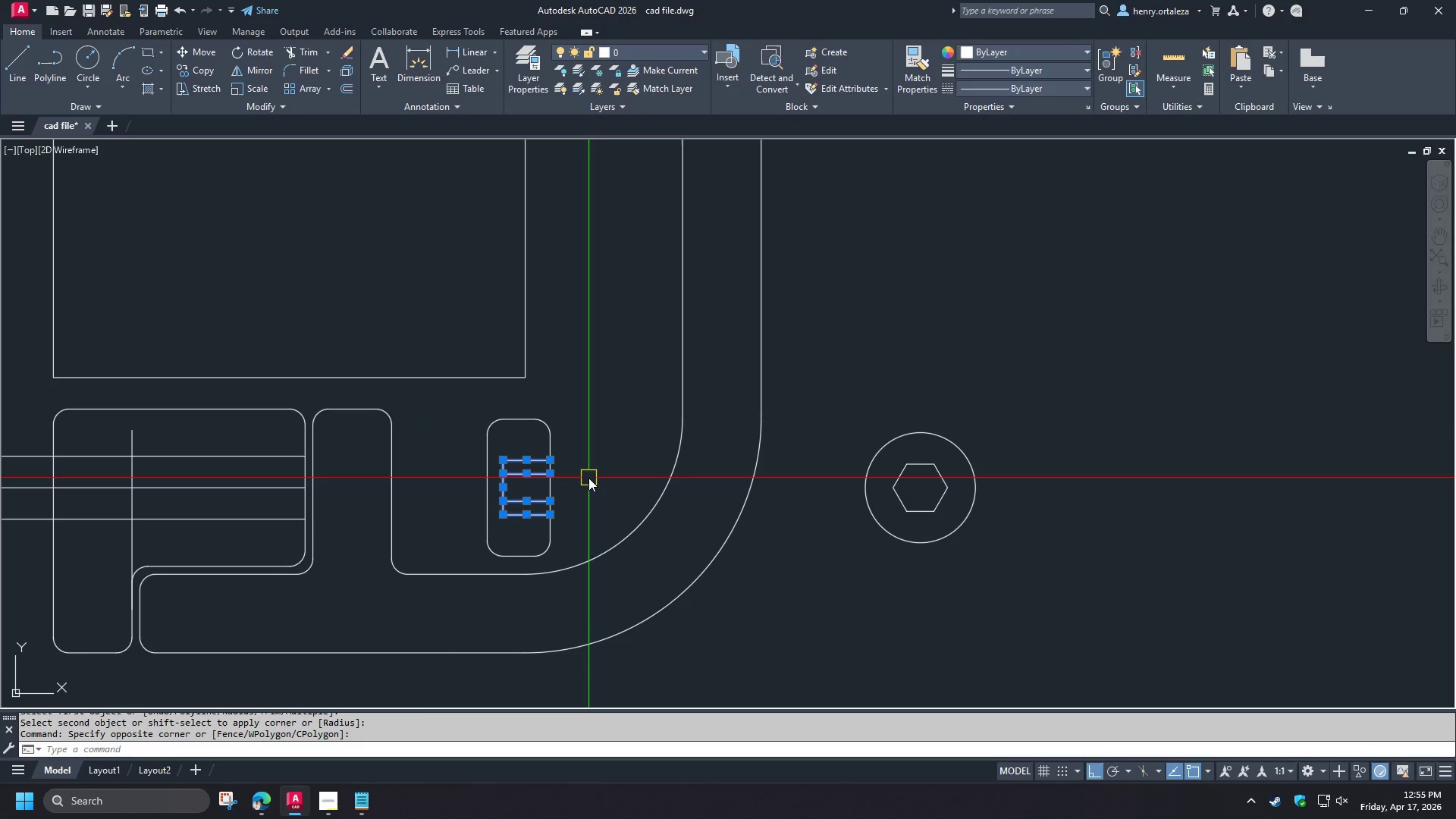 
type( di )
 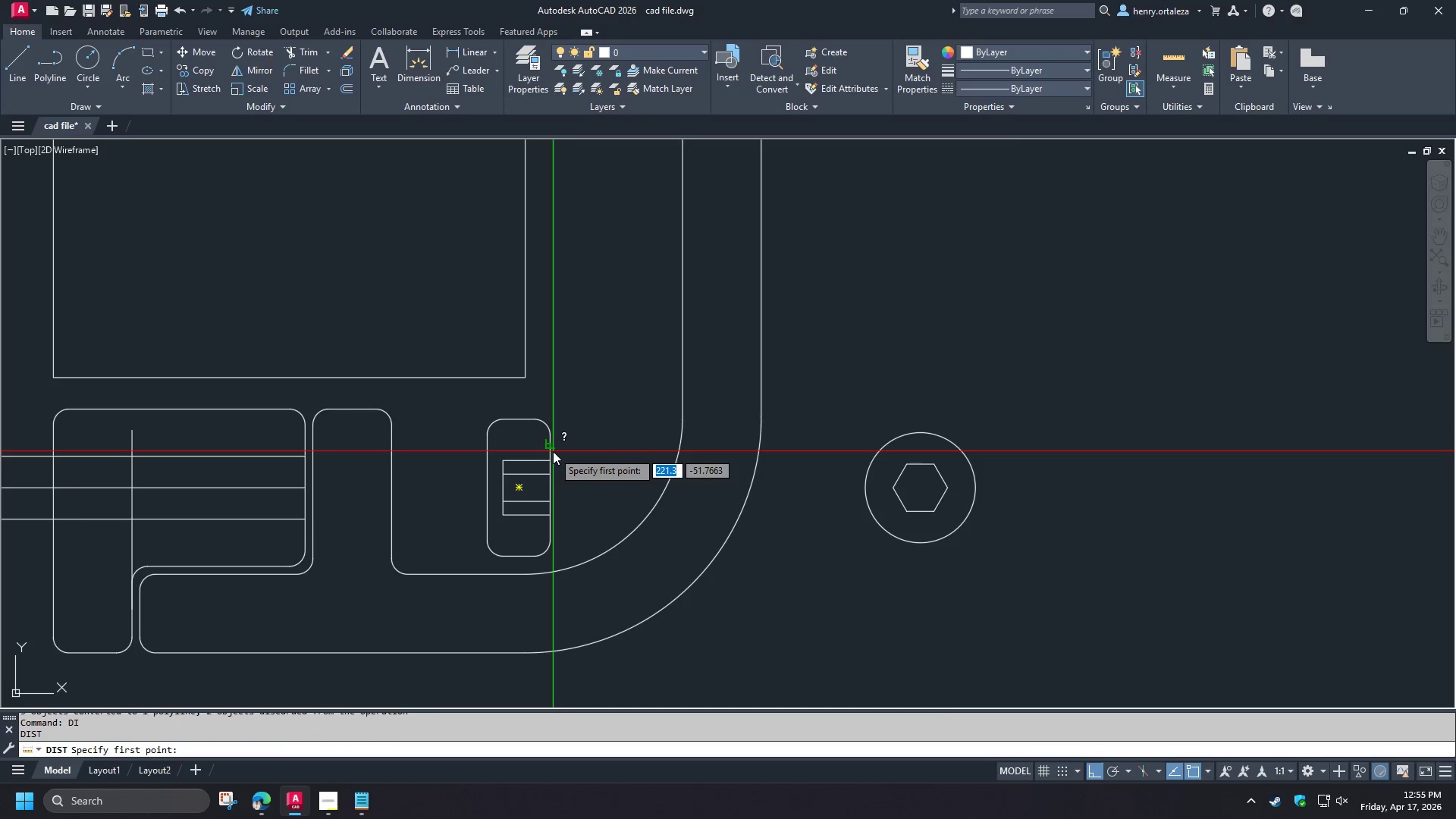 
left_click([553, 451])
 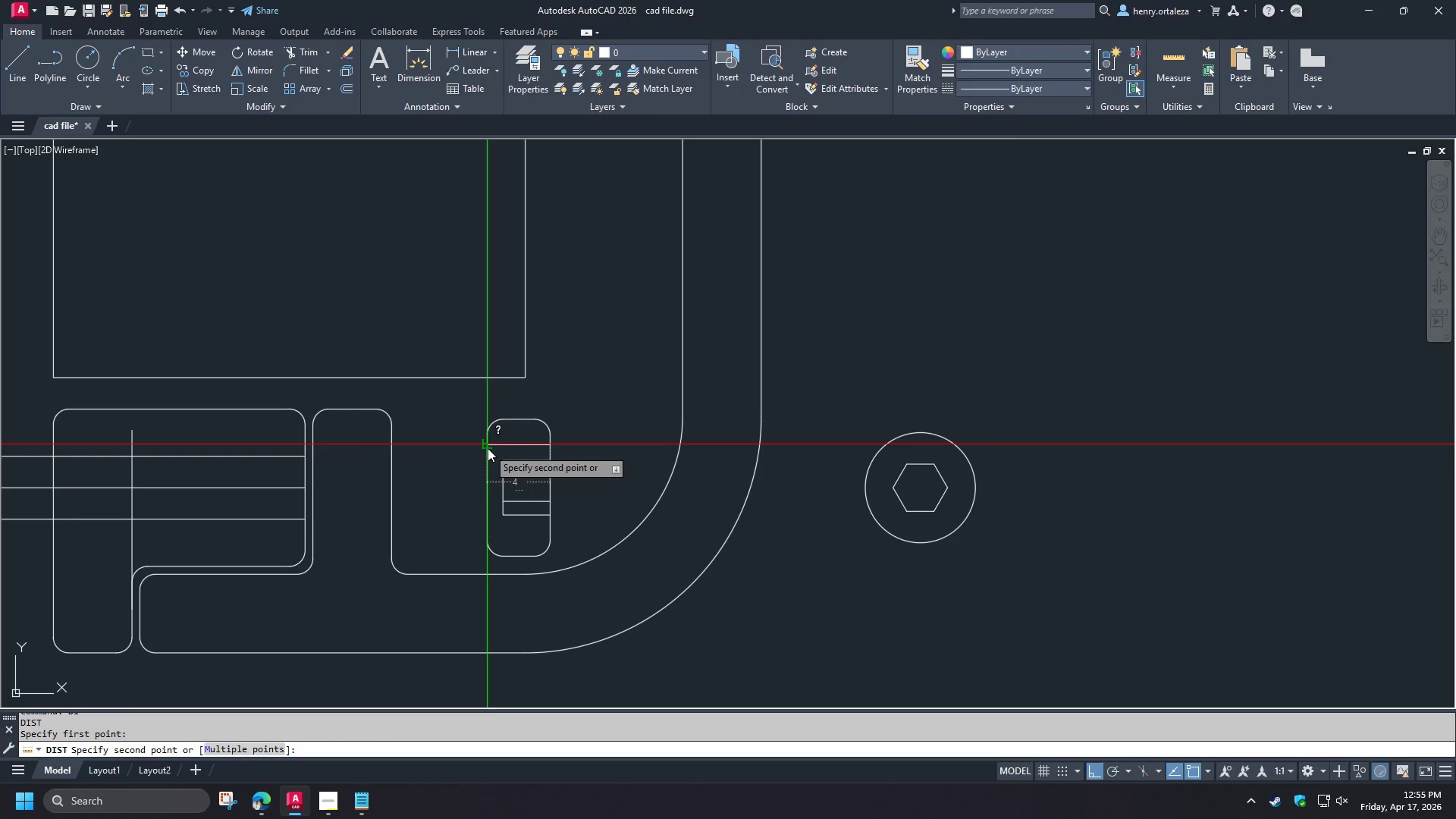 
key(Escape)
 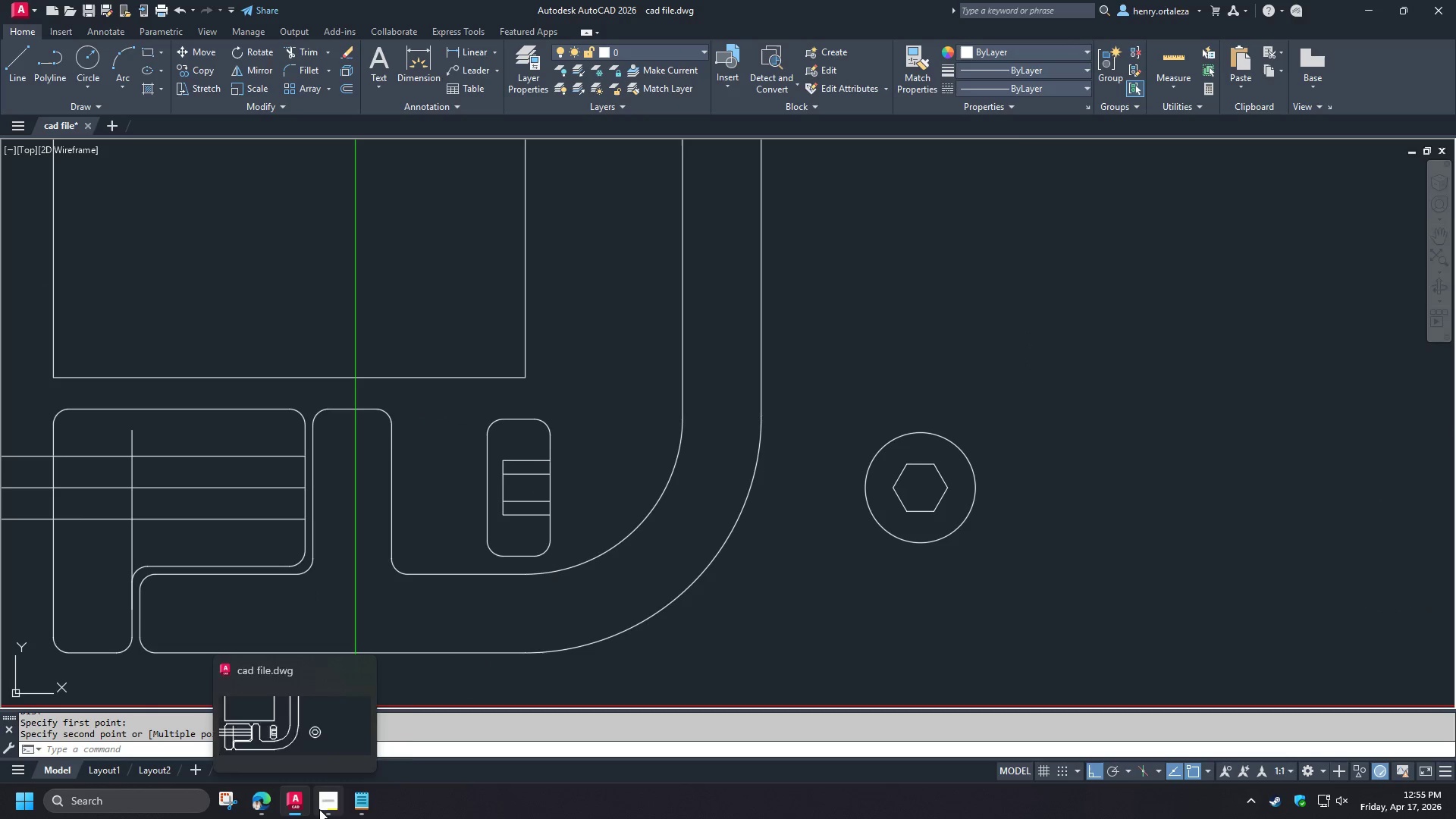 
left_click([262, 809])
 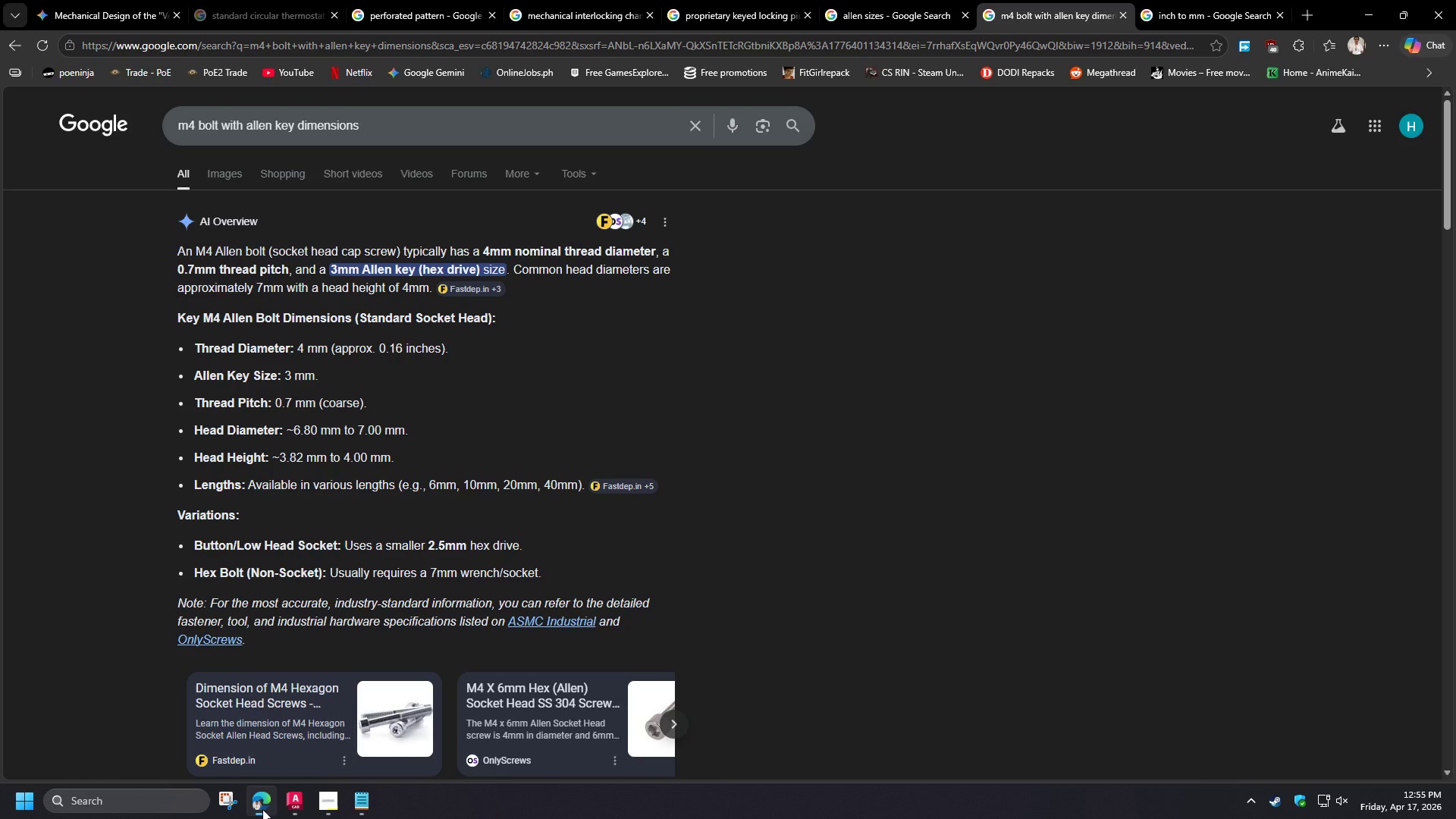 
left_click([262, 809])
 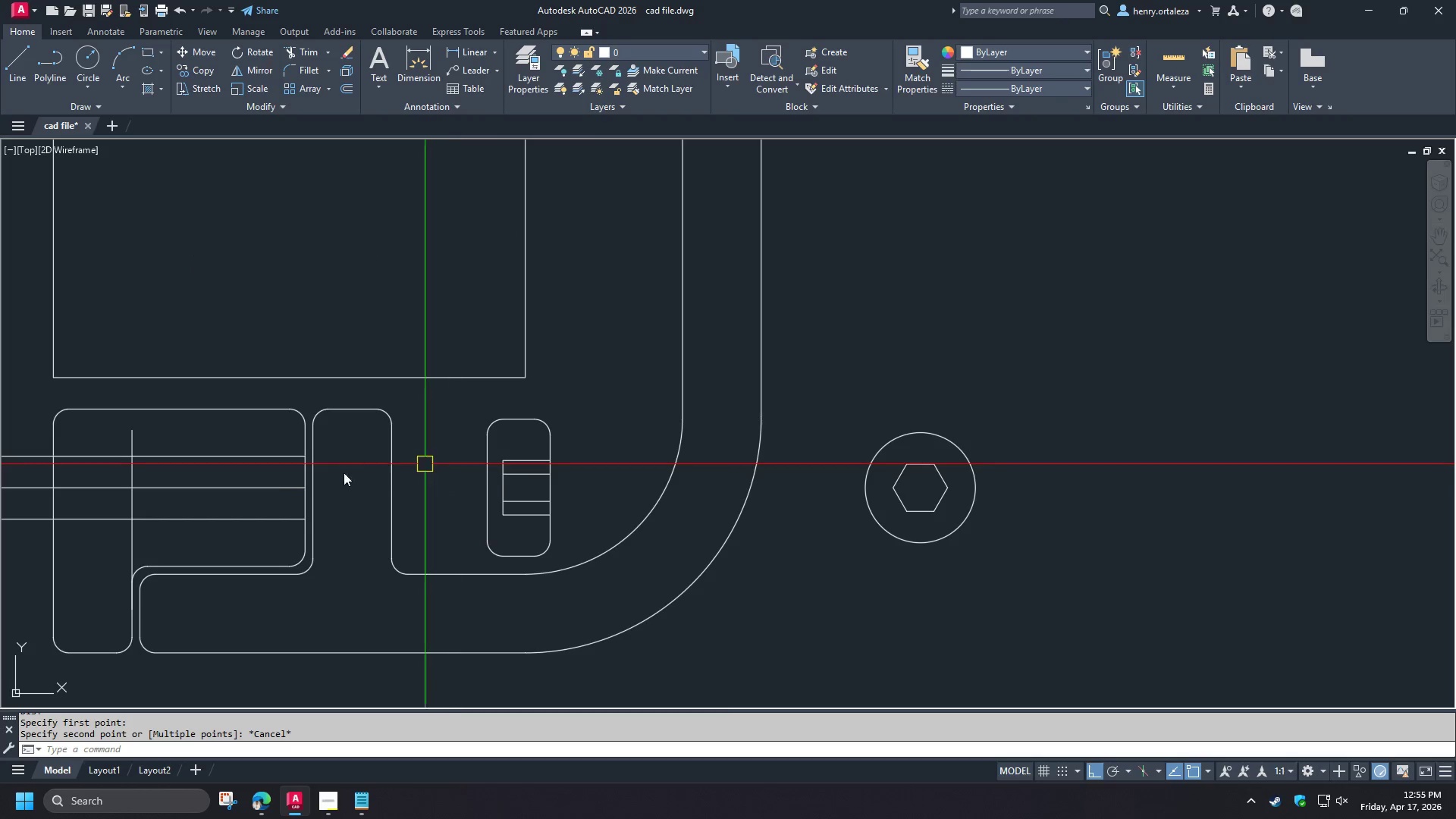 
scroll: coordinate [263, 488], scroll_direction: up, amount: 1.0
 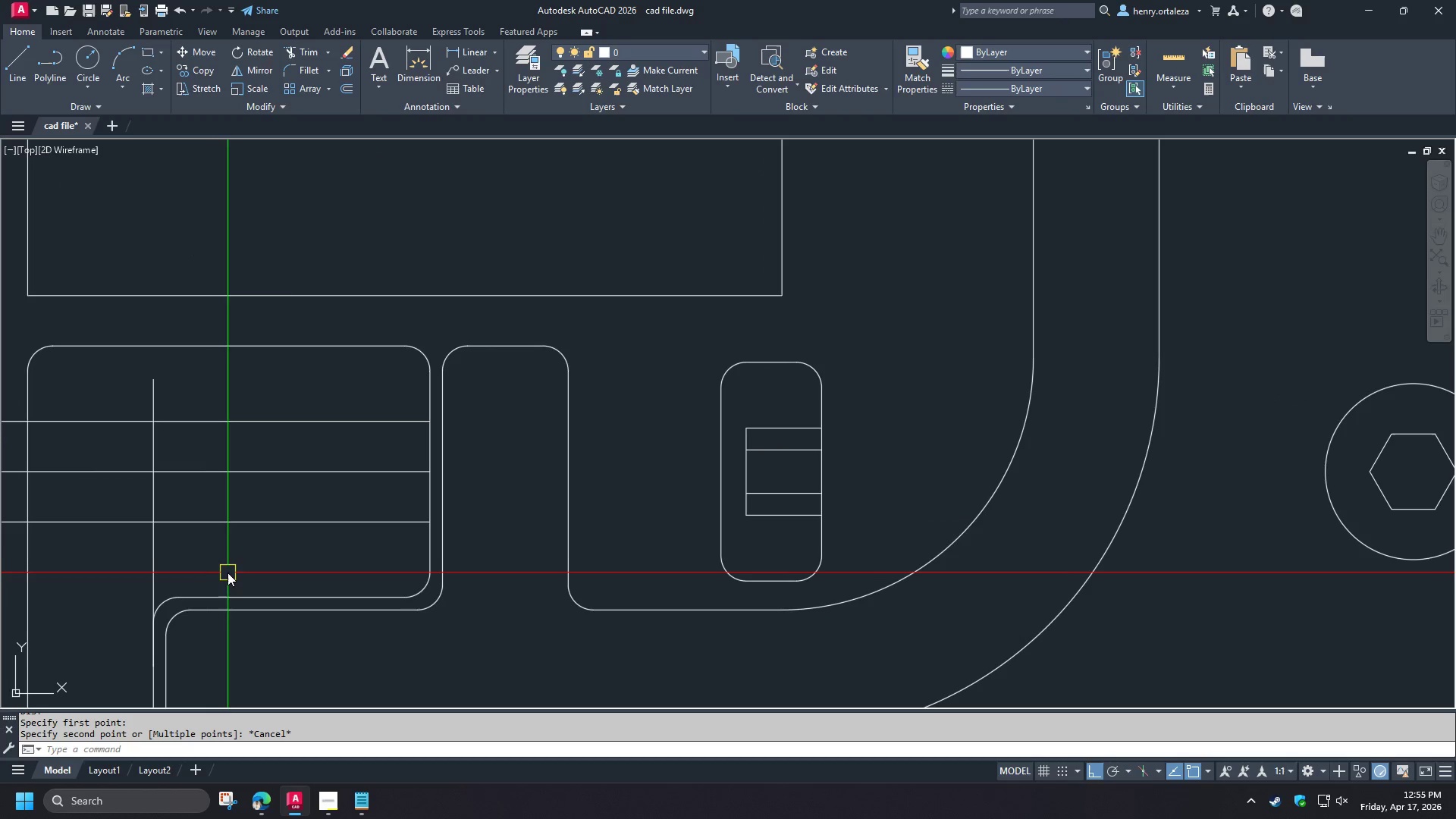 
key(O)
 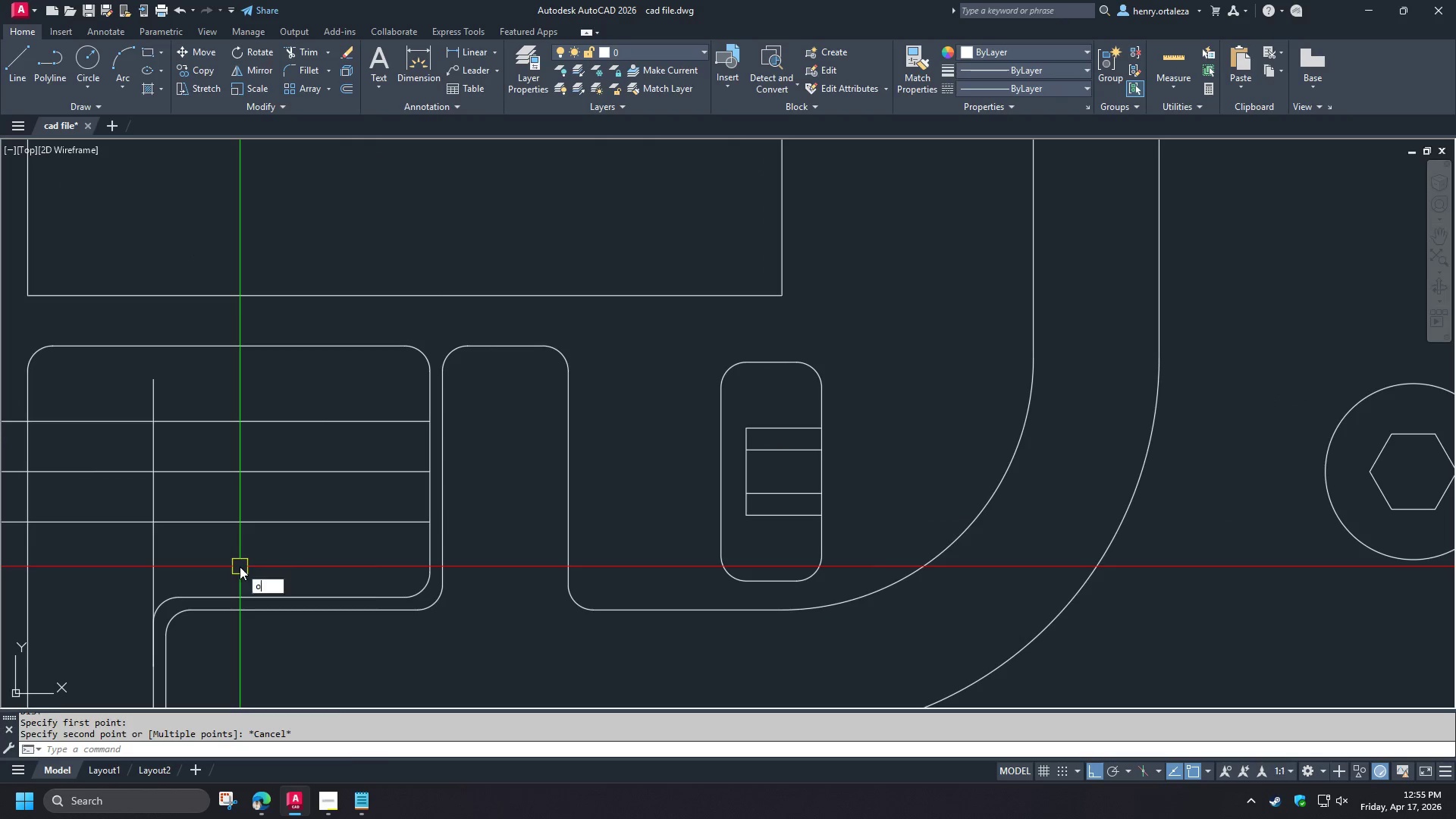 
key(Space)
 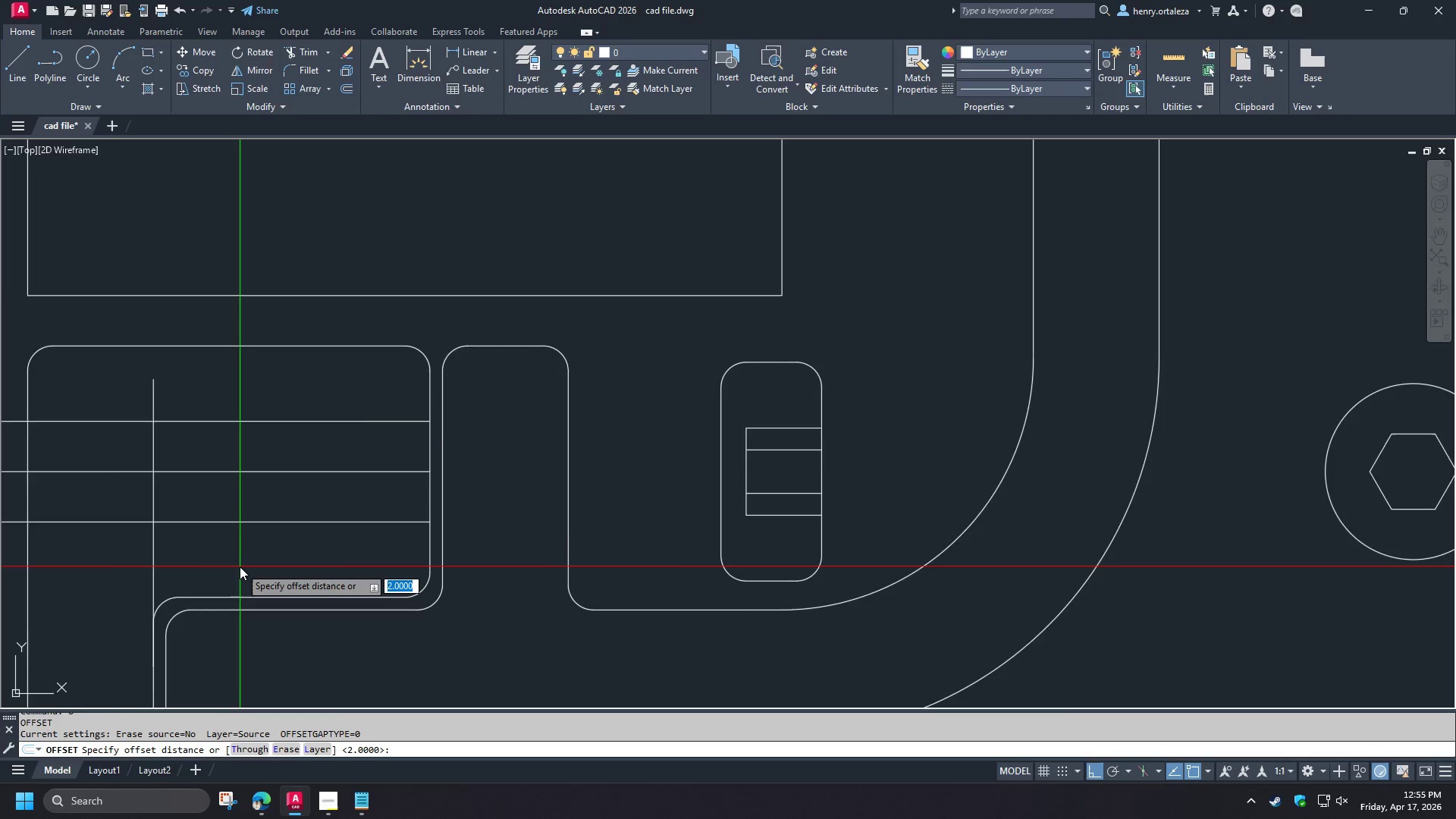 
key(T)
 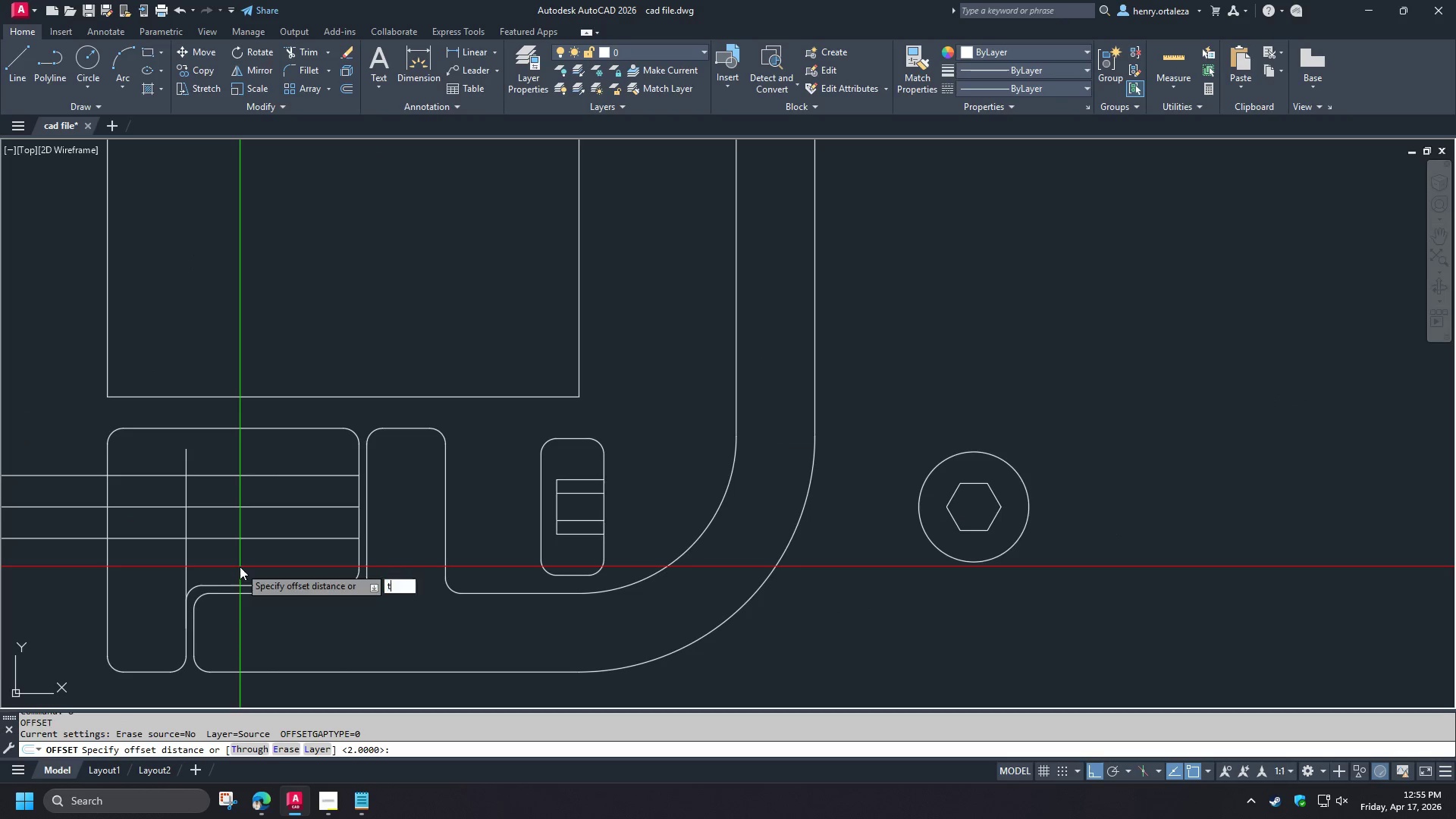 
key(Space)
 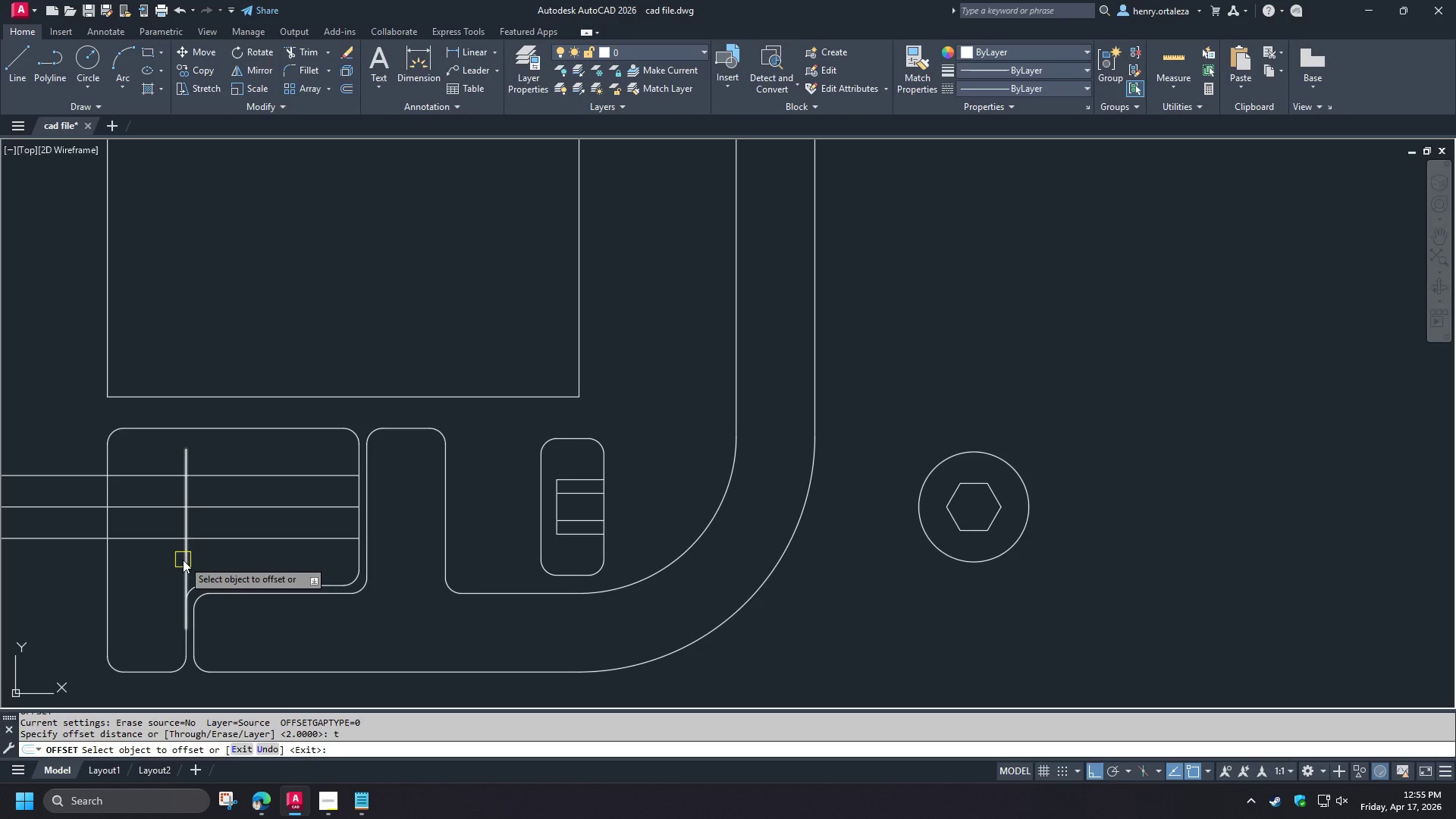 
scroll: coordinate [240, 566], scroll_direction: down, amount: 1.0
 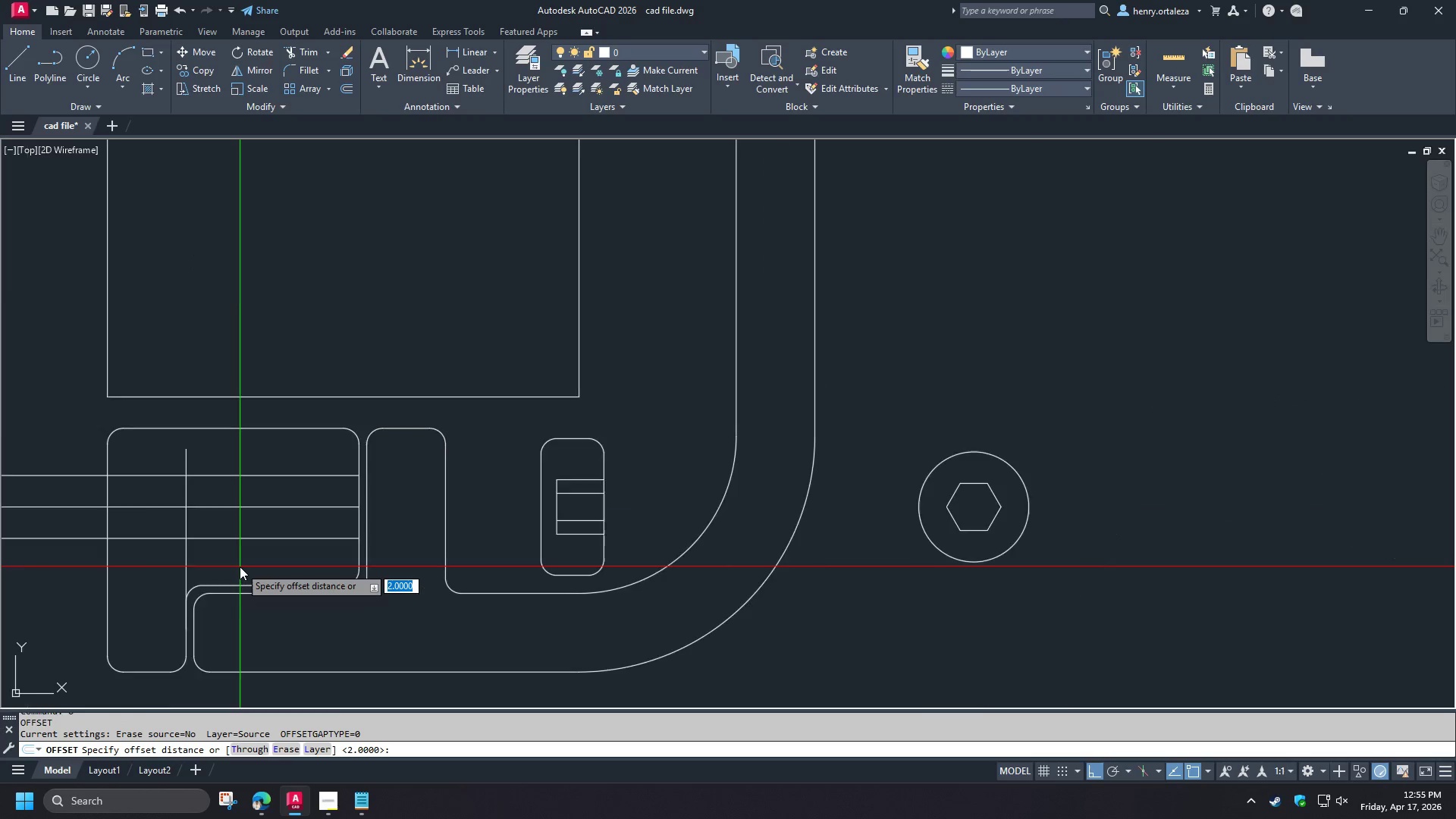 
left_click([183, 560])
 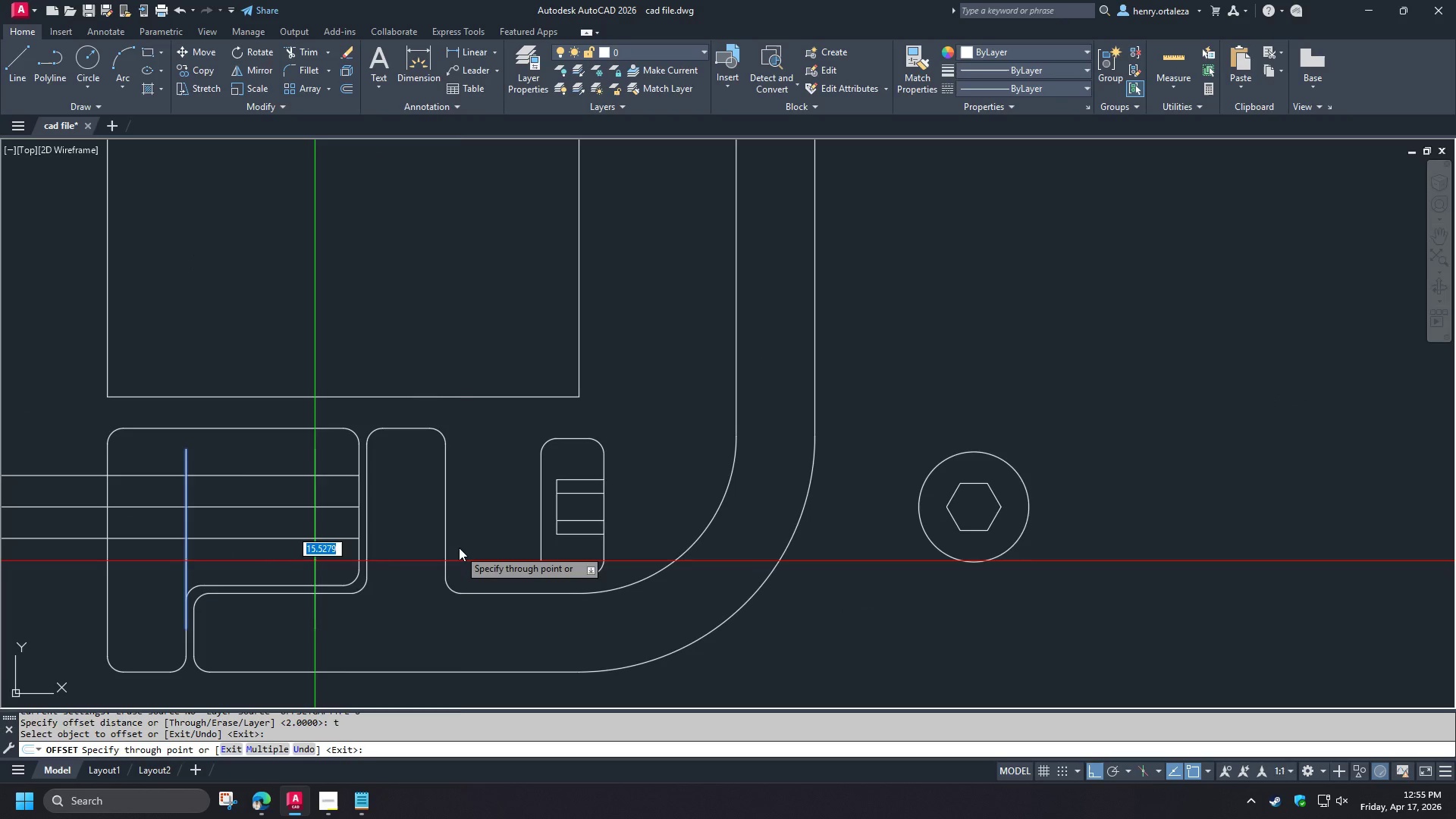 
key(Escape)
key(Escape)
type(ex )
 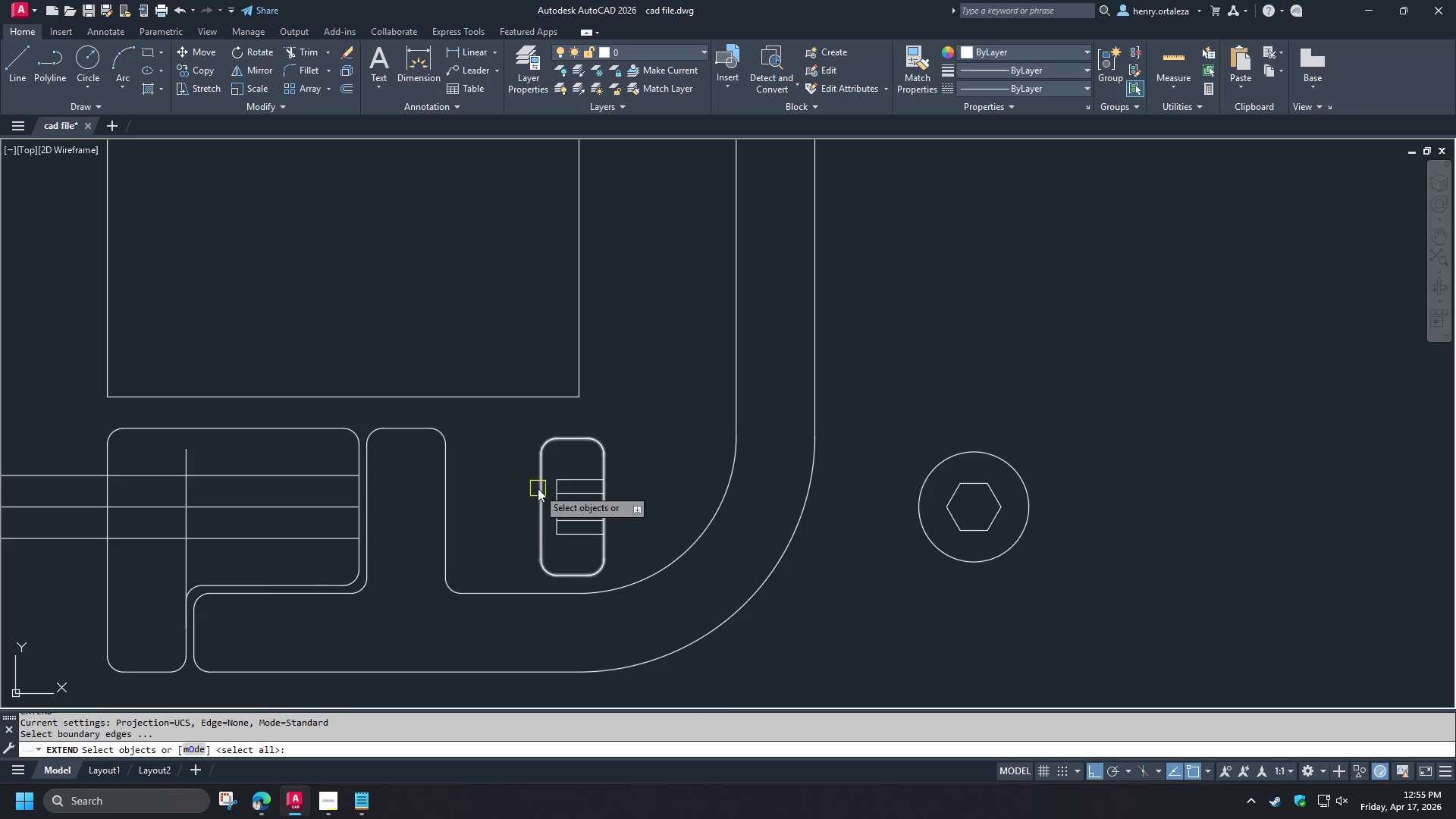 
left_click([538, 488])
 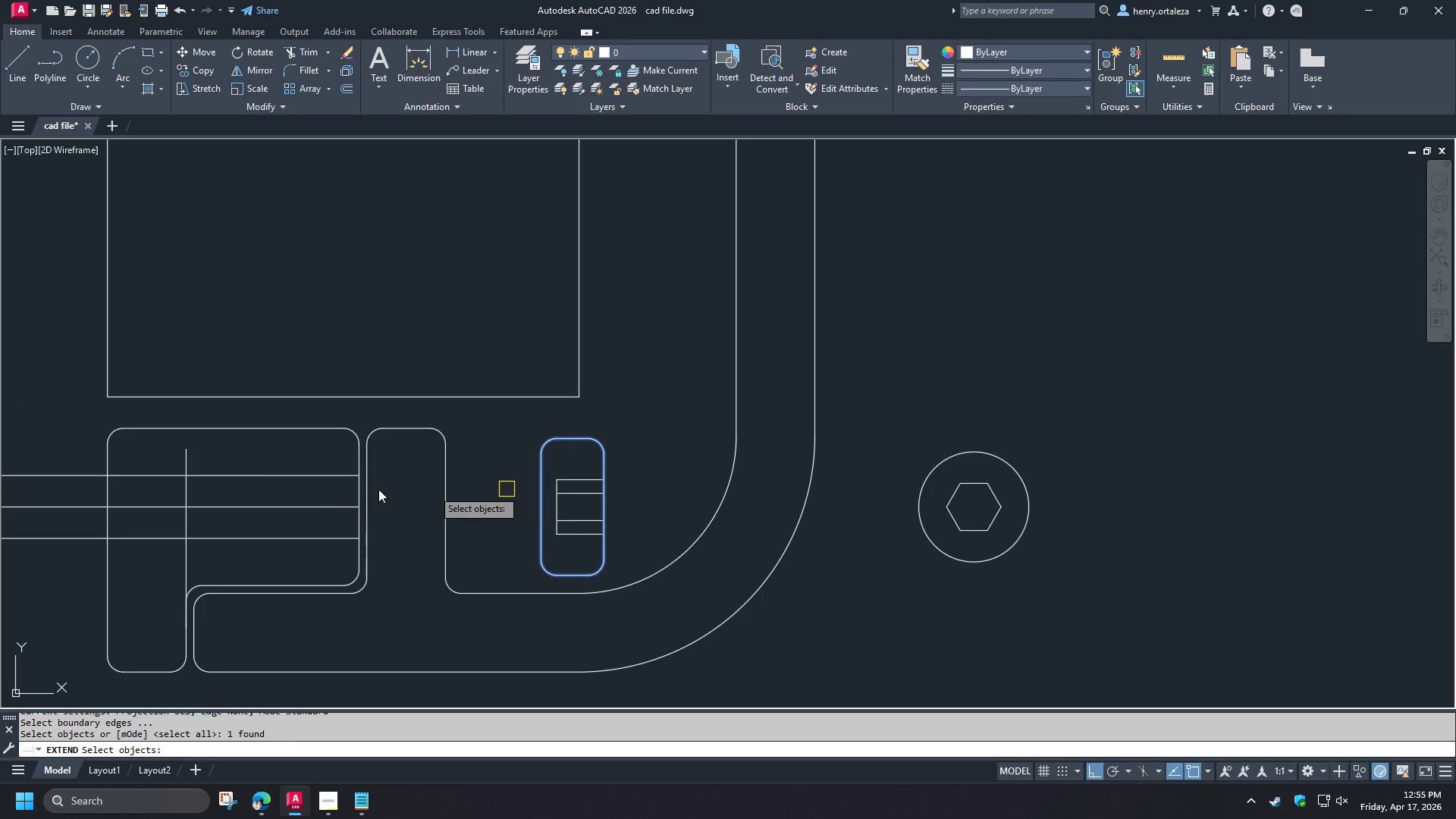 
key(Space)
 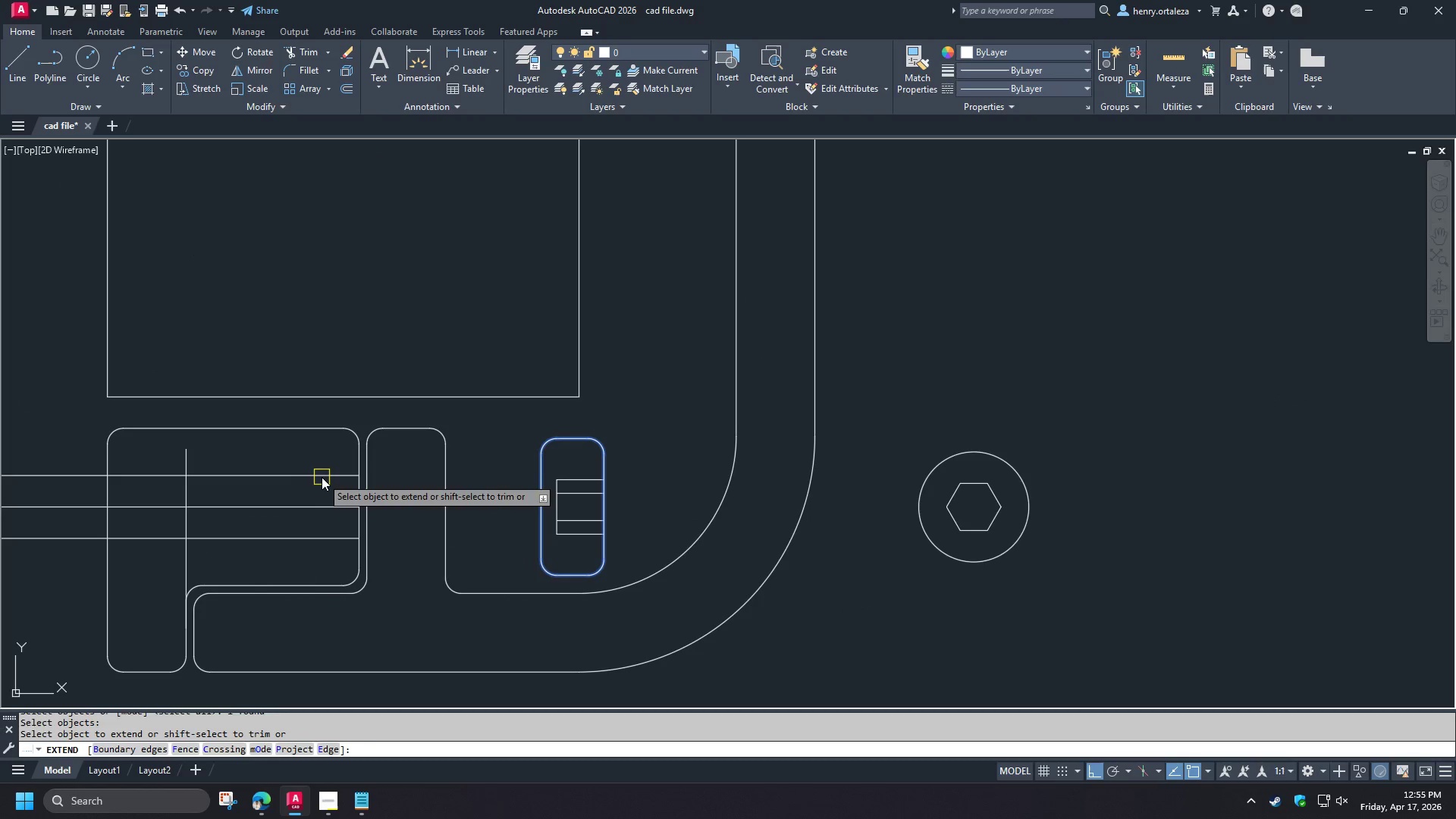 
left_click([322, 476])
 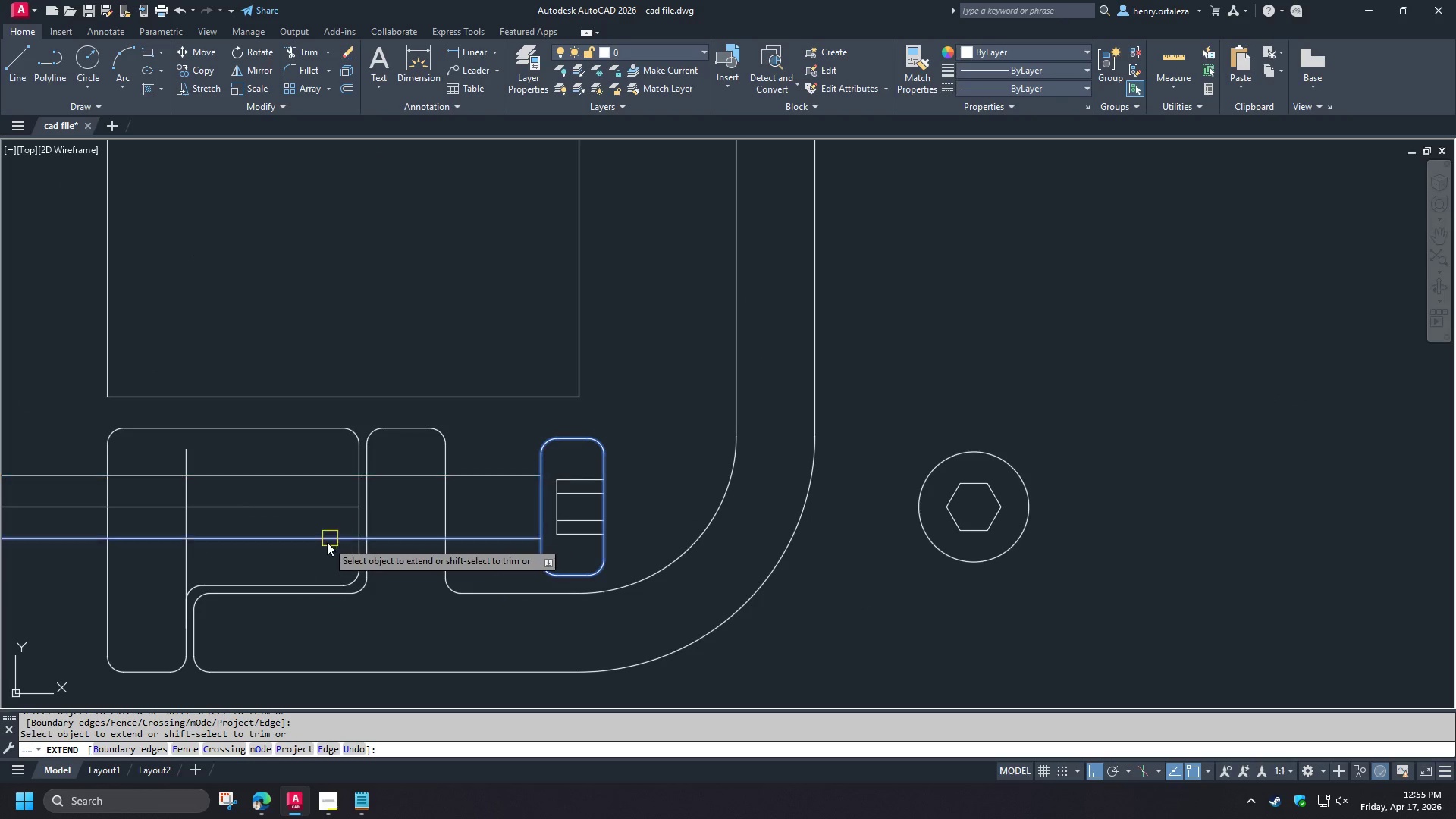 
left_click([326, 542])
 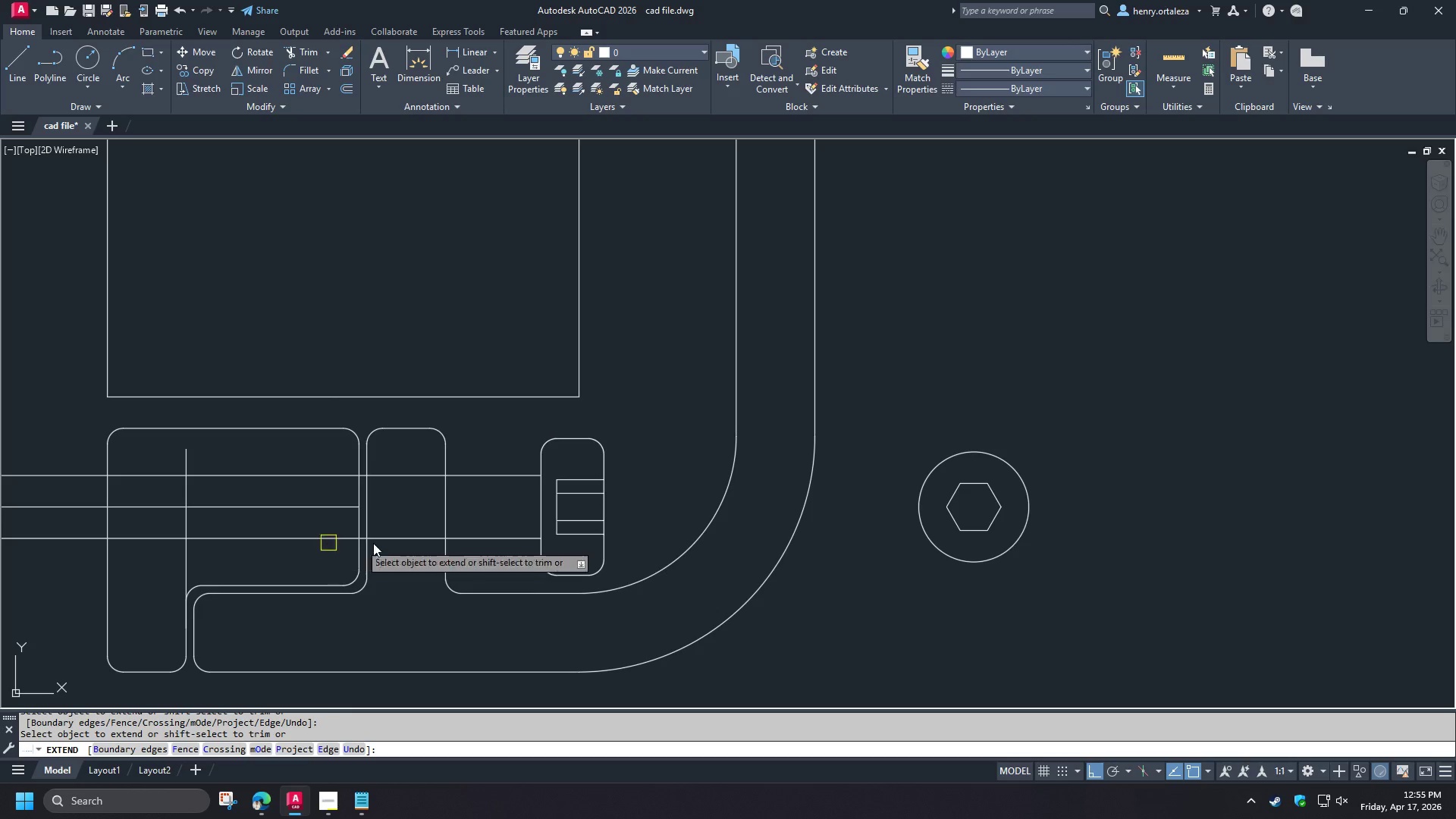 
key(Space)
 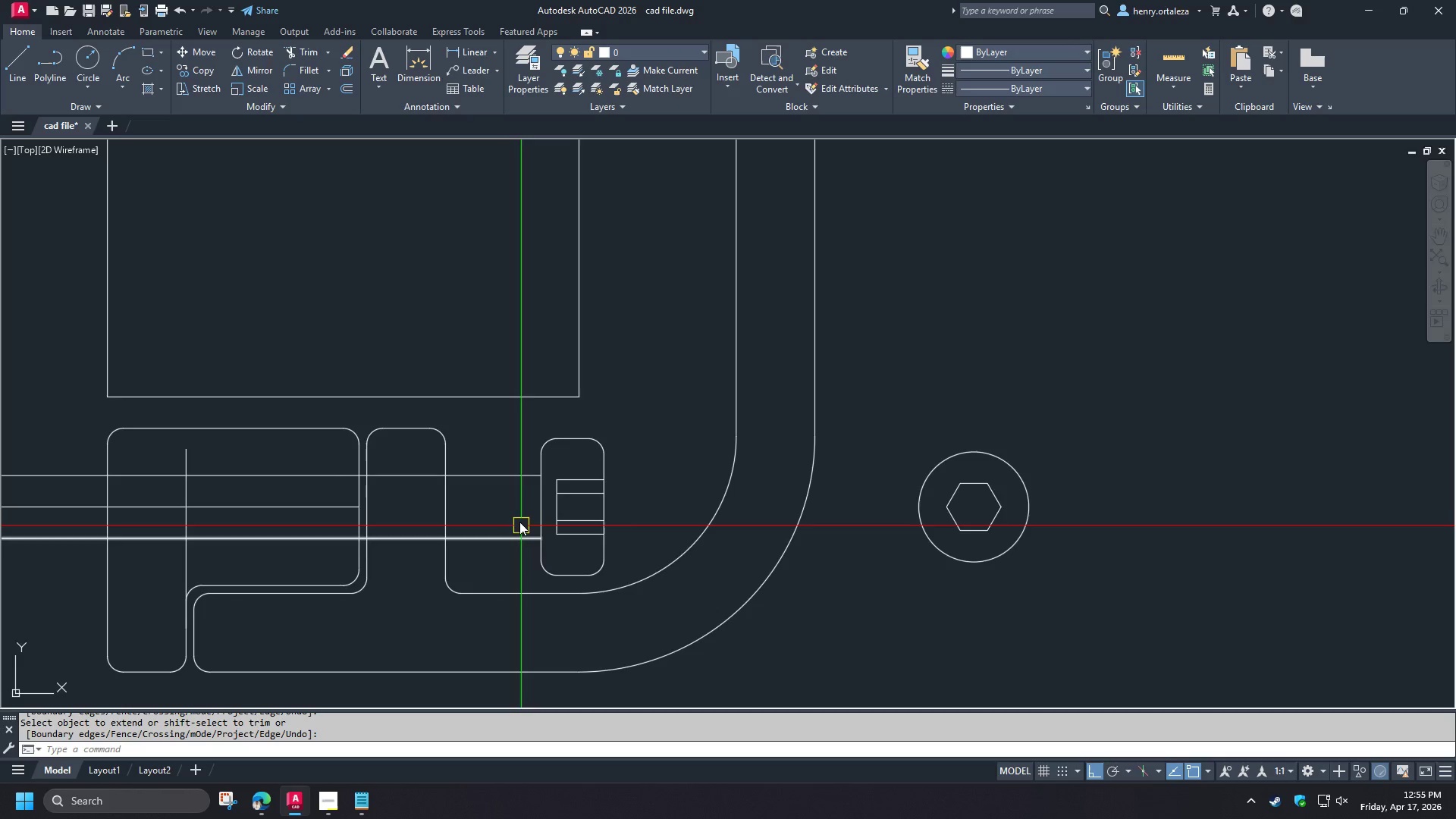 
scroll: coordinate [516, 516], scroll_direction: up, amount: 1.0
 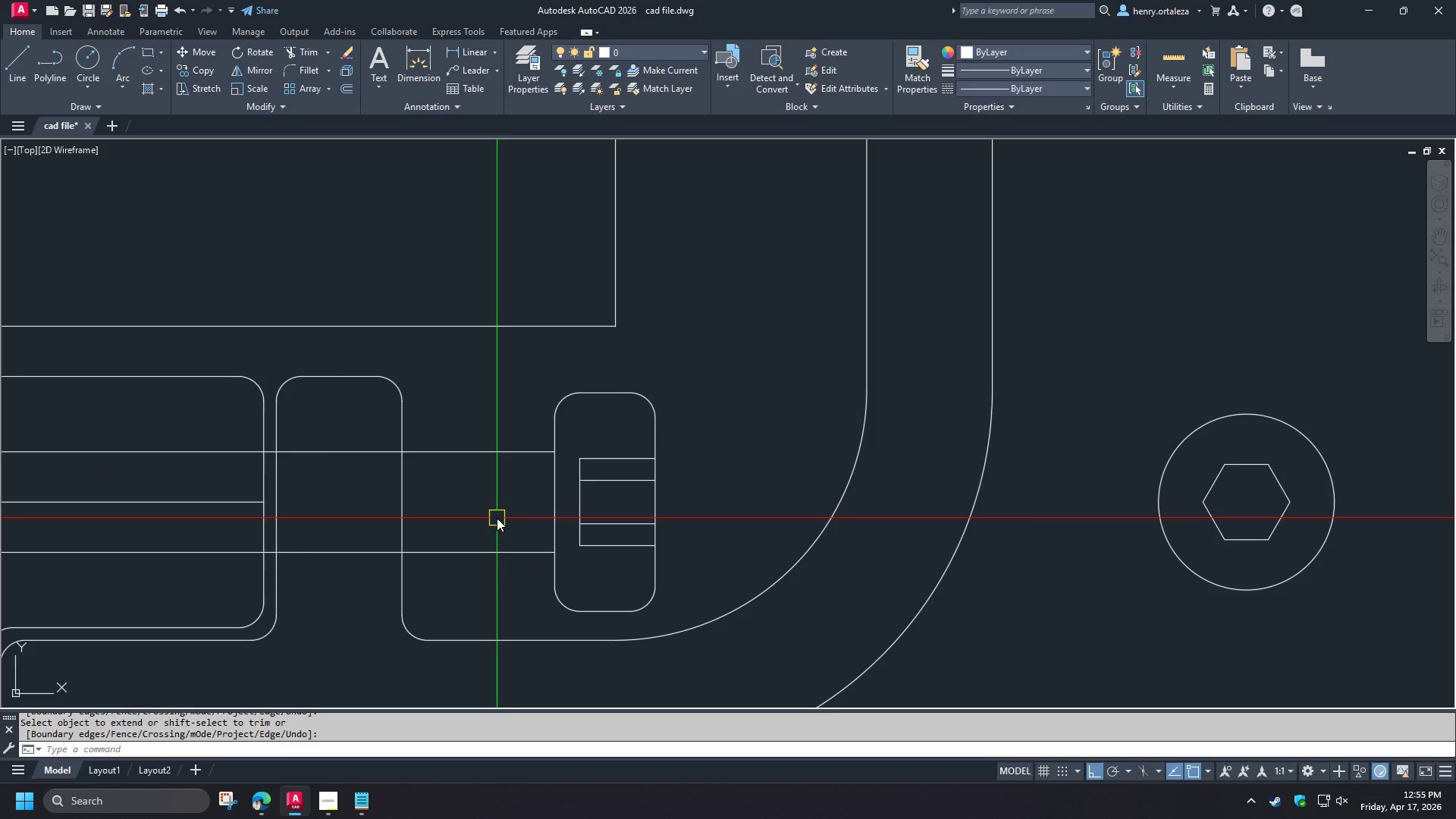 
key(O)
 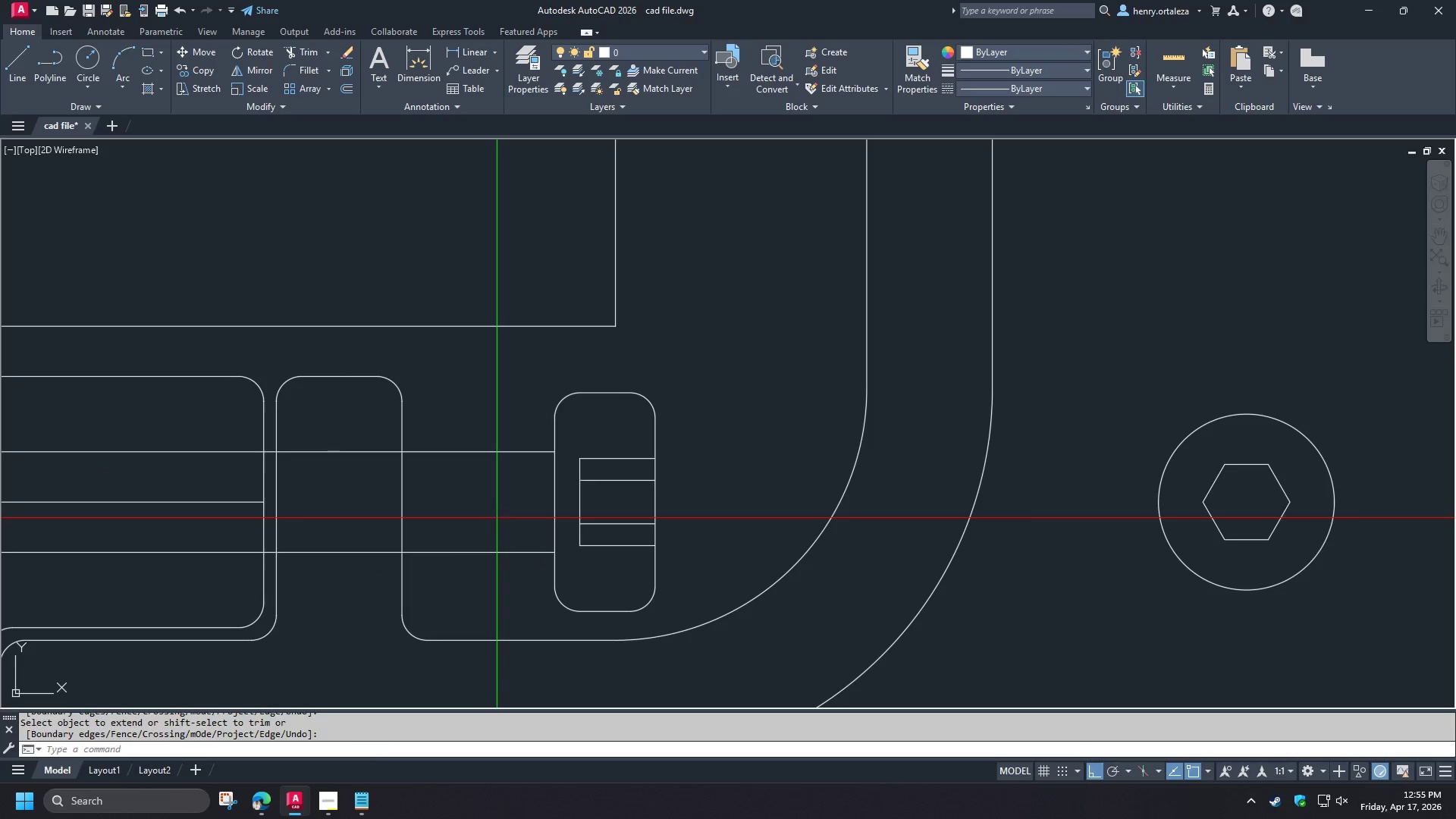 
key(Space)
 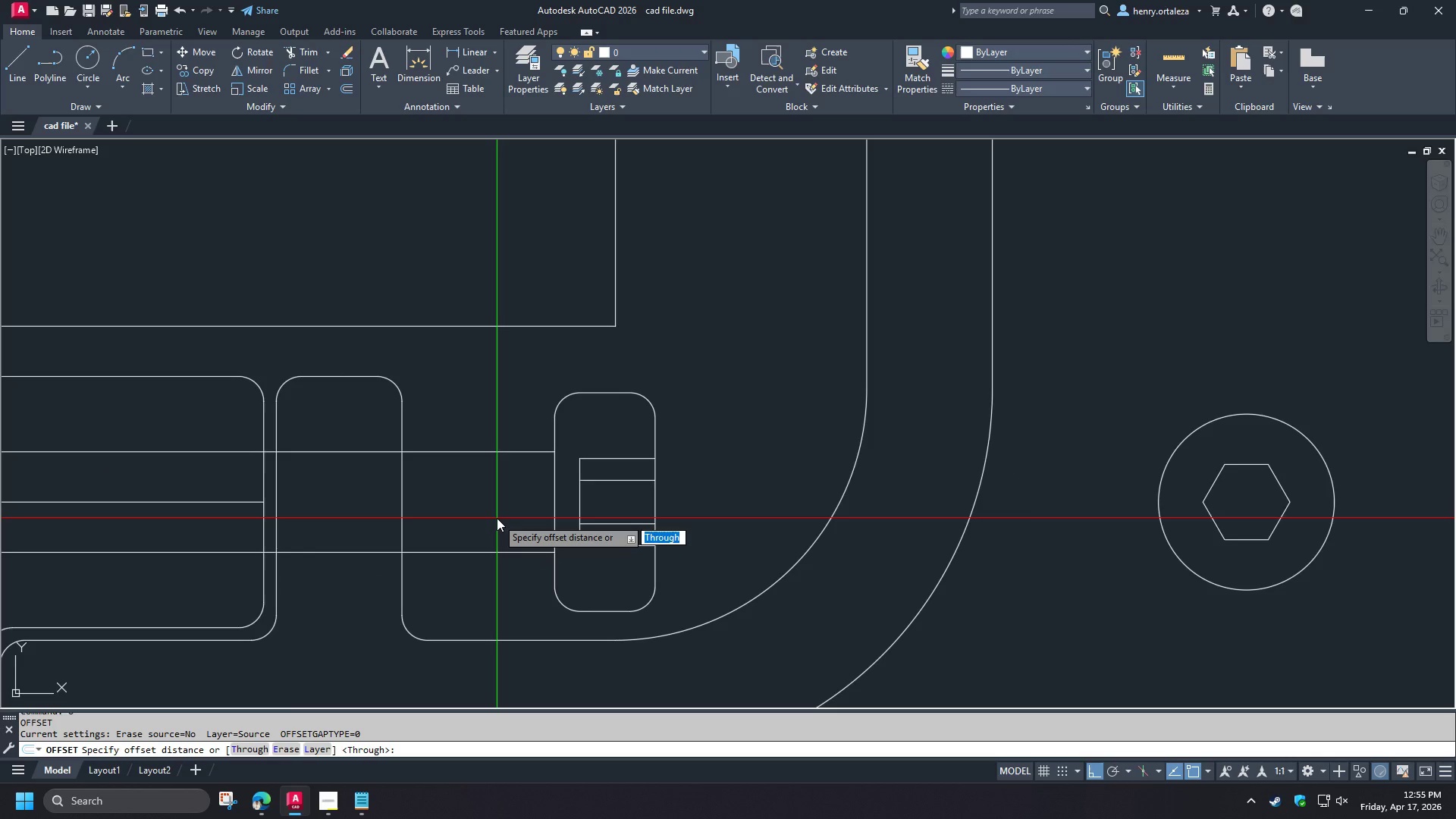 
key(NumpadDecimal)
 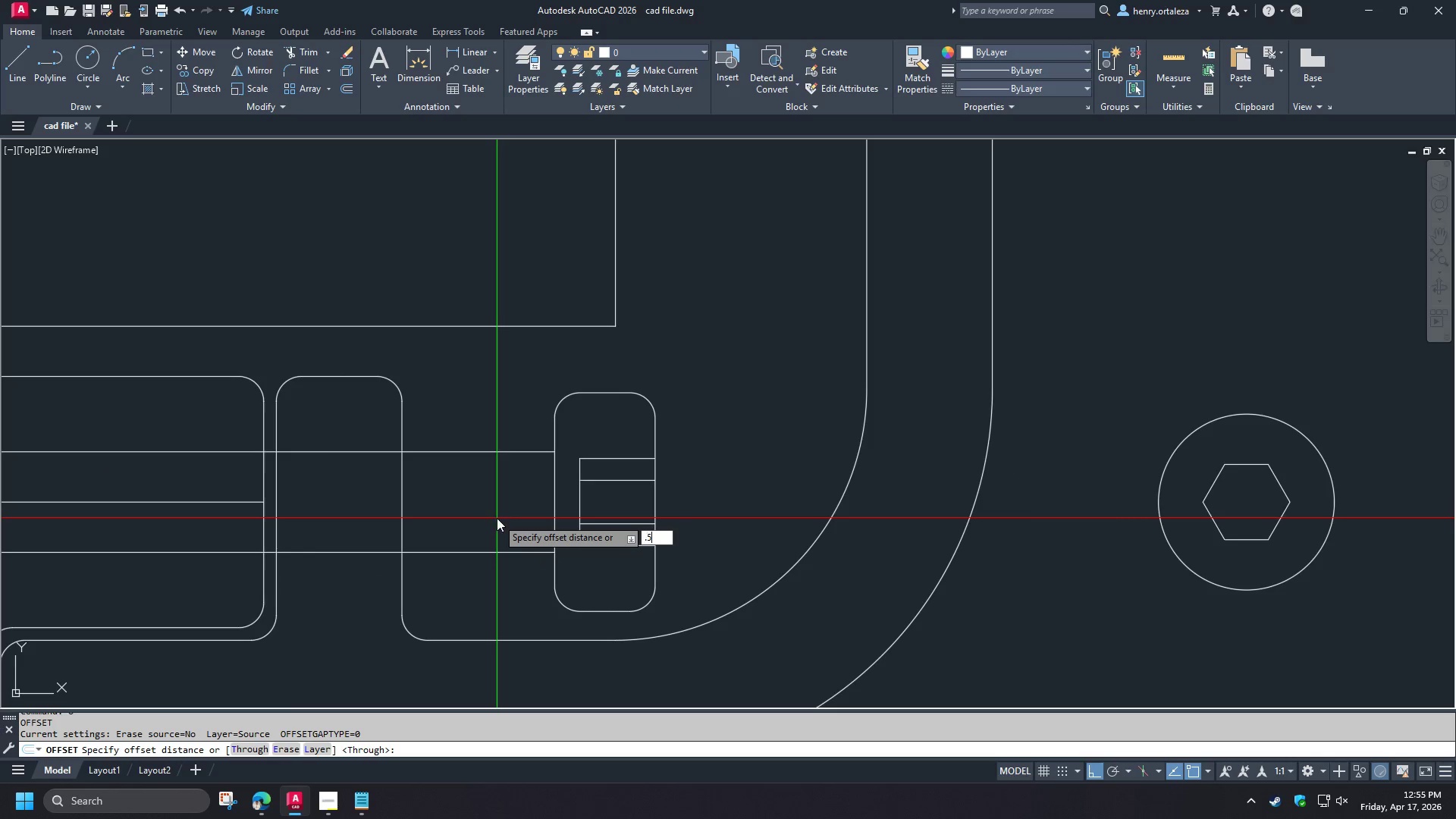 
key(Numpad5)
 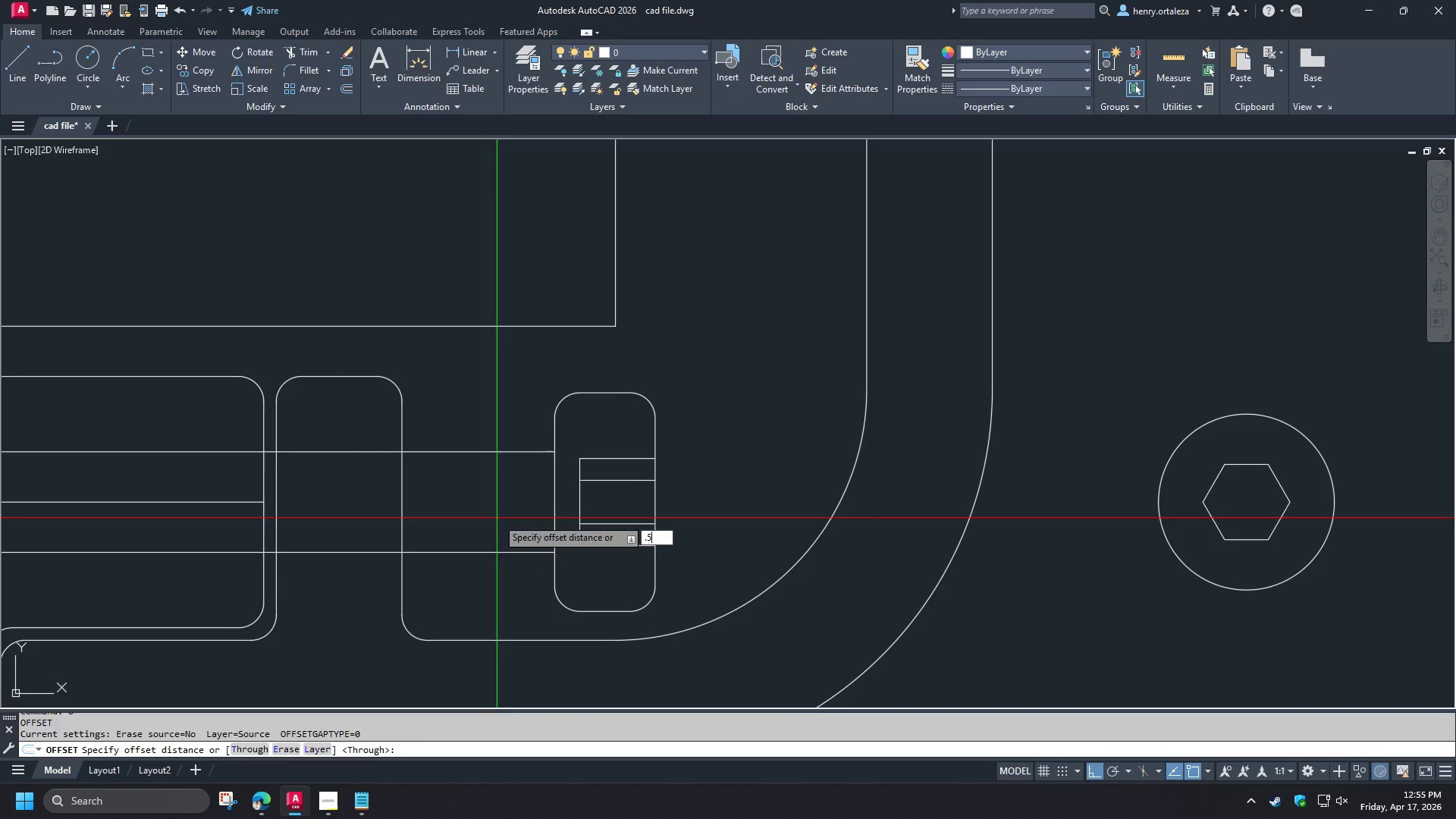 
key(NumpadEnter)
 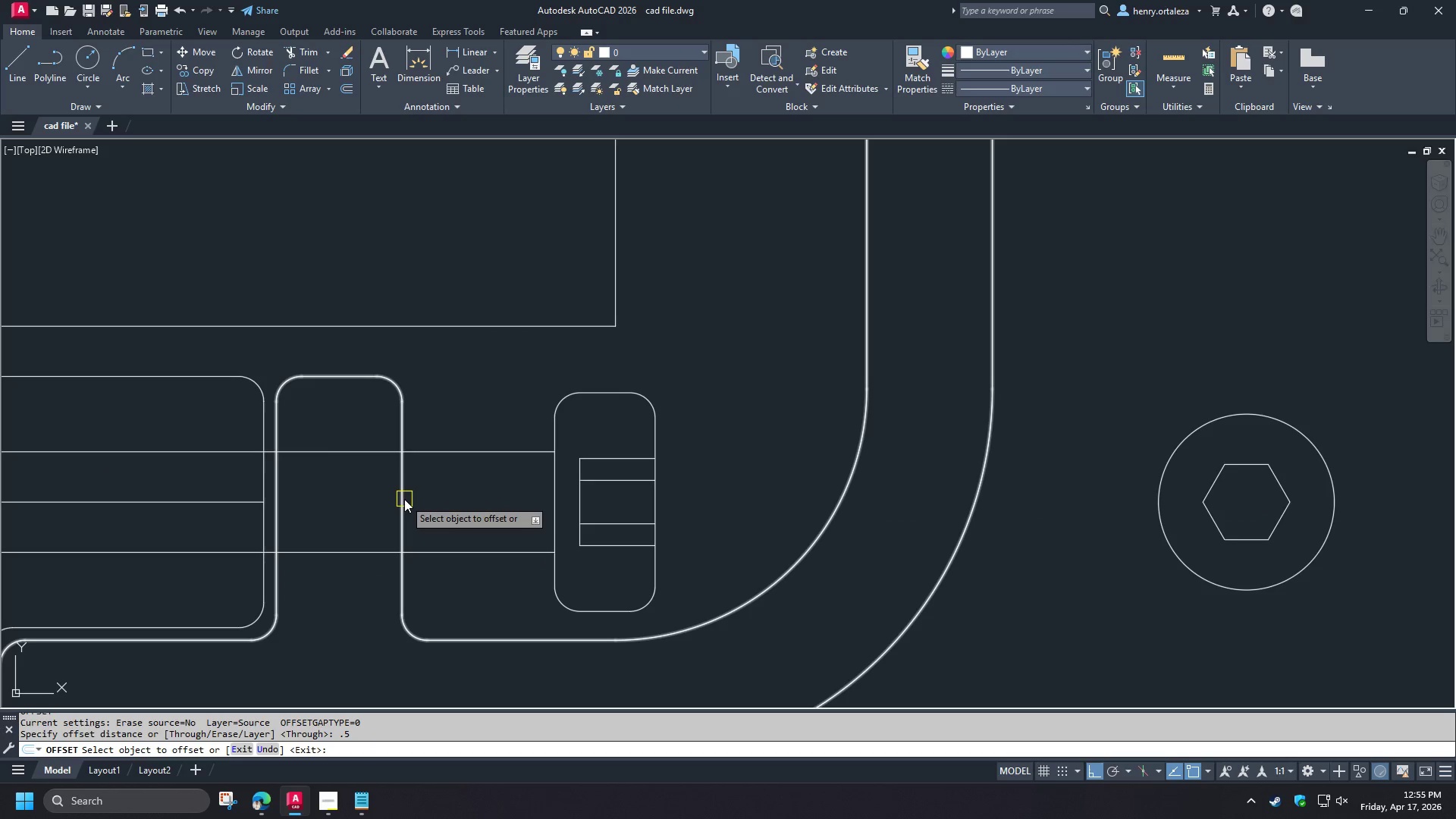 
left_click_drag(start_coordinate=[404, 500], to_coordinate=[409, 500])
 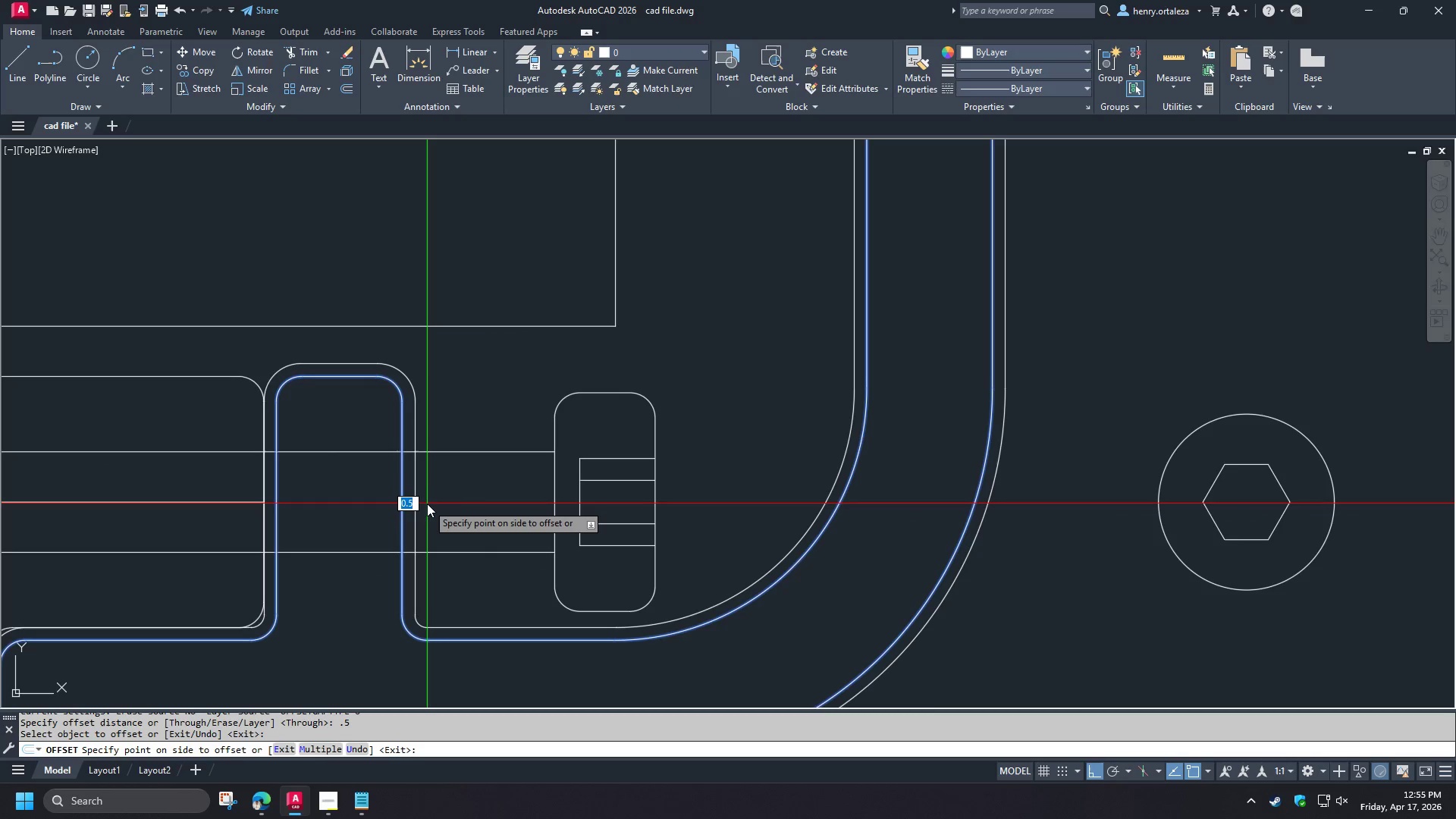 
key(Escape)
 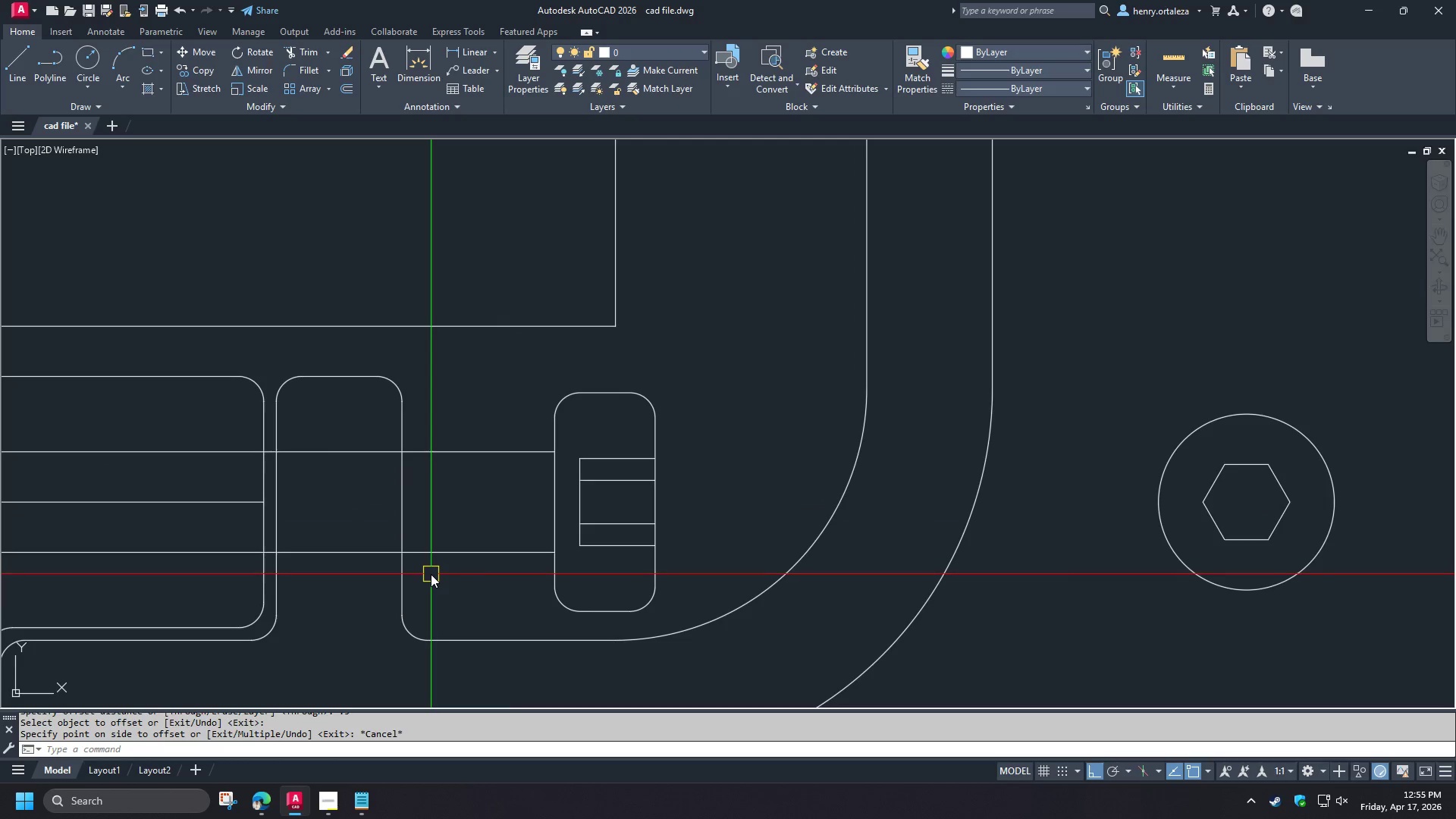 
key(L)
 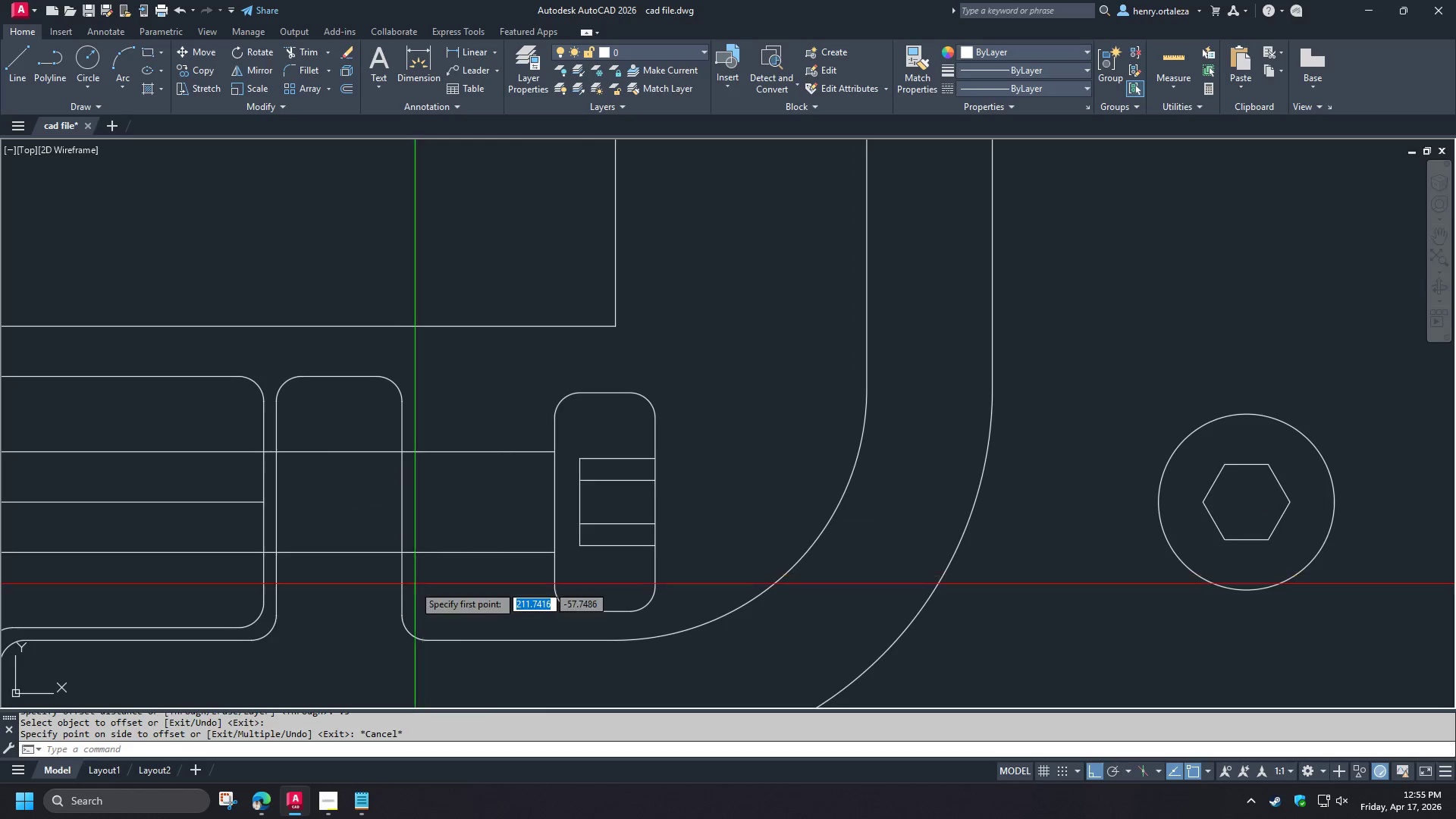 
key(Space)
 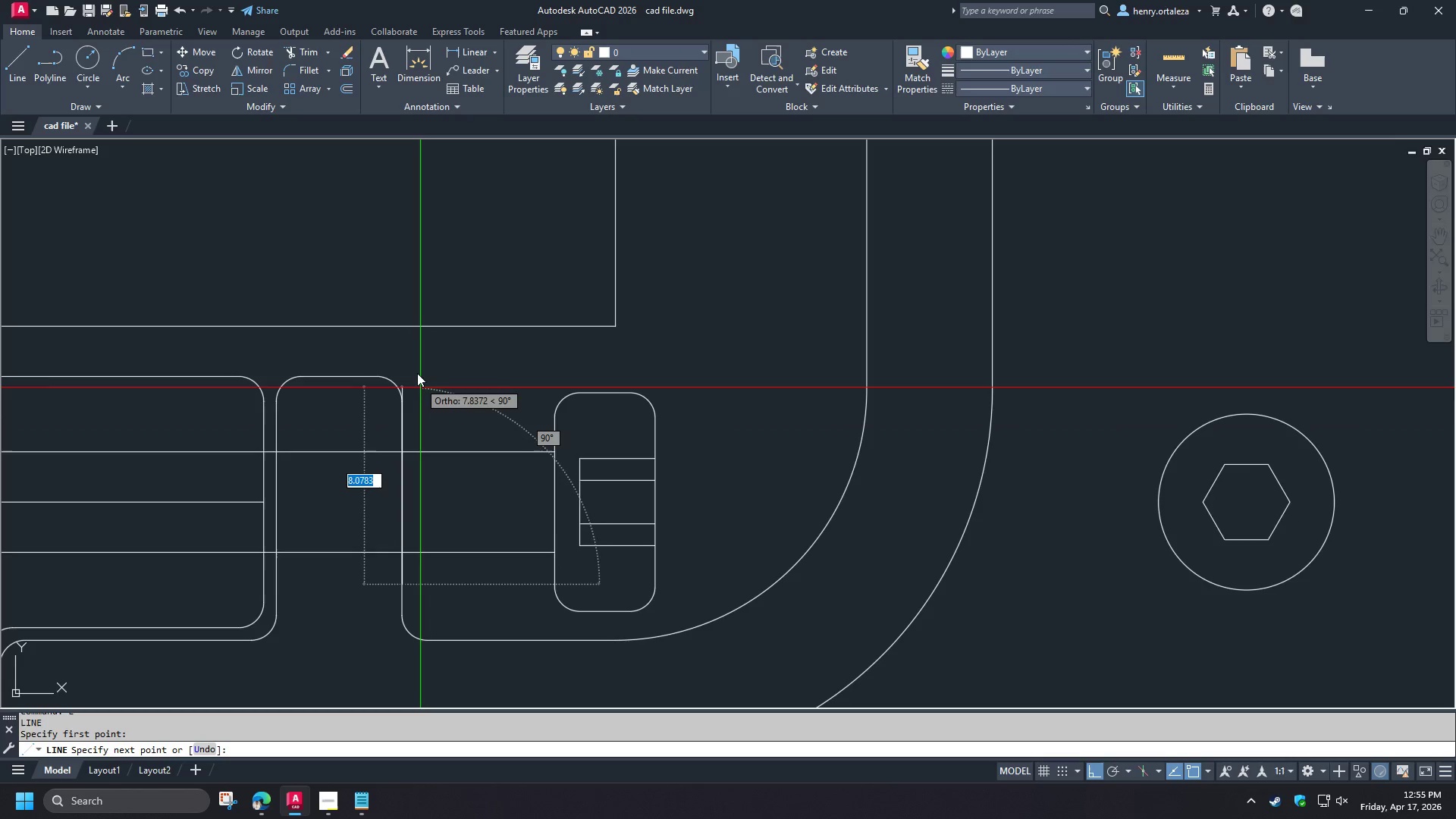 
left_click([413, 358])
 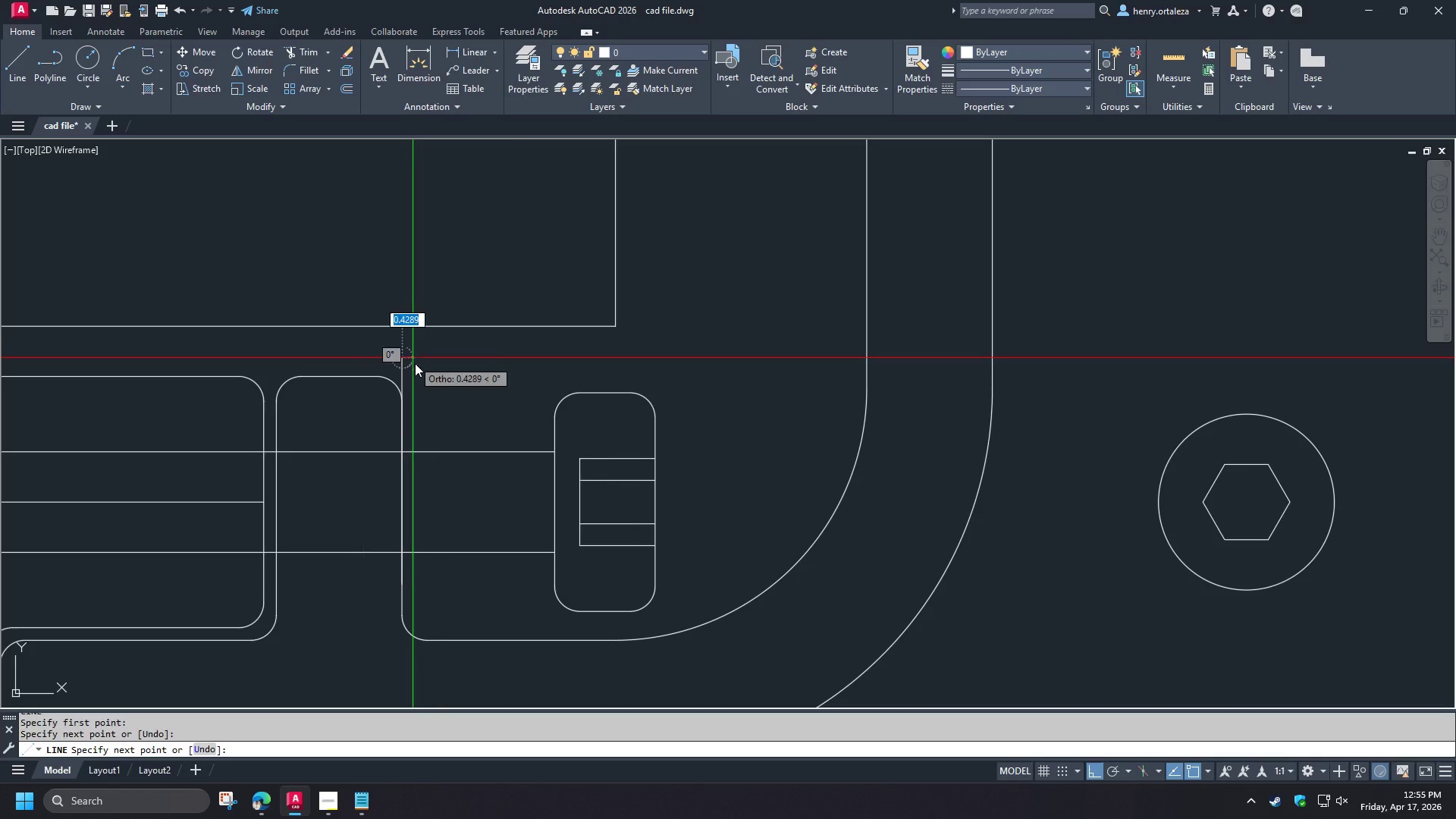 
key(Space)
 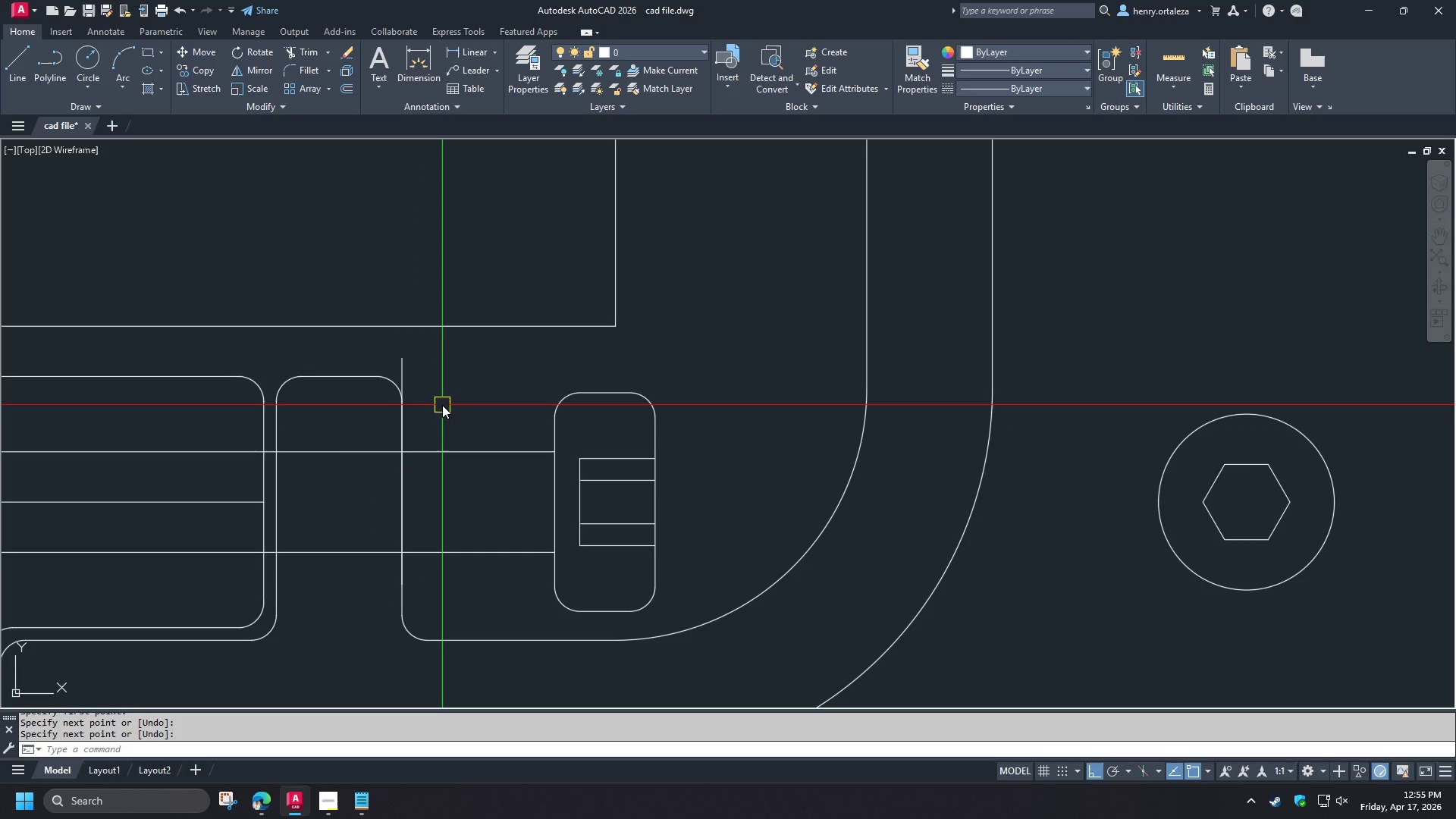 
key(O)
 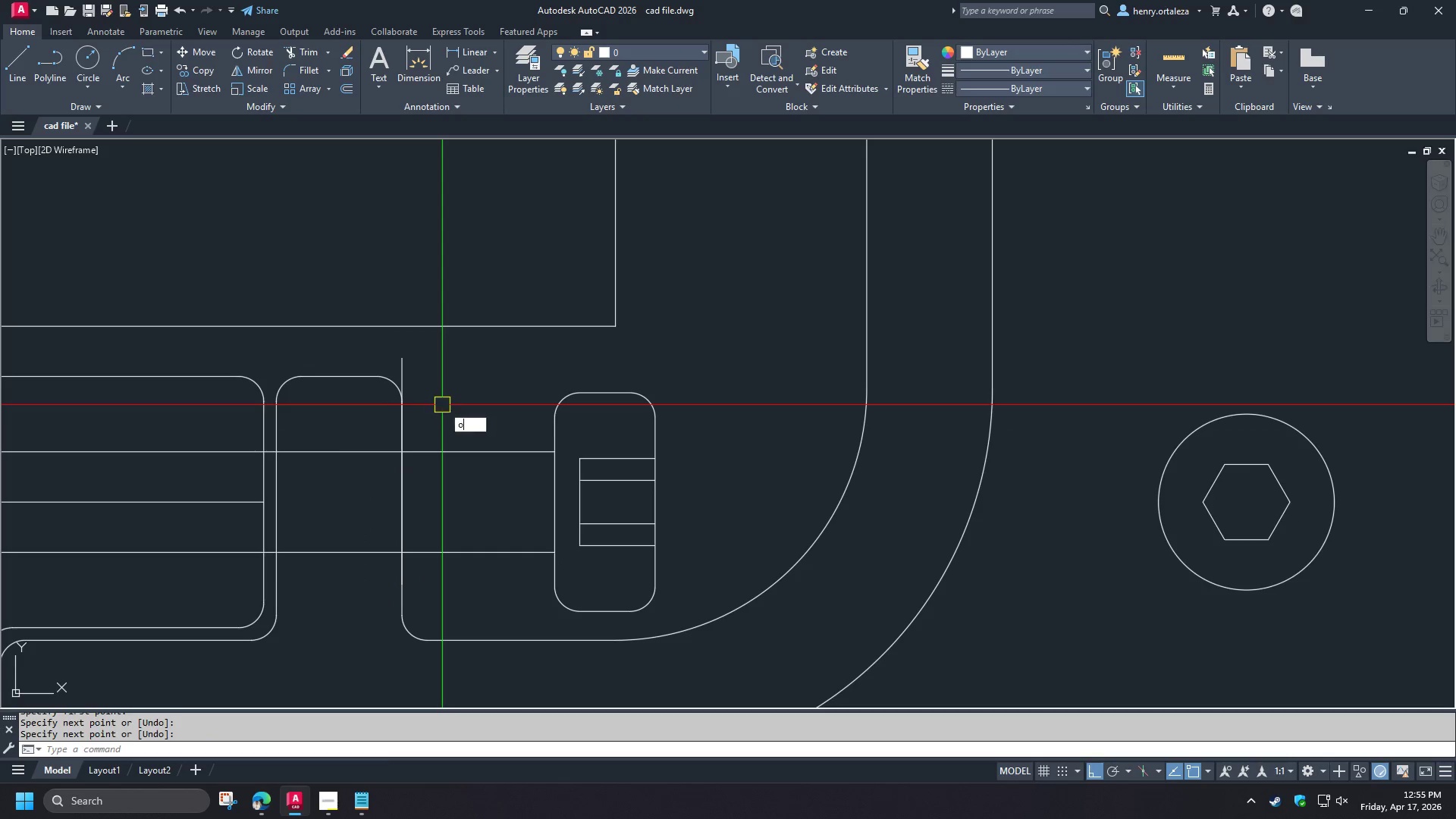 
key(Space)
 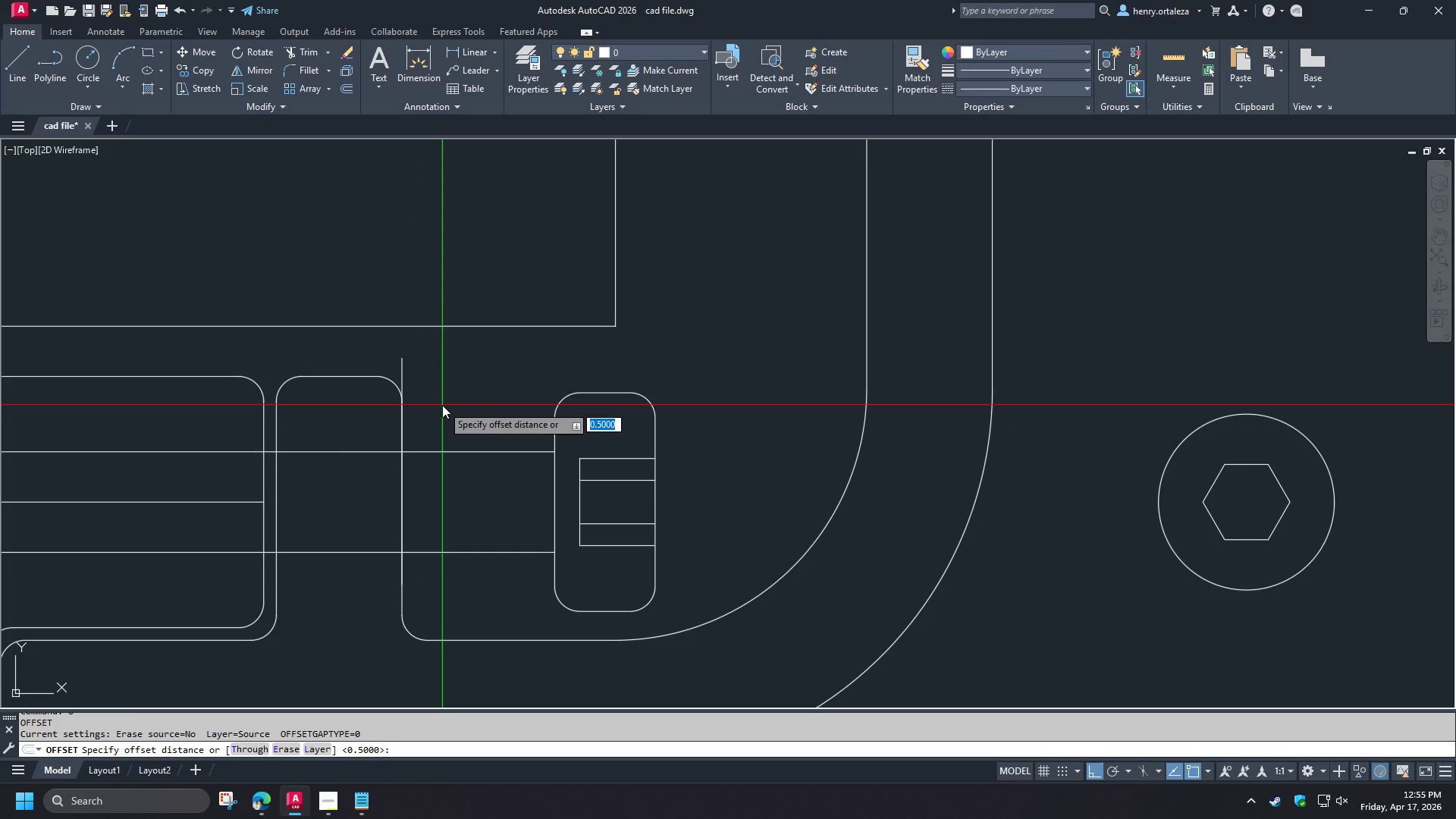 
key(NumpadDecimal)
 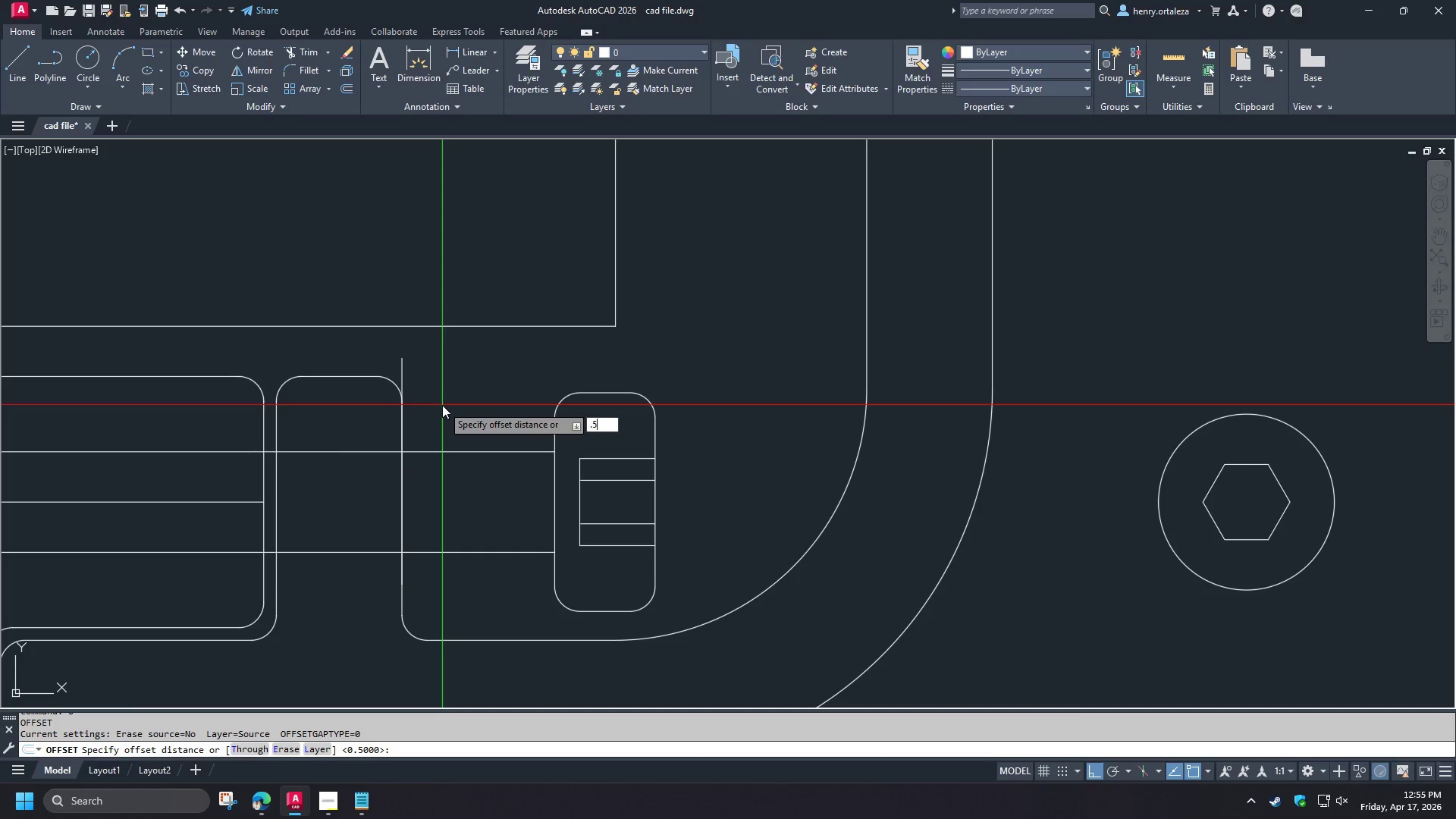 
key(Numpad5)
 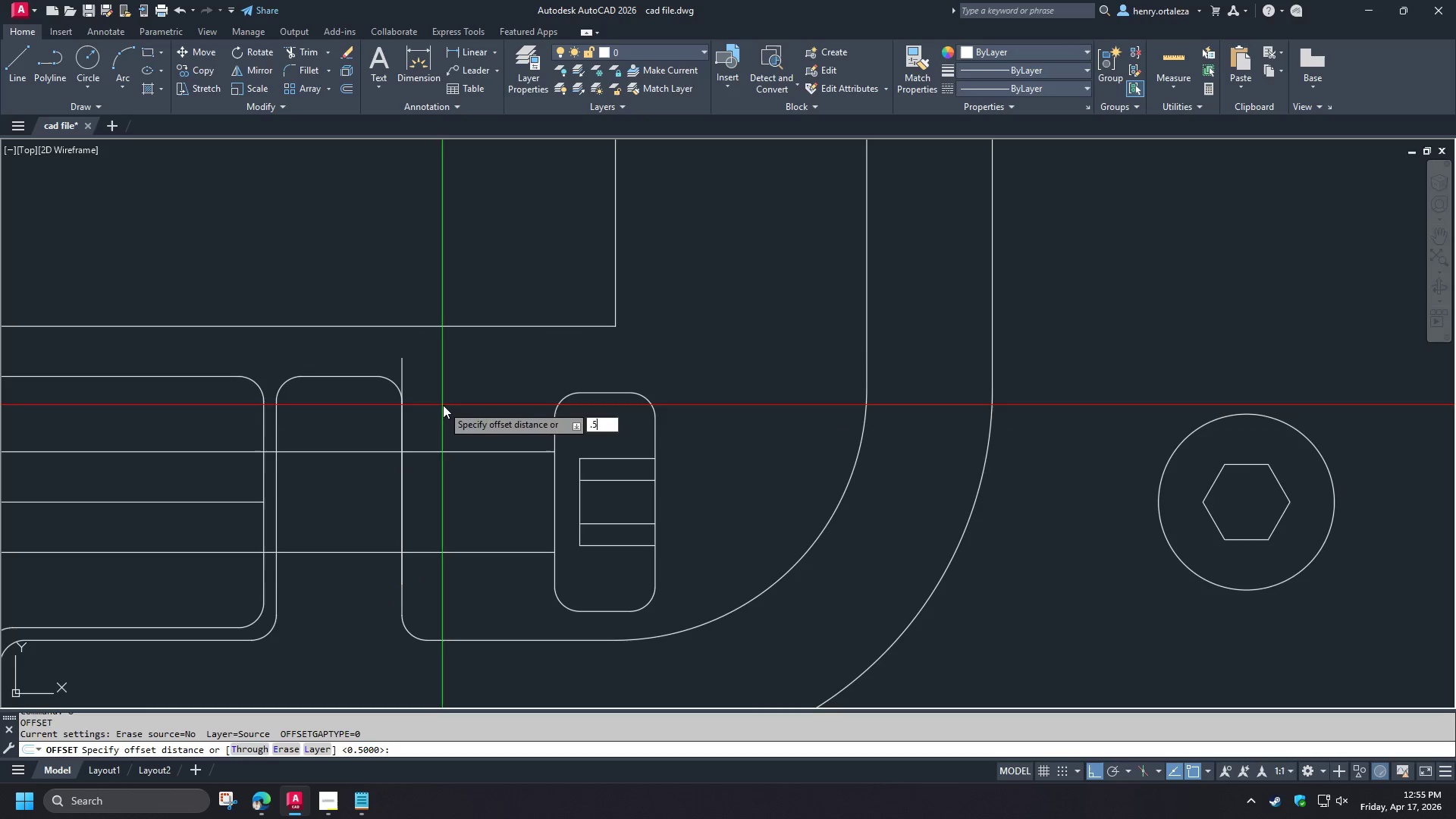 
key(NumpadEnter)
 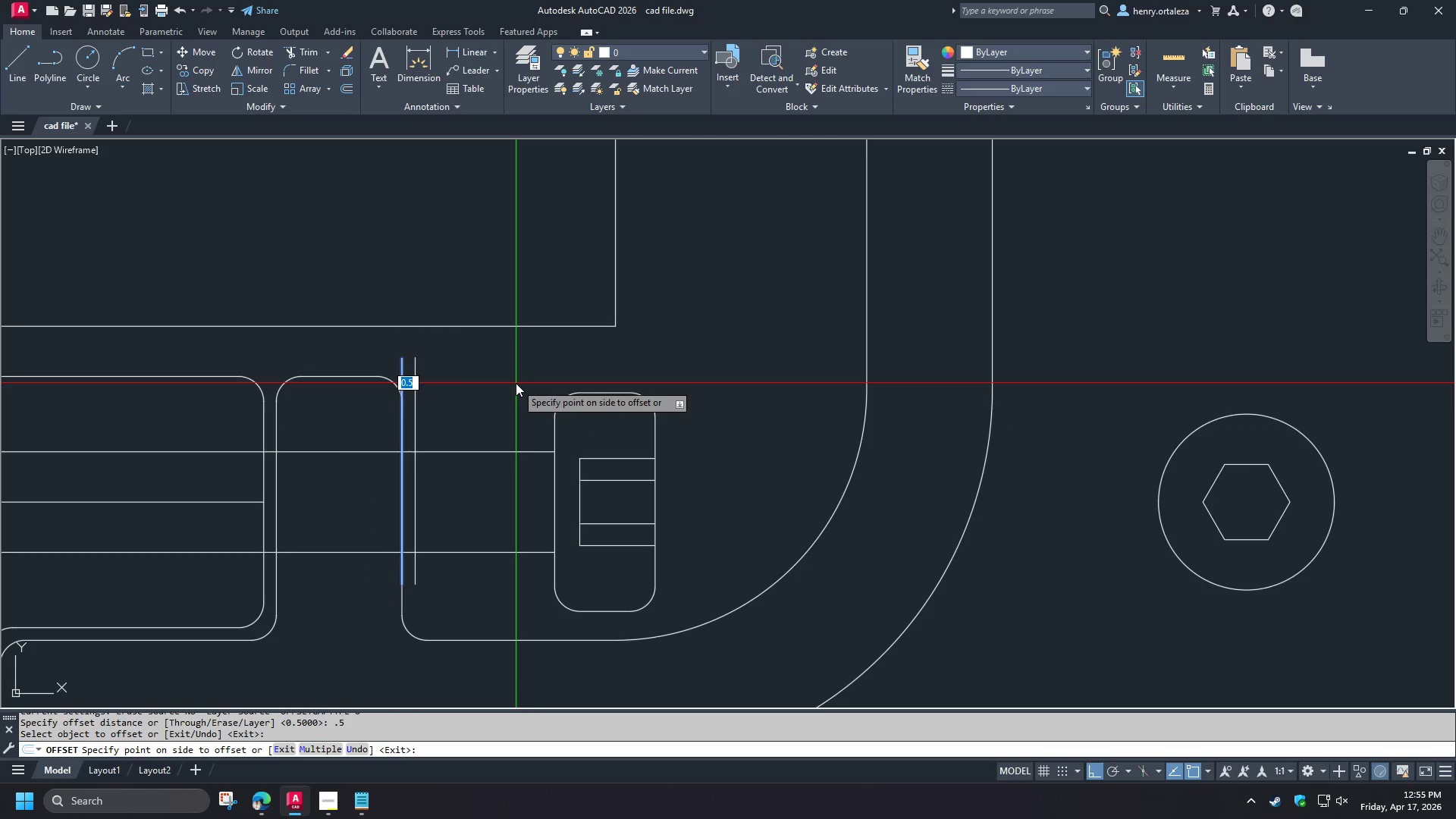 
left_click([516, 384])
 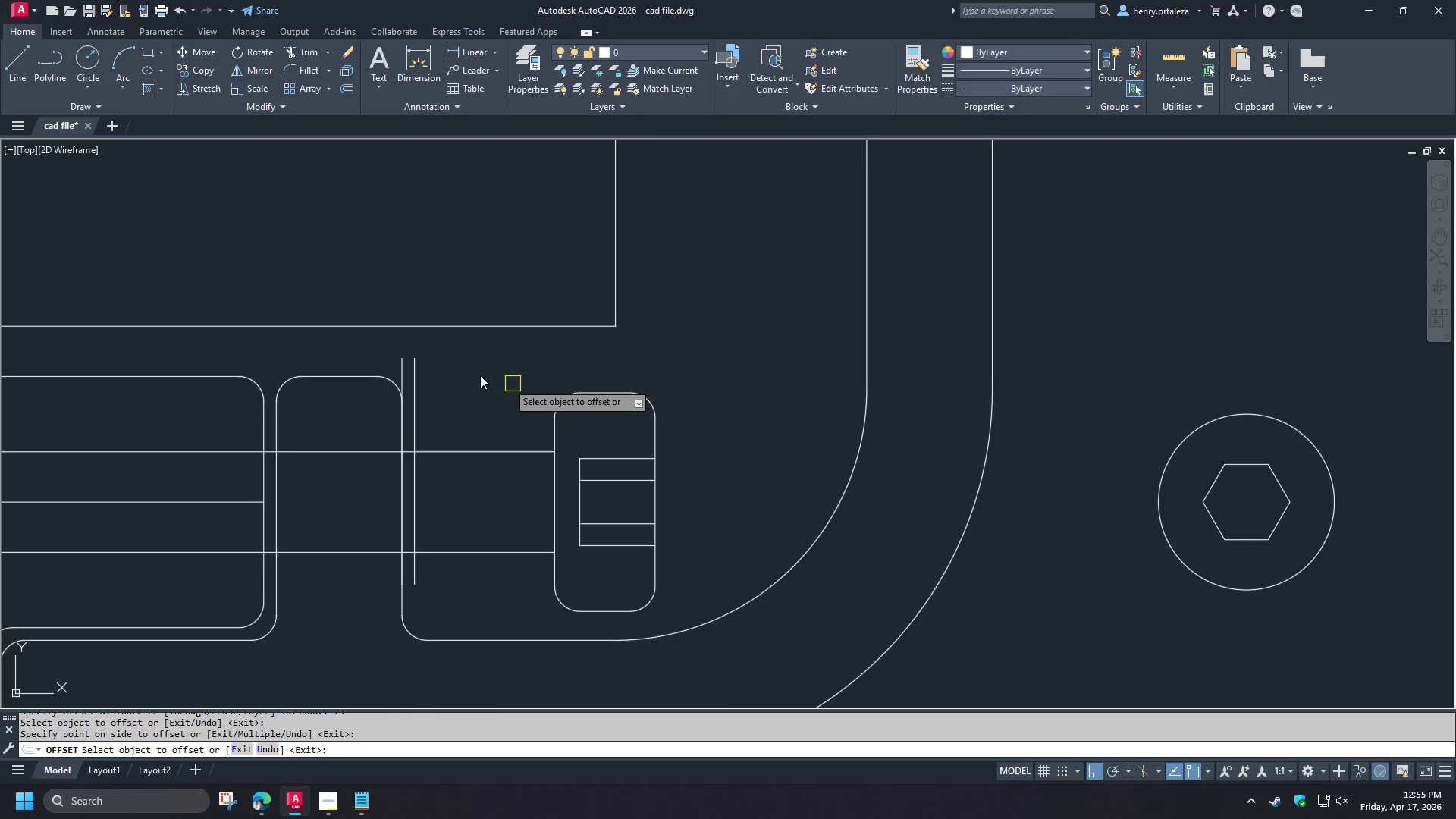 
key(Space)
 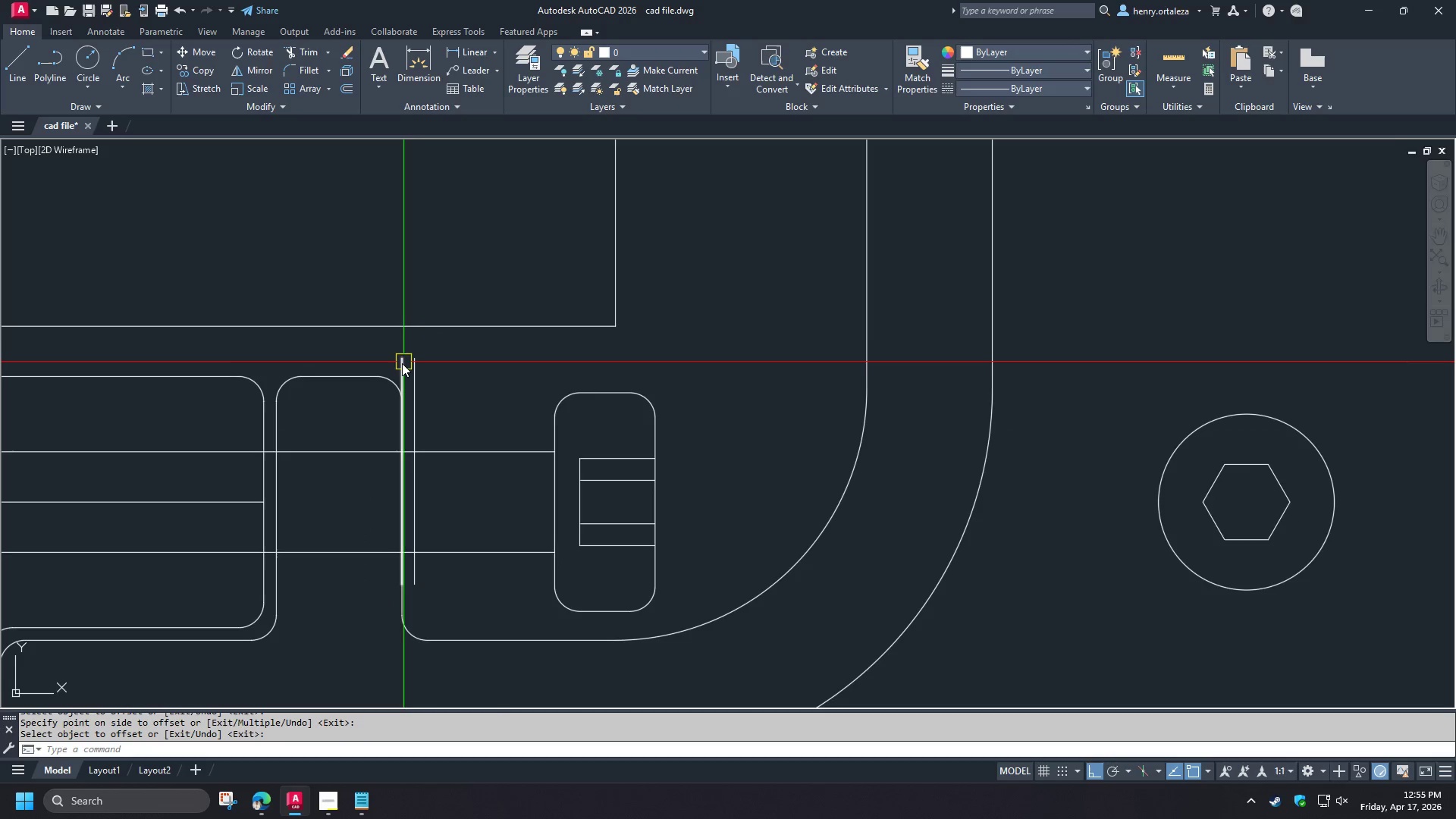 
left_click([401, 363])
 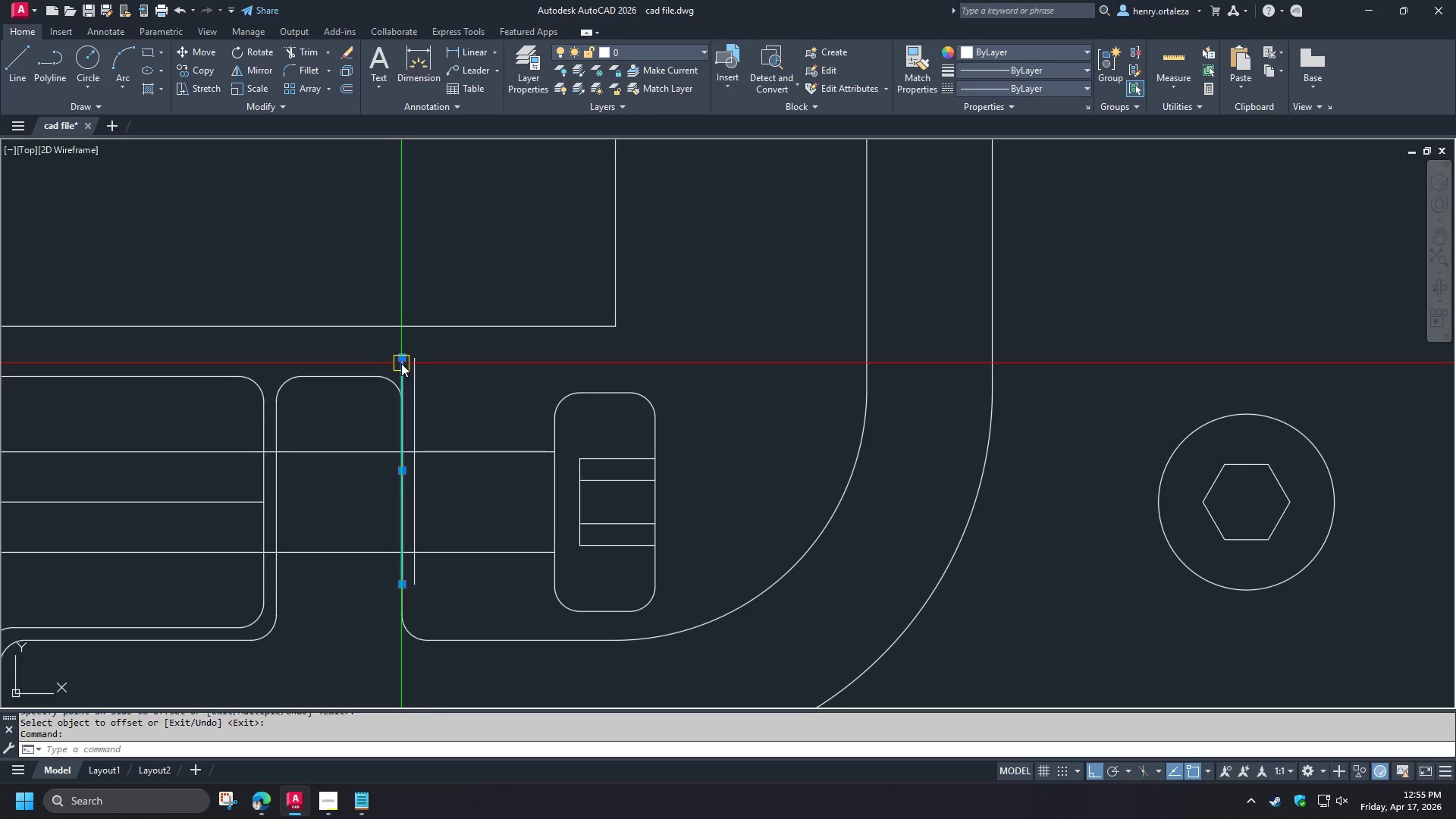 
key(E)
 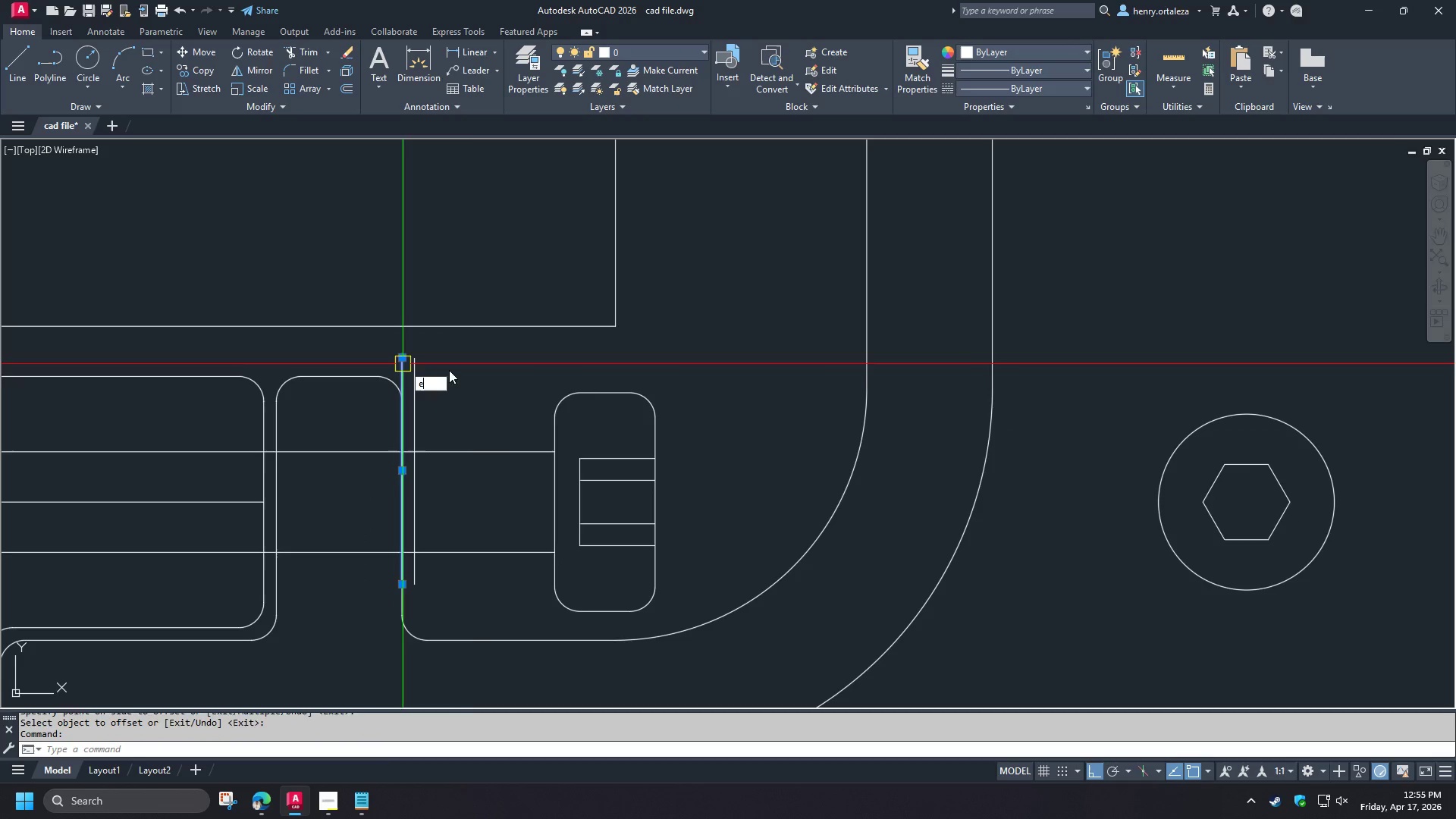 
key(Space)
 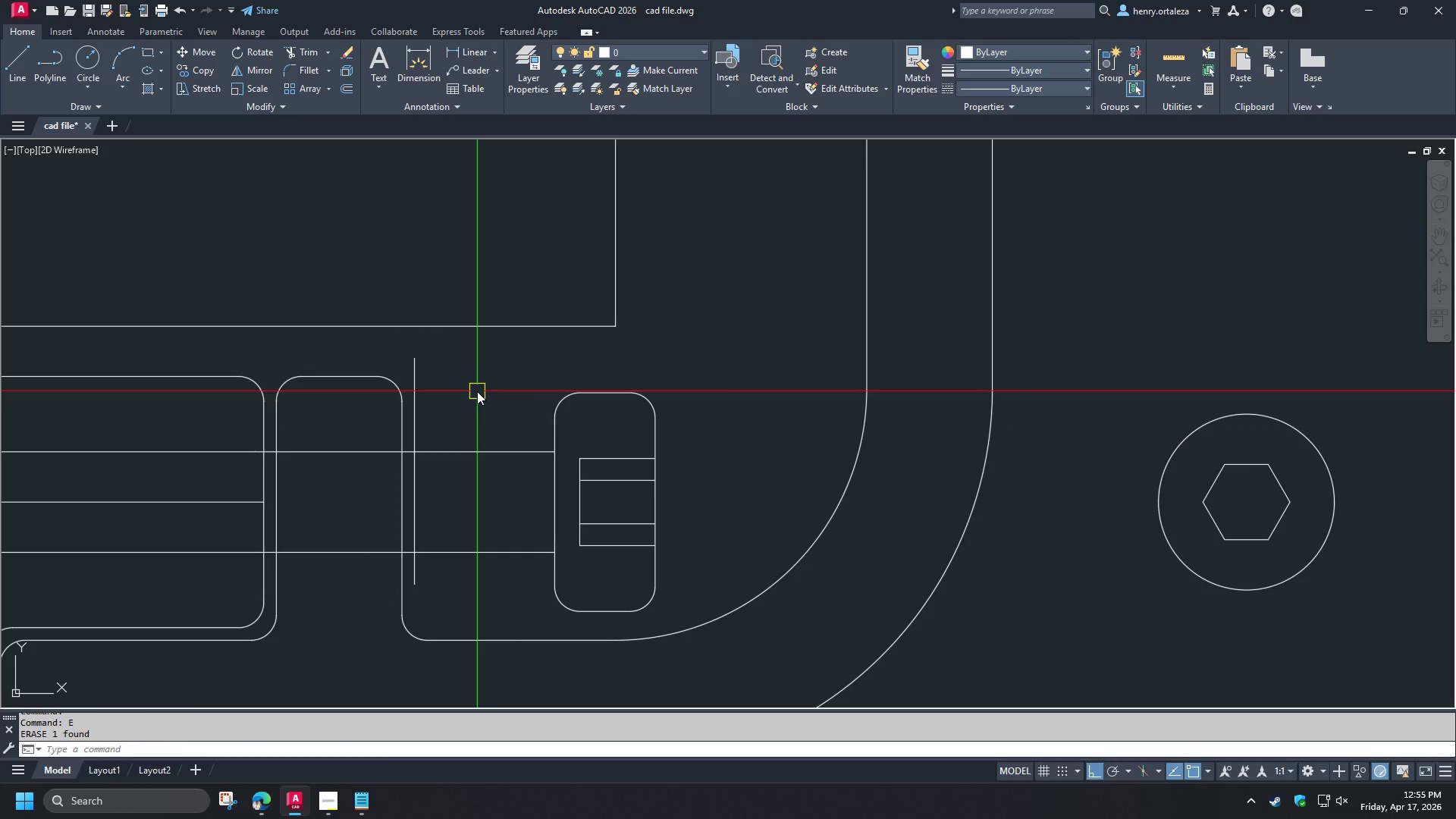 
left_click([262, 814])
 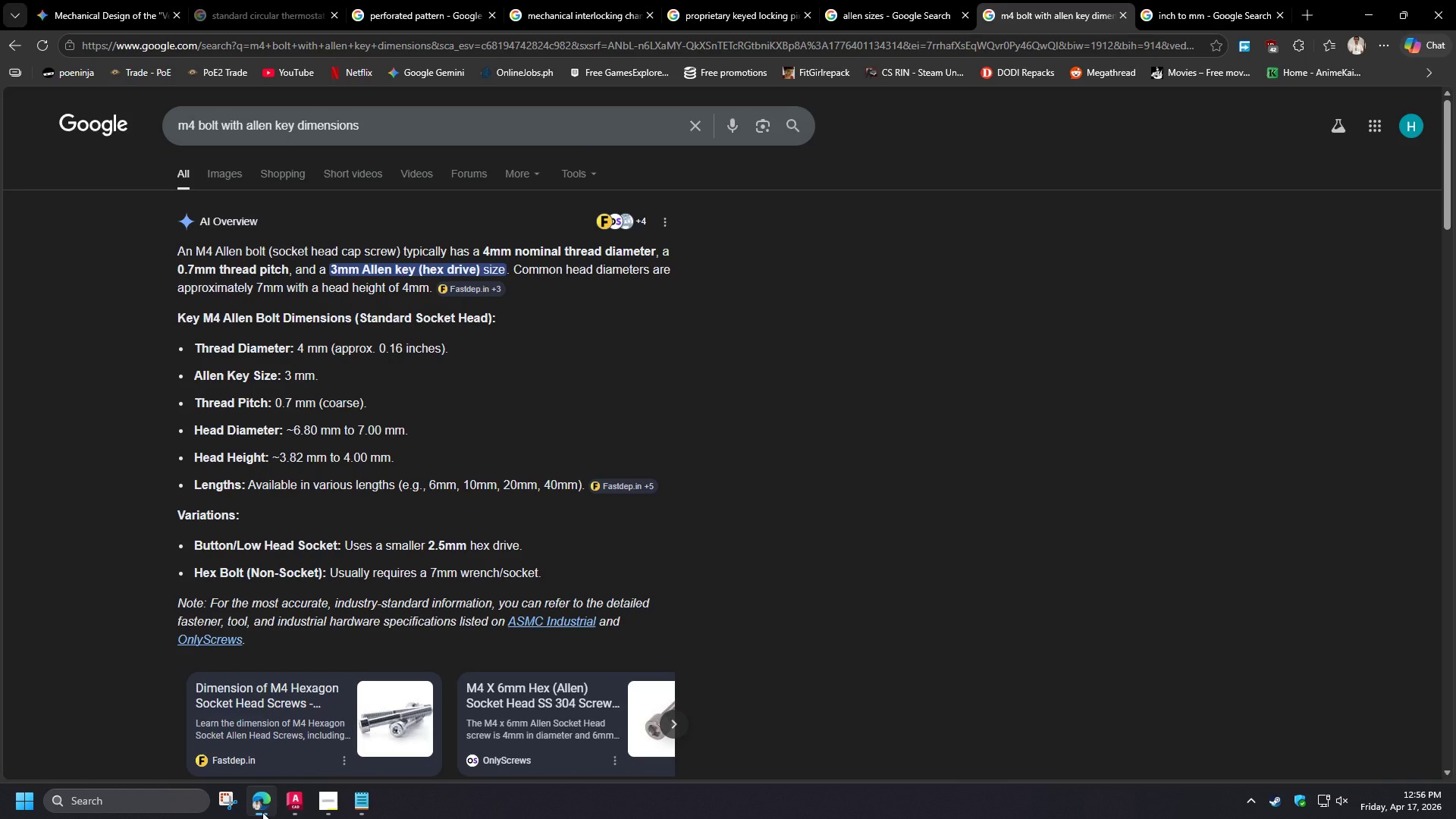 
wait(6.92)
 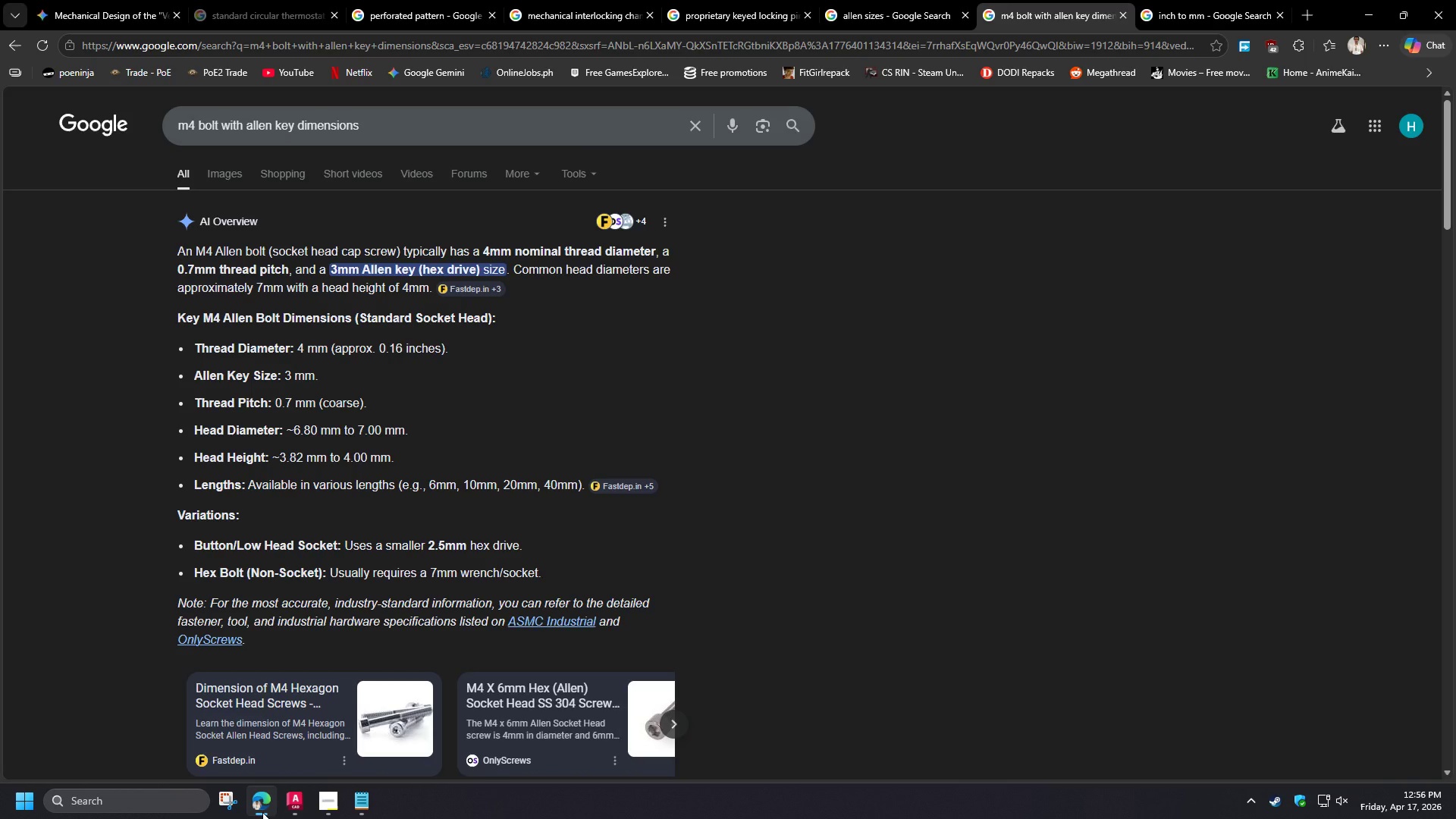 
left_click([262, 812])
 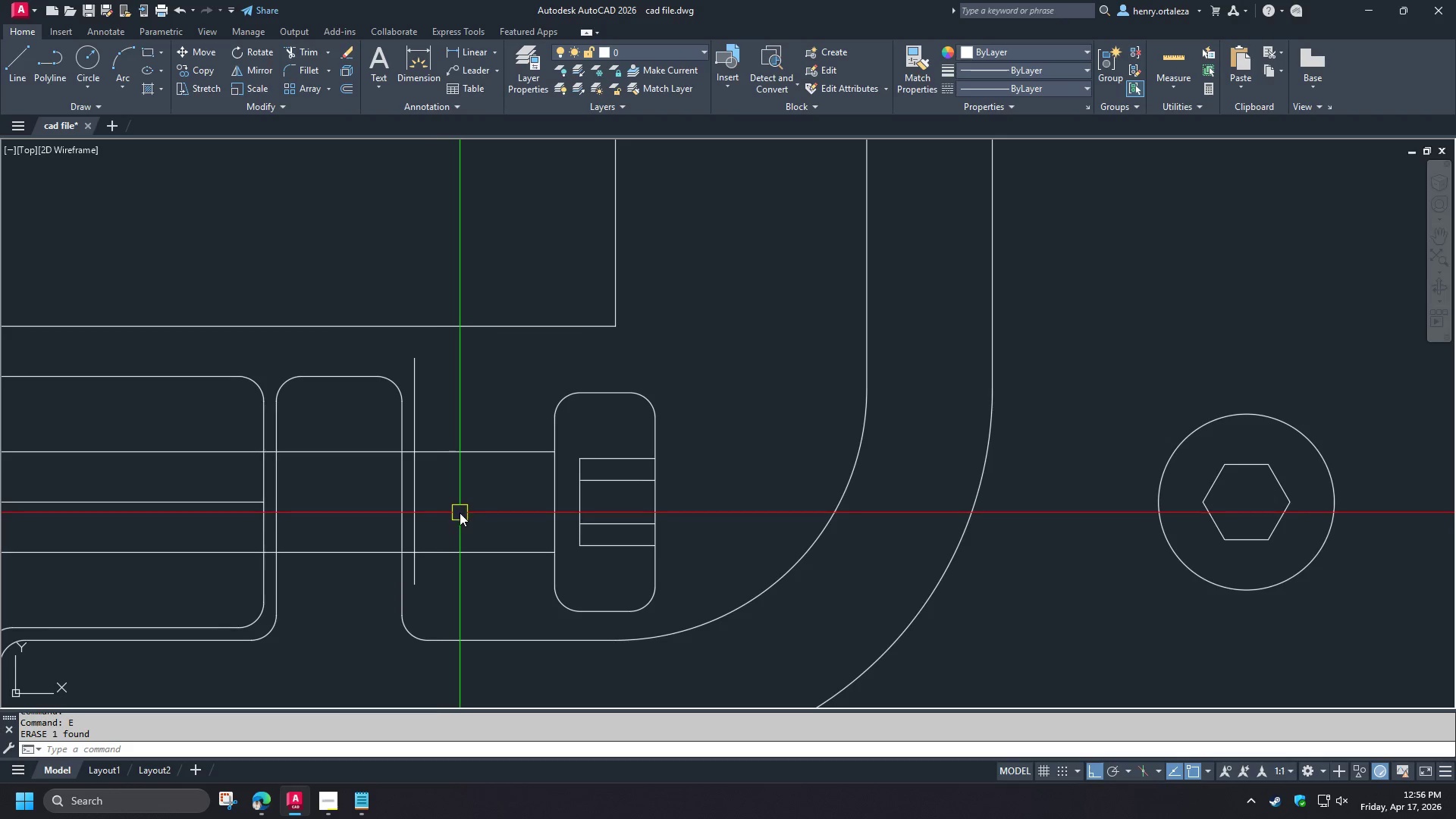 
key(O)
 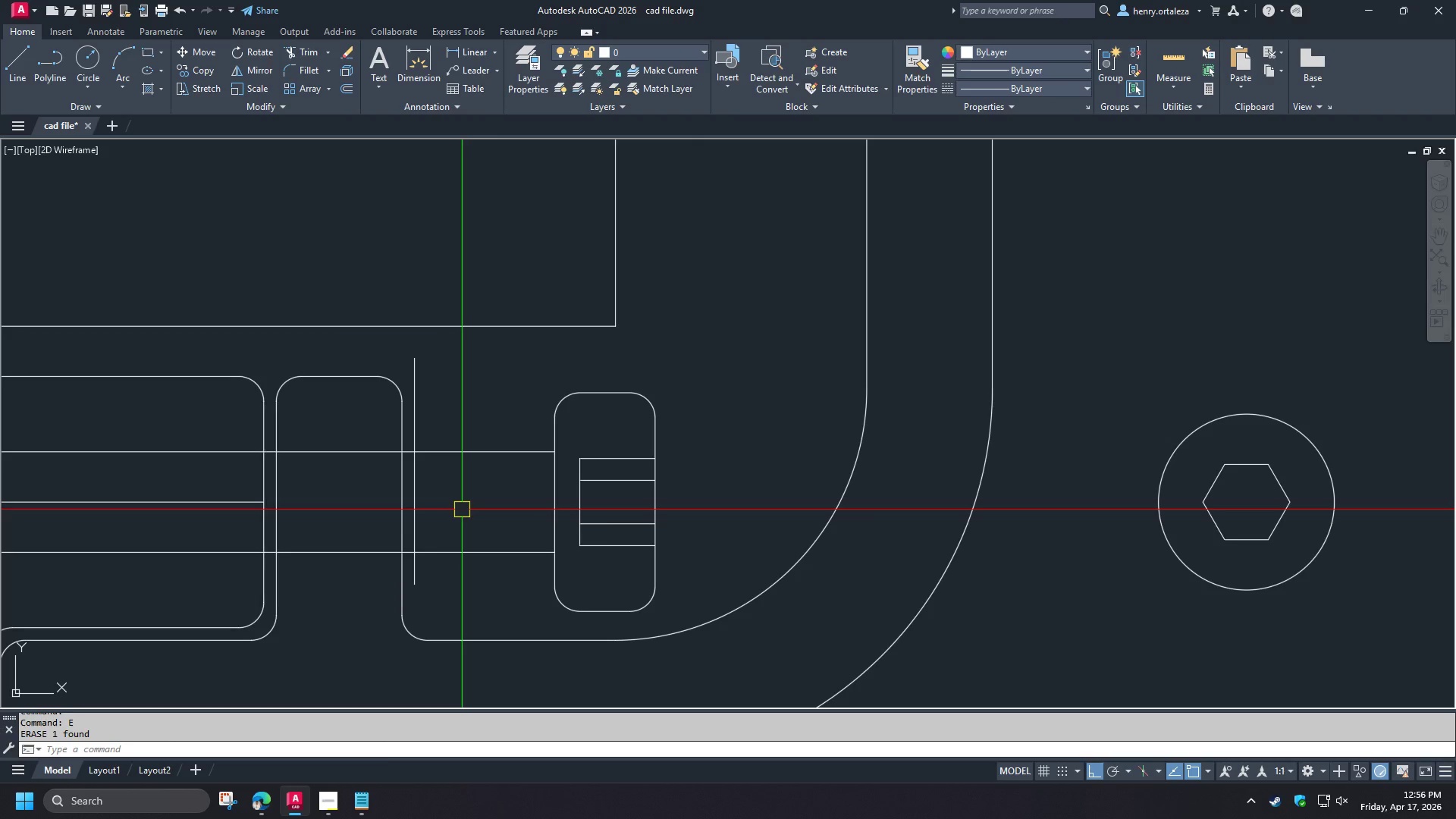 
key(Space)
 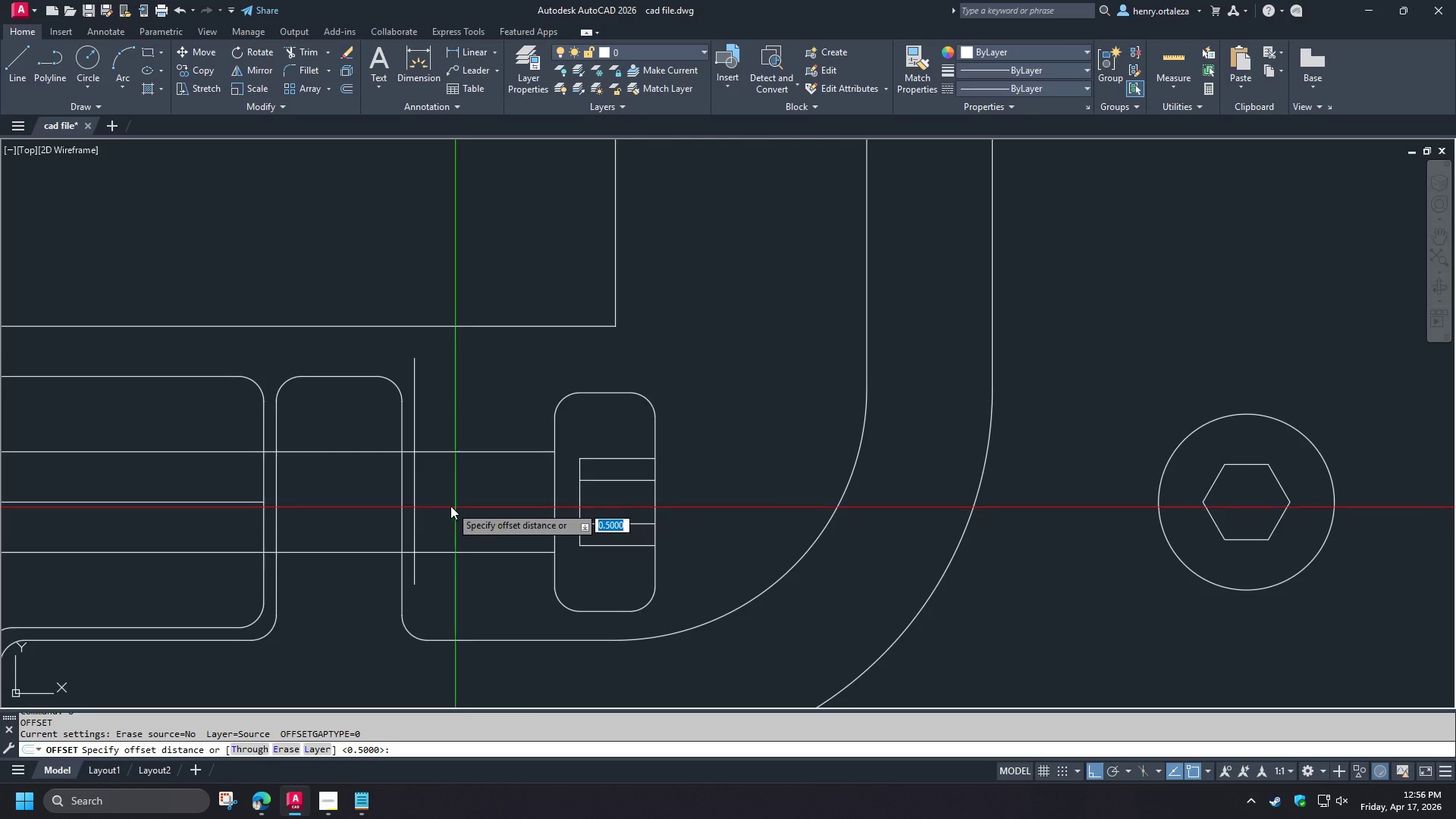 
key(T)
 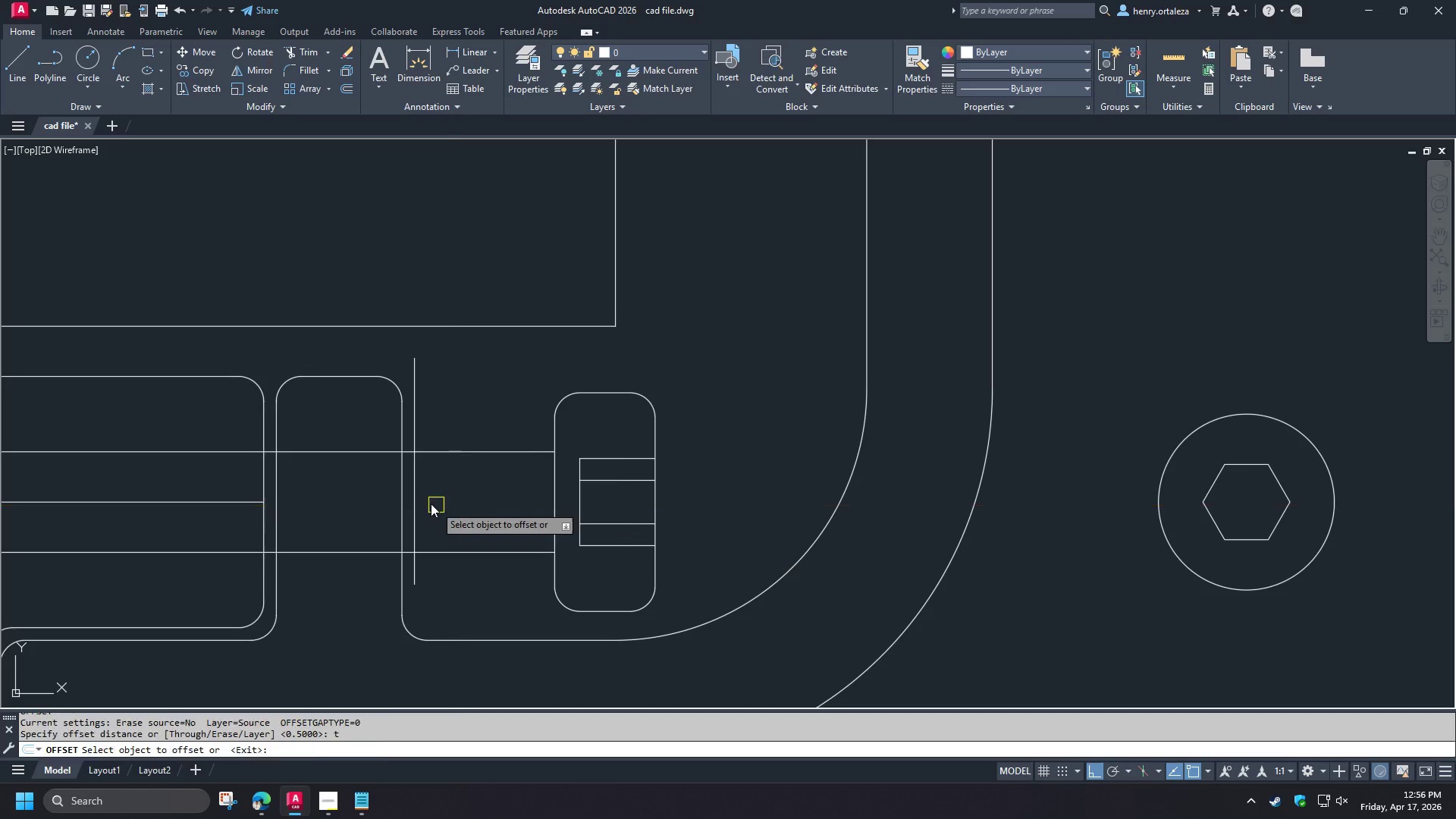 
key(Space)
 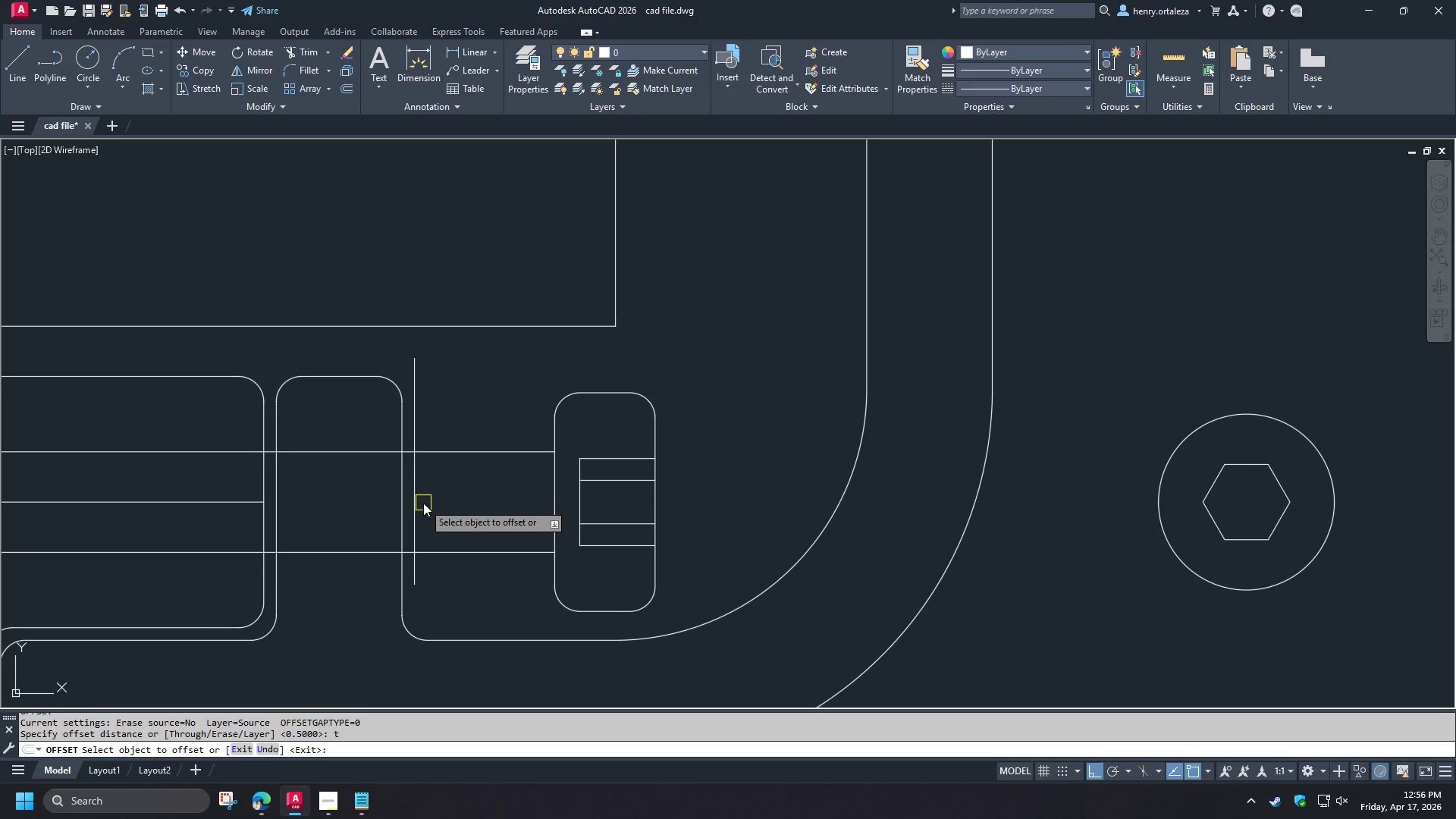 
key(Escape)
 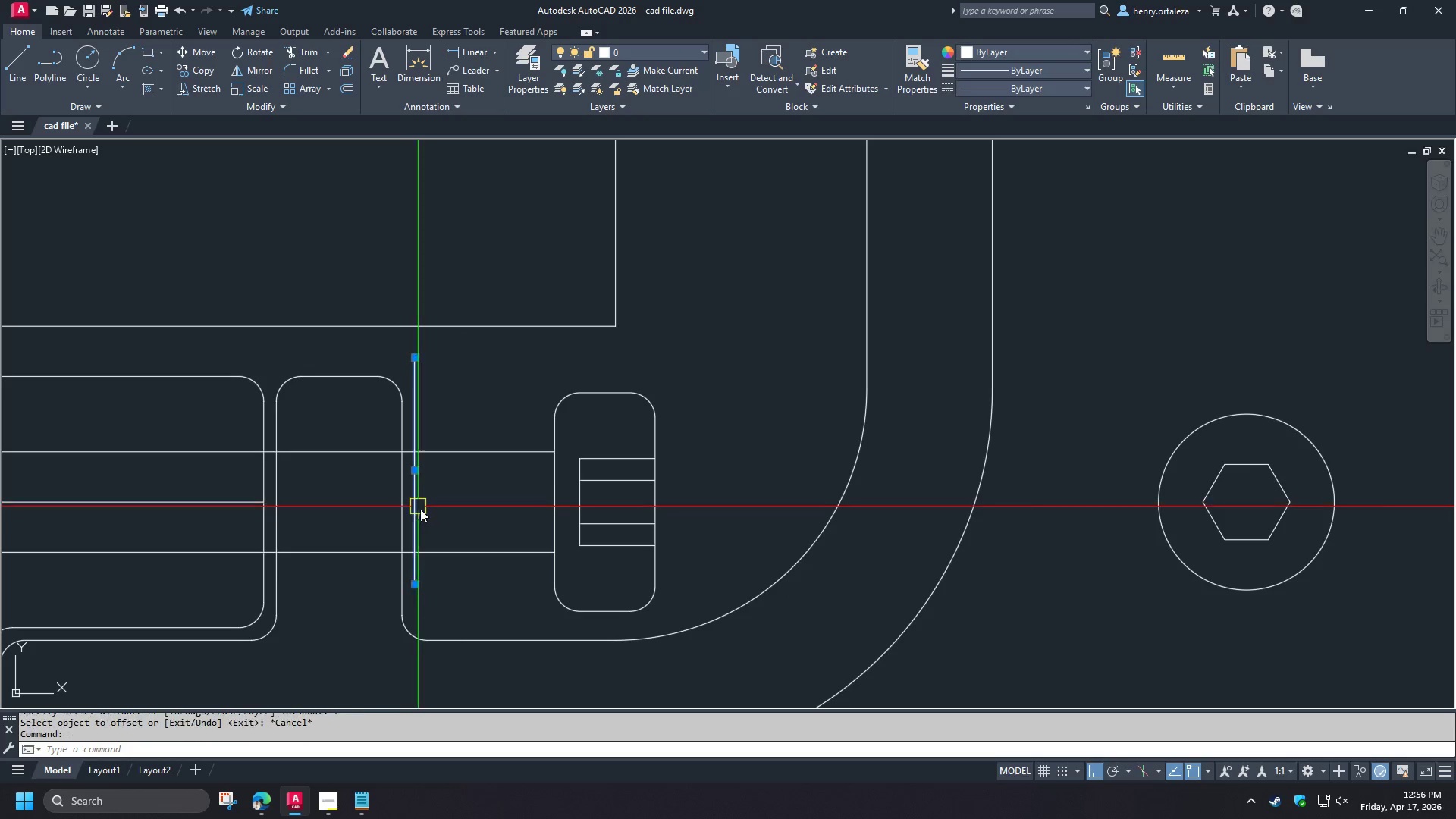 
key(E)
 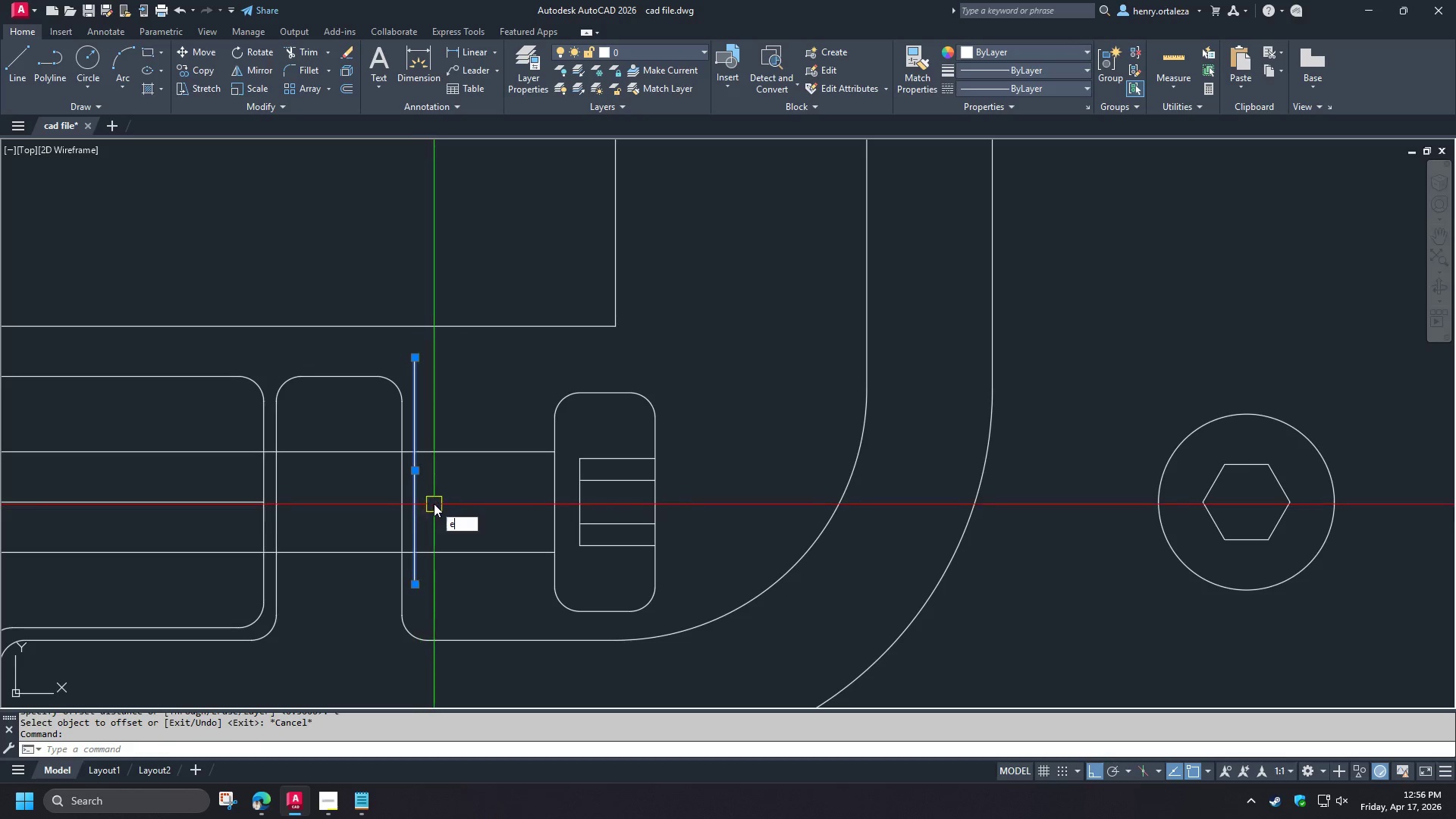 
key(Space)
 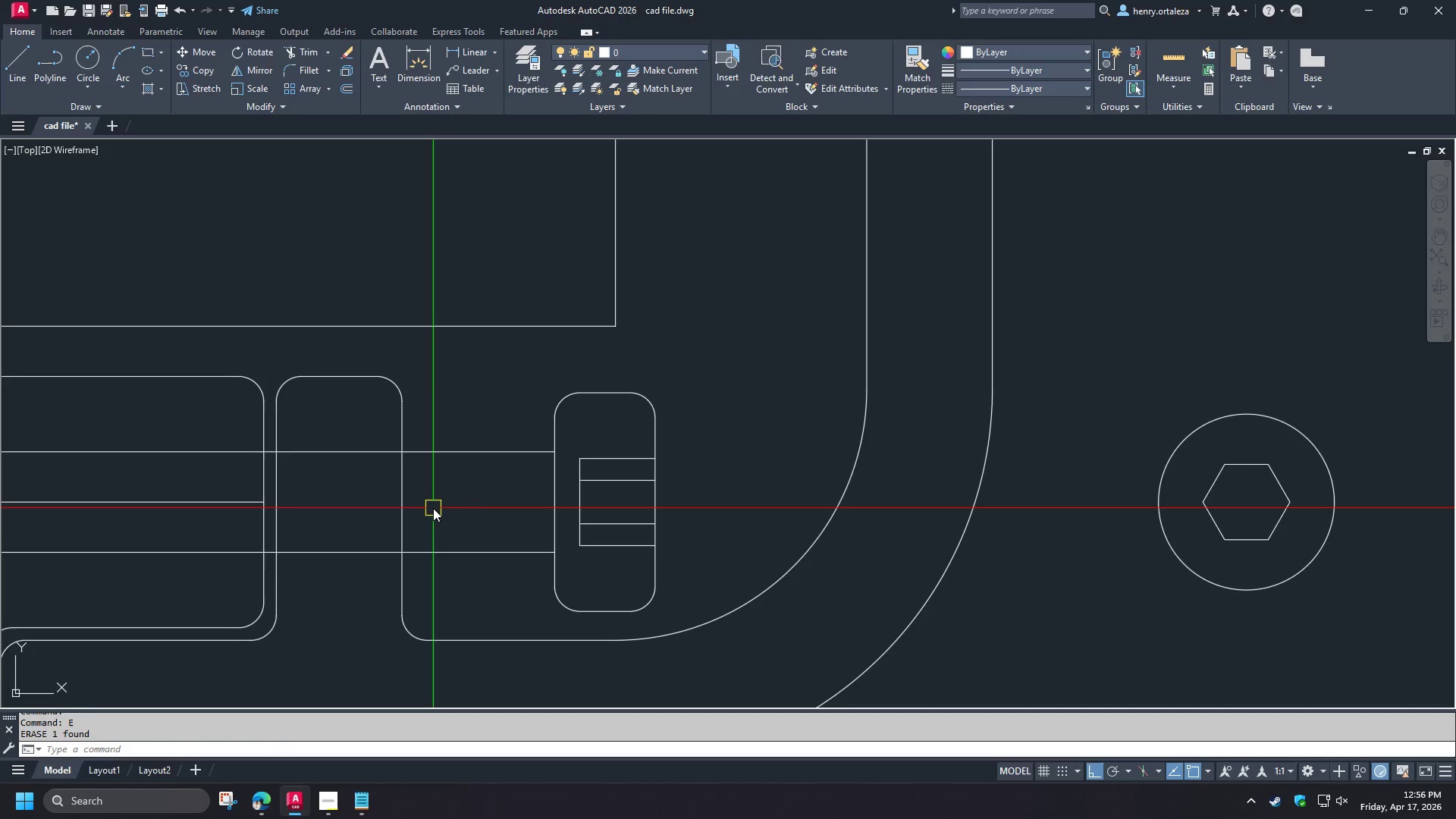 
key(L)
 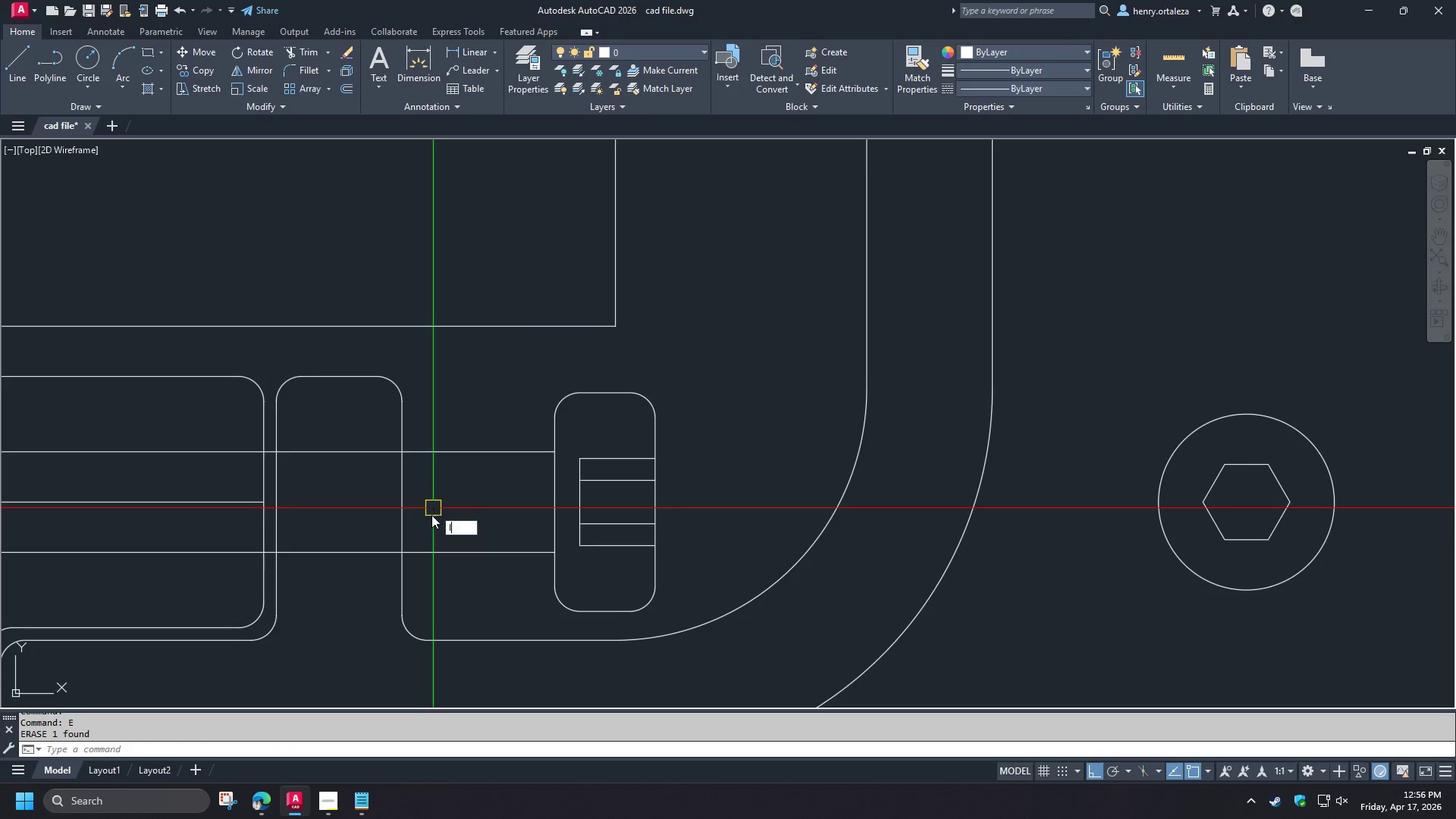 
key(Space)
 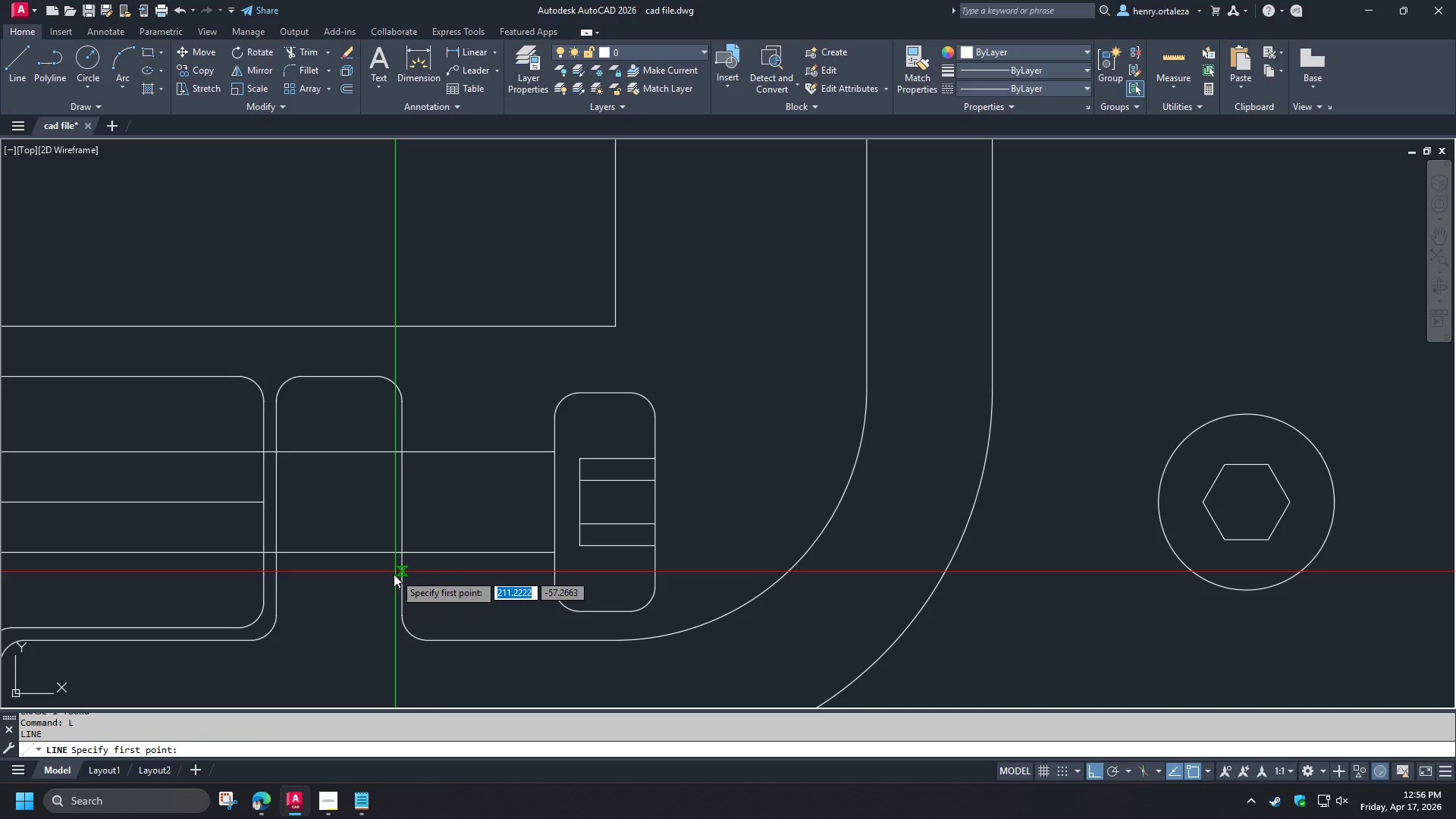 
left_click([393, 575])
 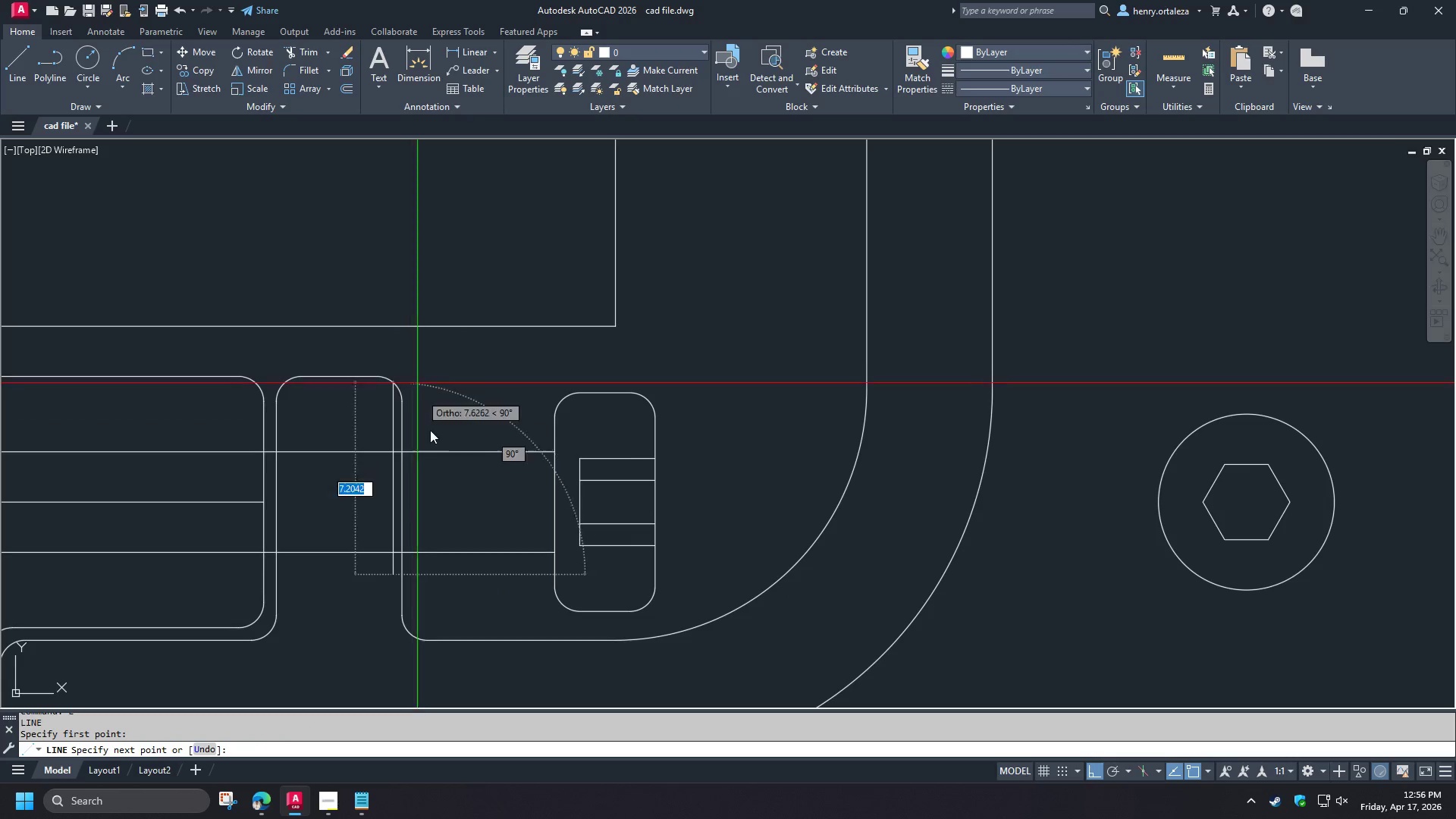 
key(Escape)
 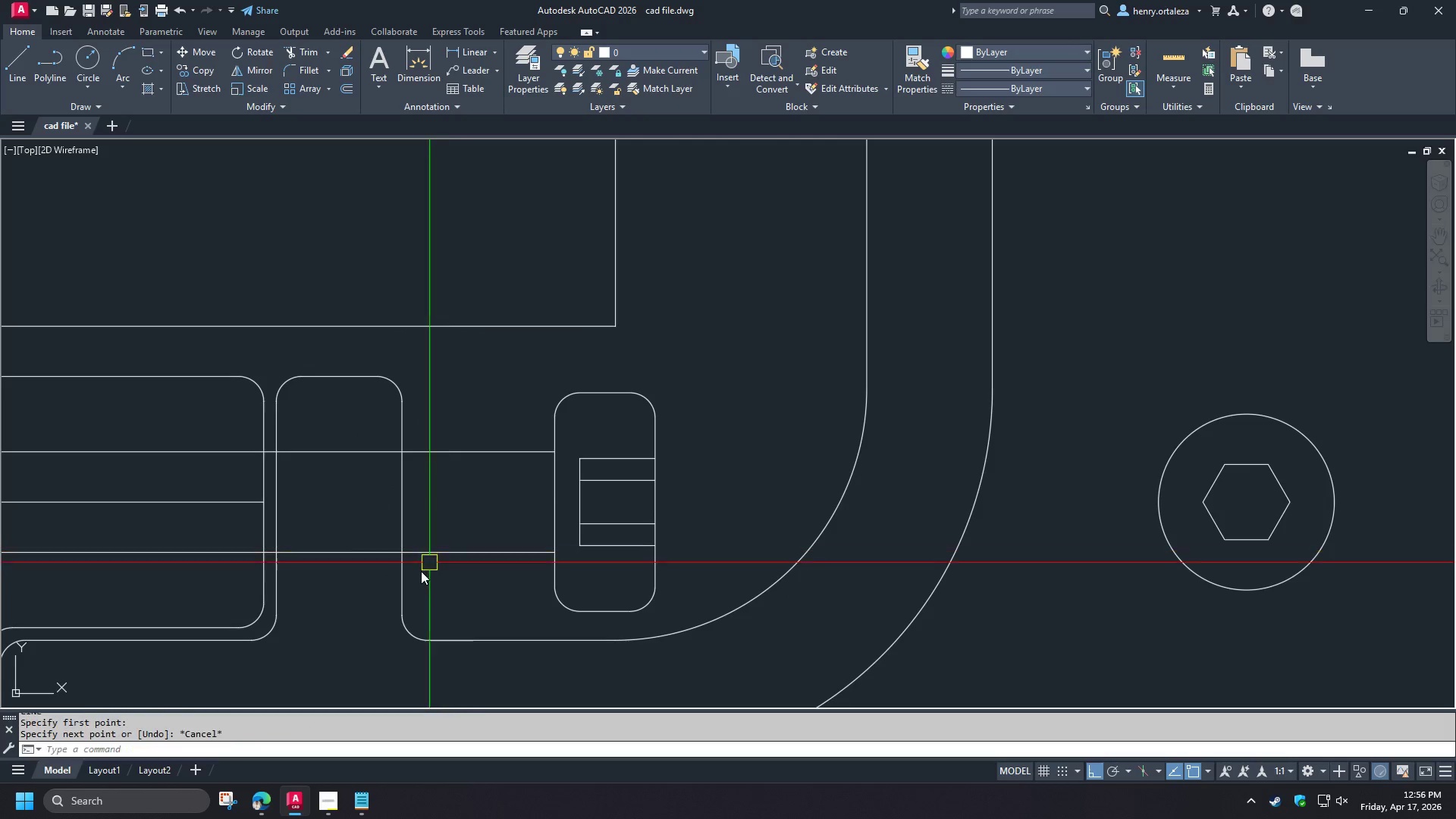 
key(Space)
 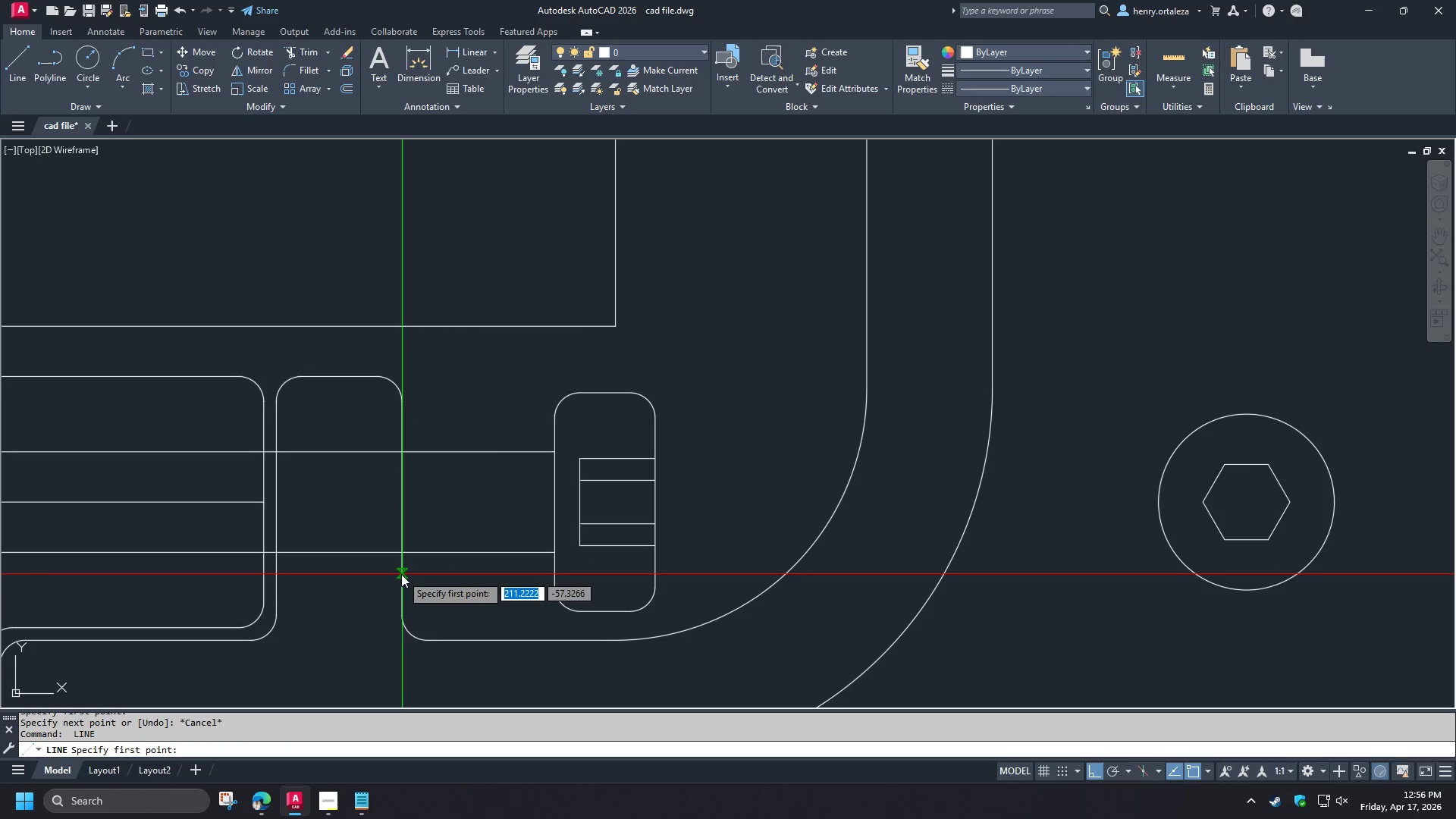 
left_click_drag(start_coordinate=[401, 574], to_coordinate=[401, 570])
 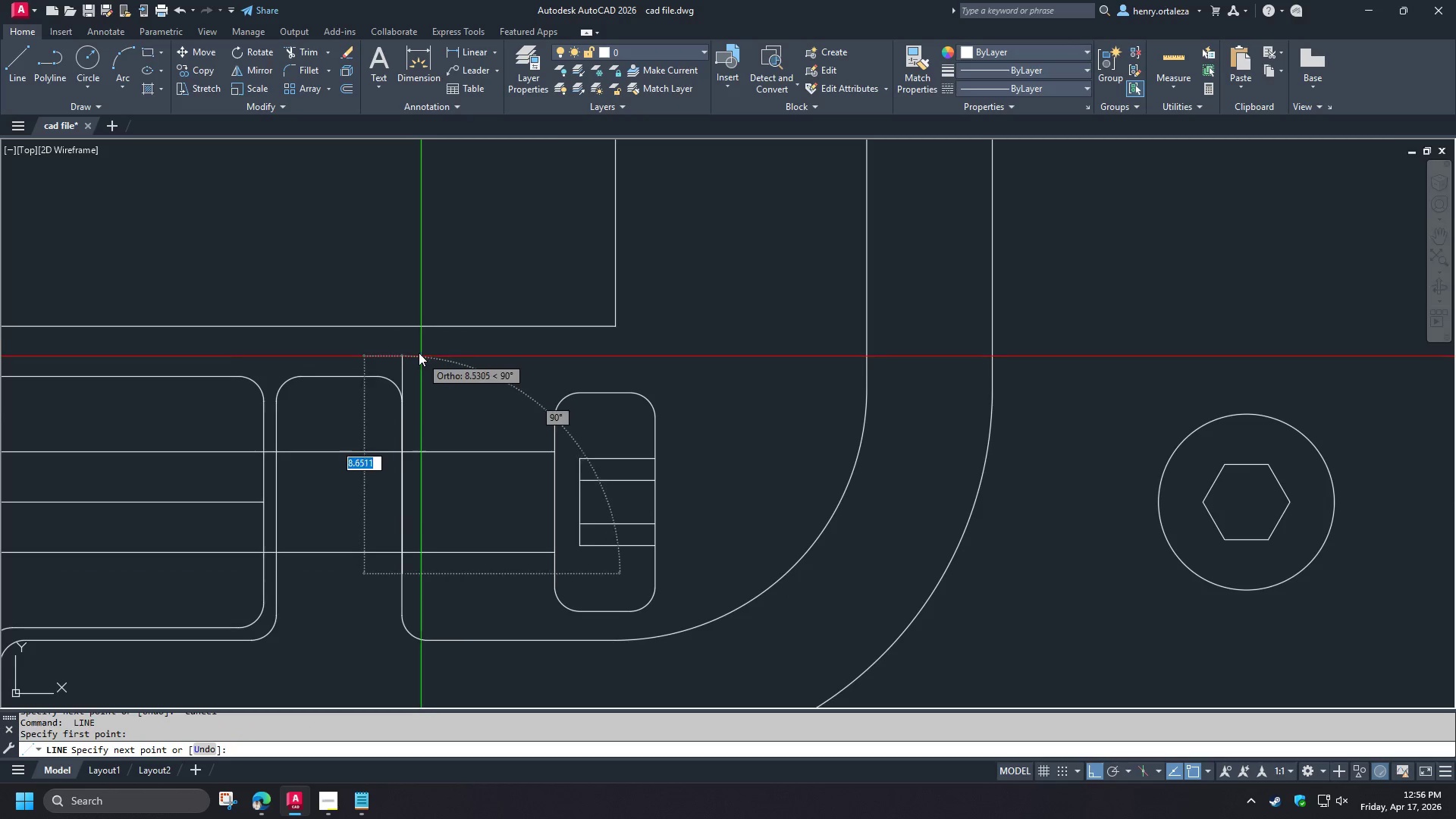 
left_click([416, 345])
 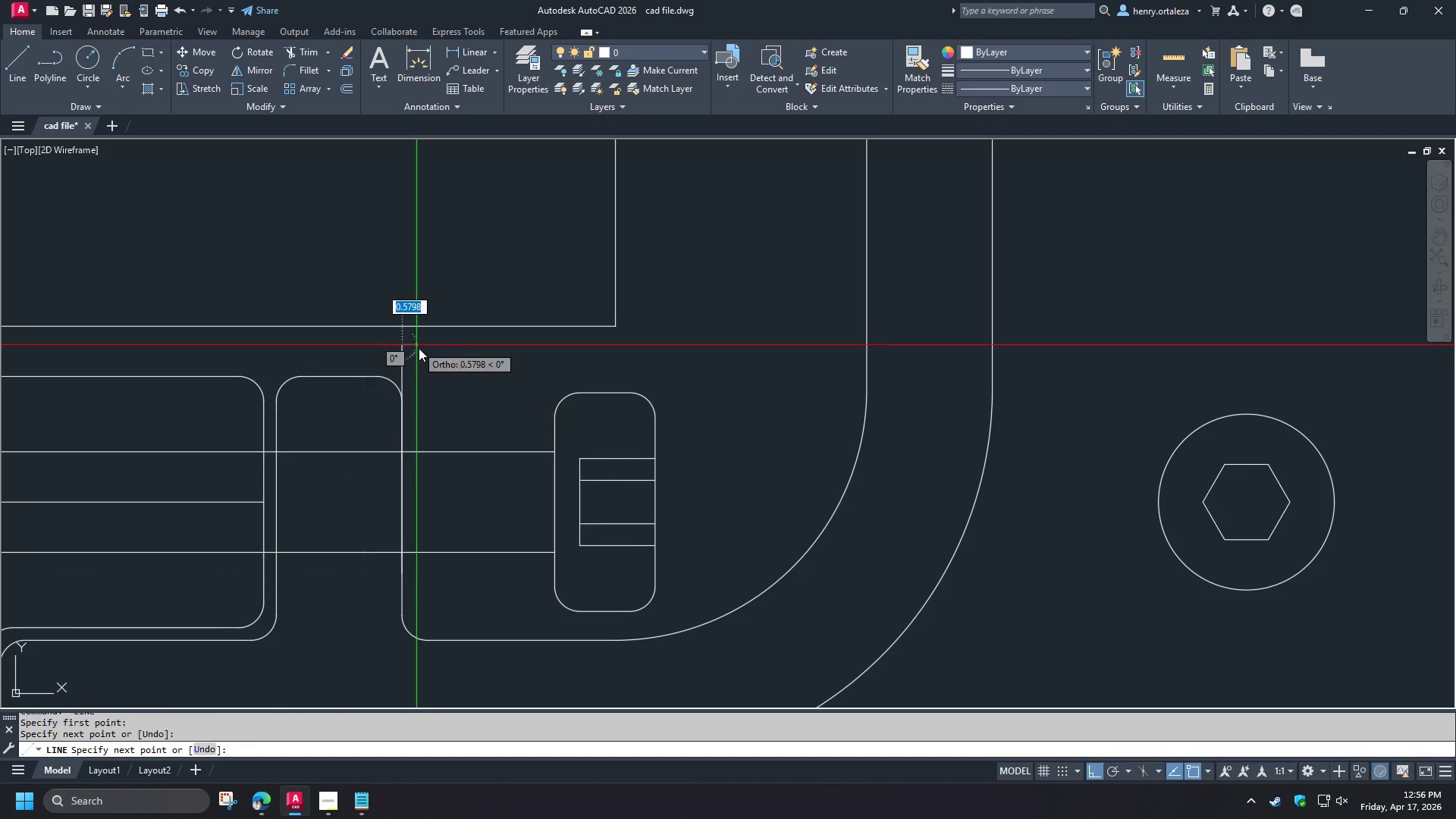 
key(Space)
 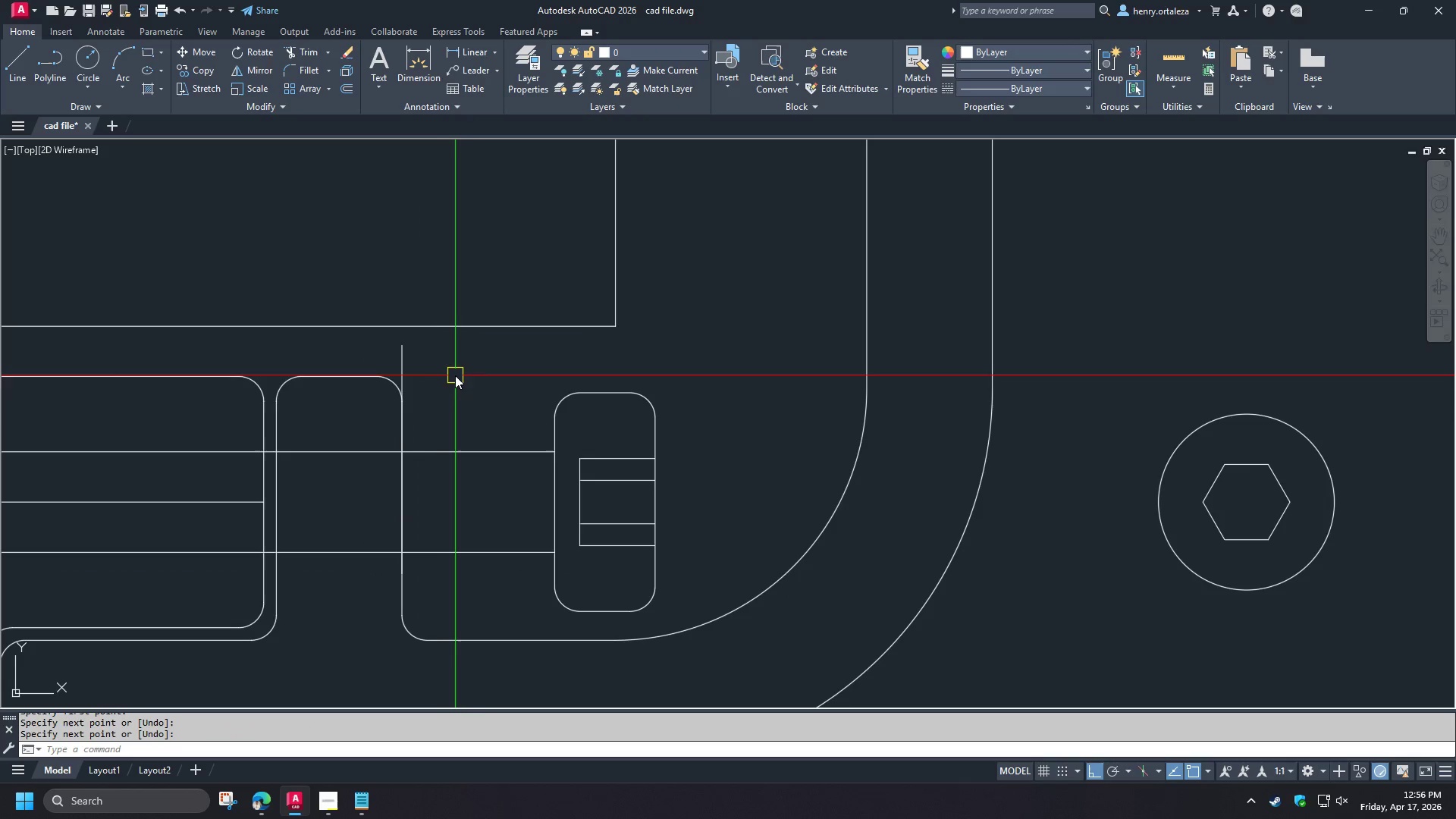 
key(O)
 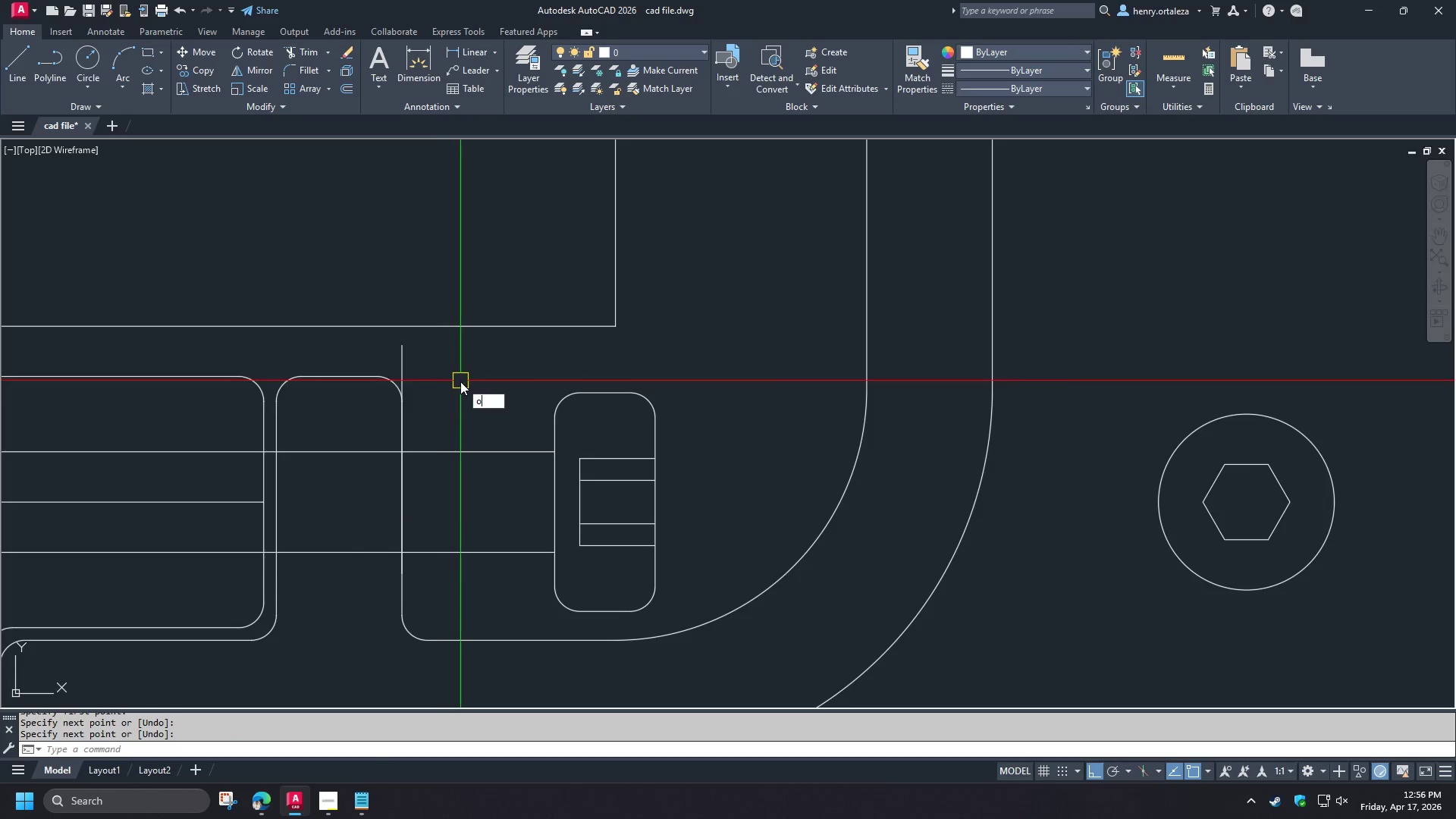 
key(Space)
 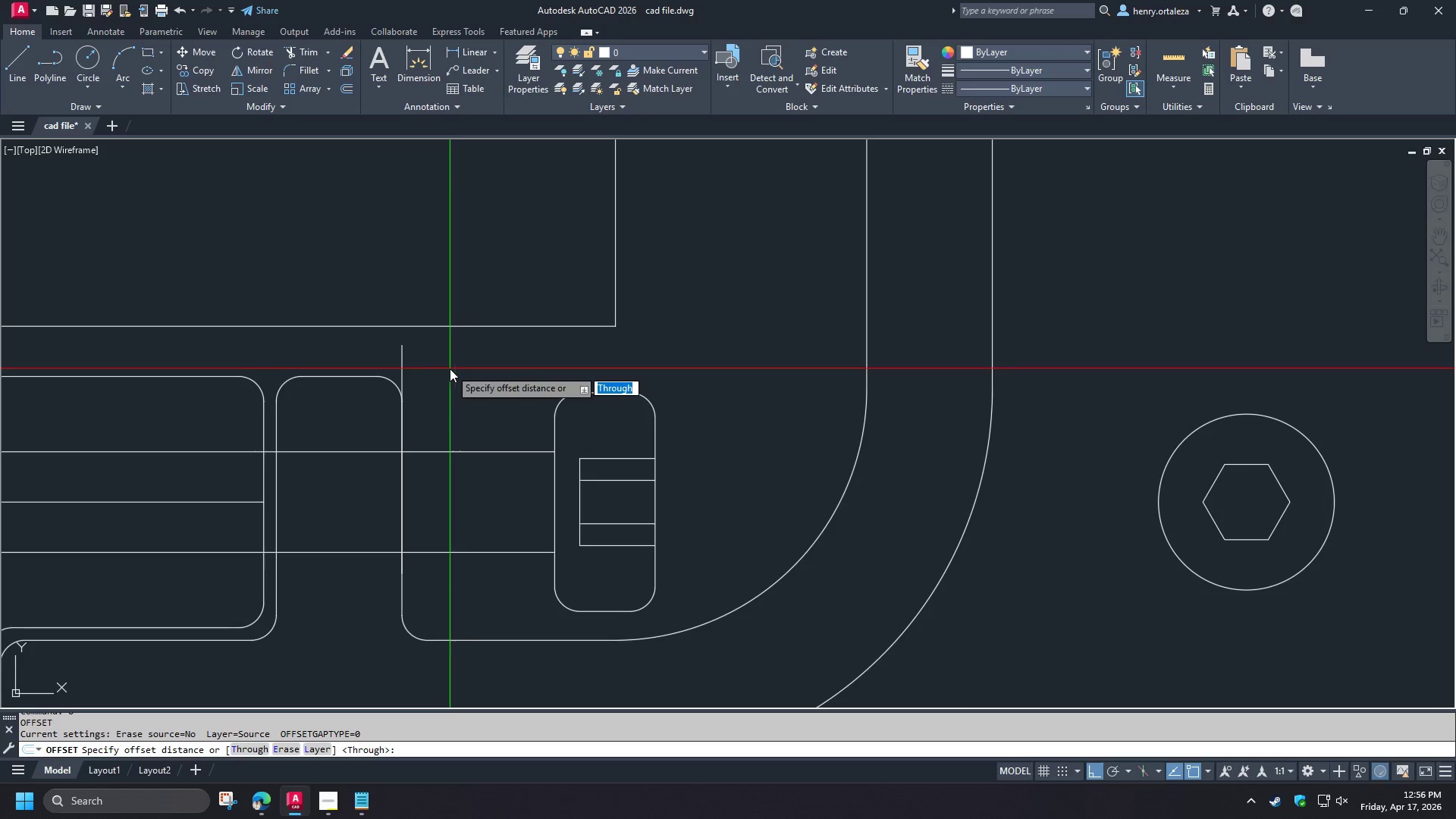 
key(T)
 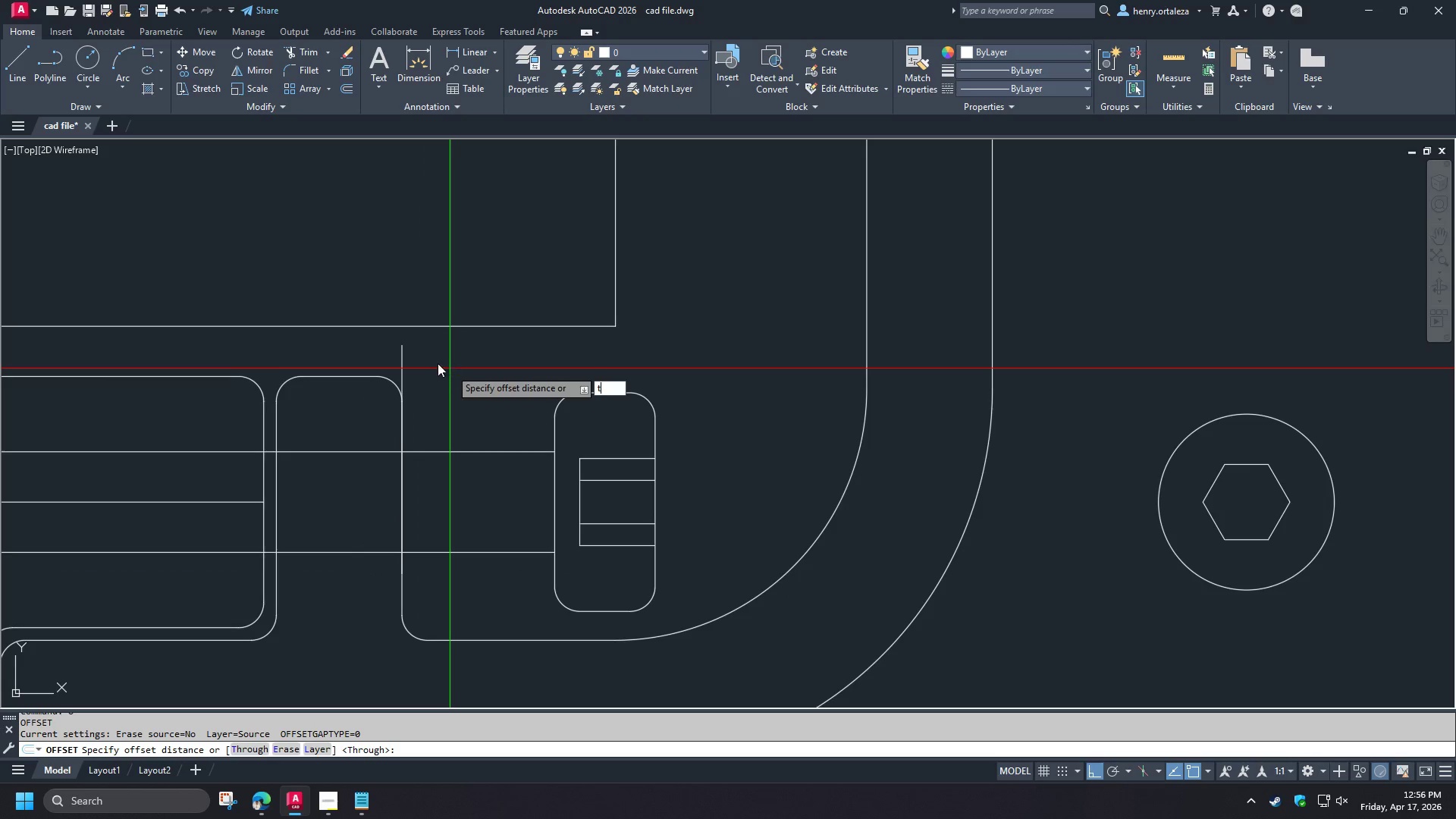 
key(Space)
 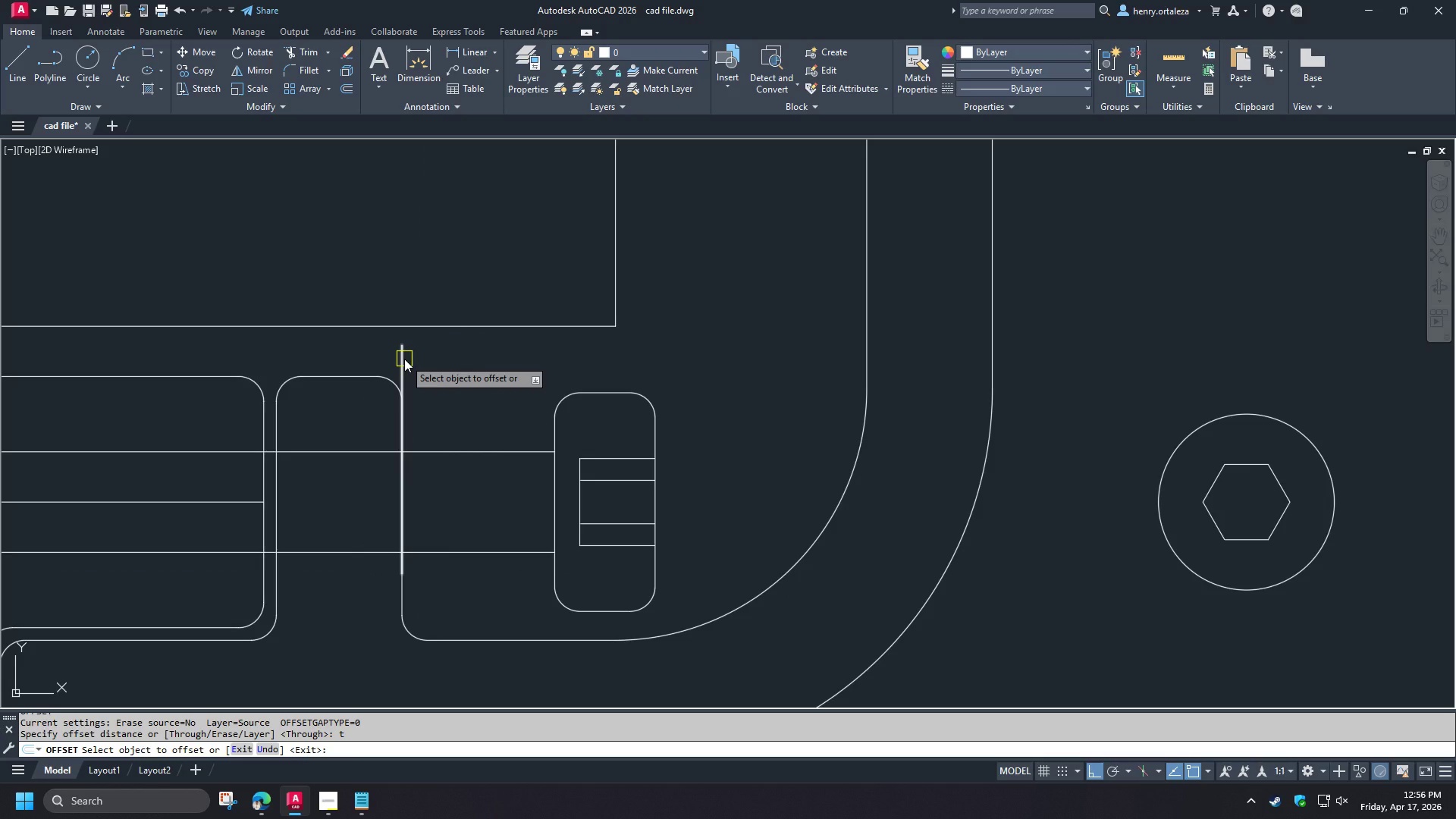 
wait(11.77)
 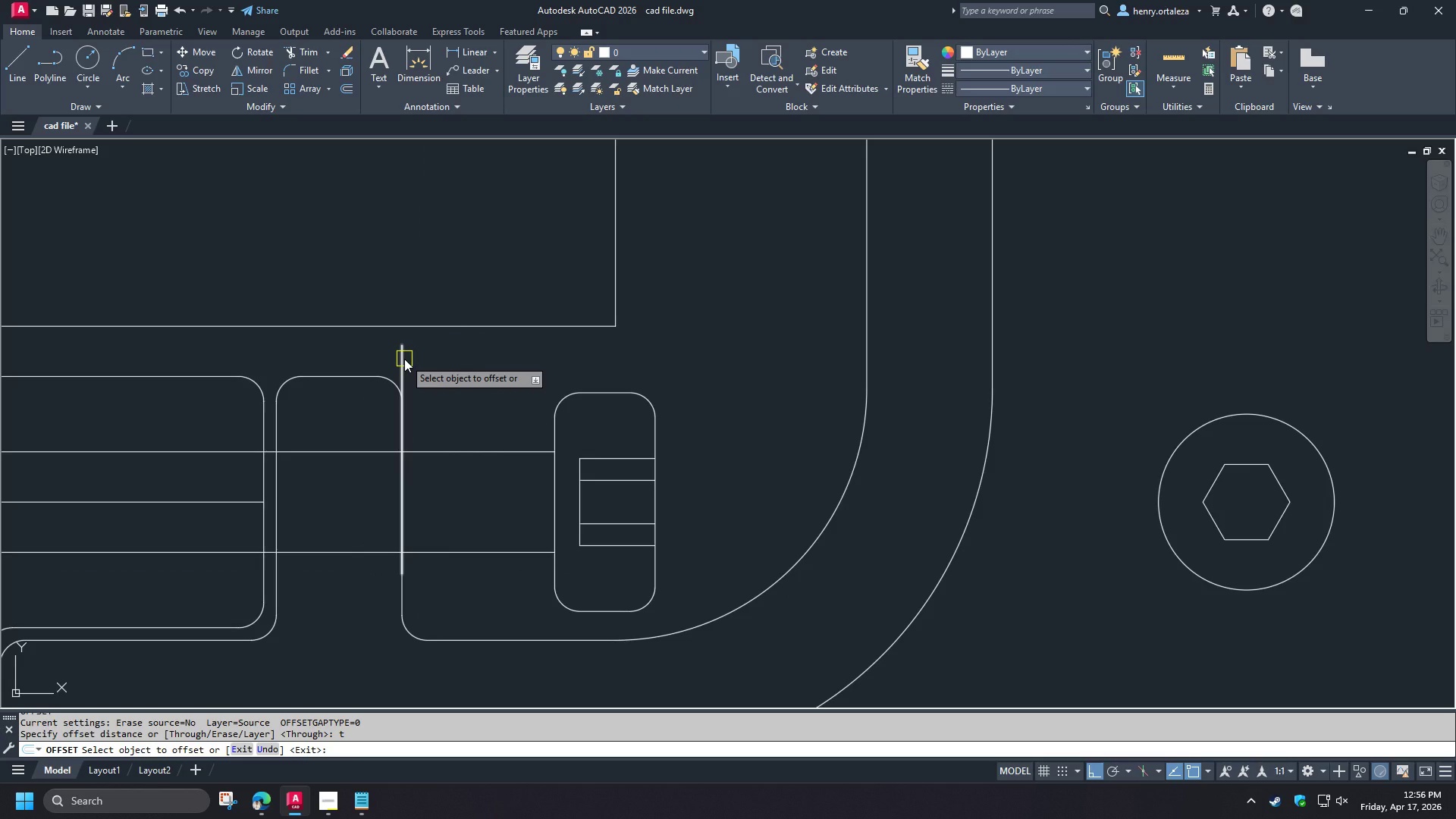 
key(1)
 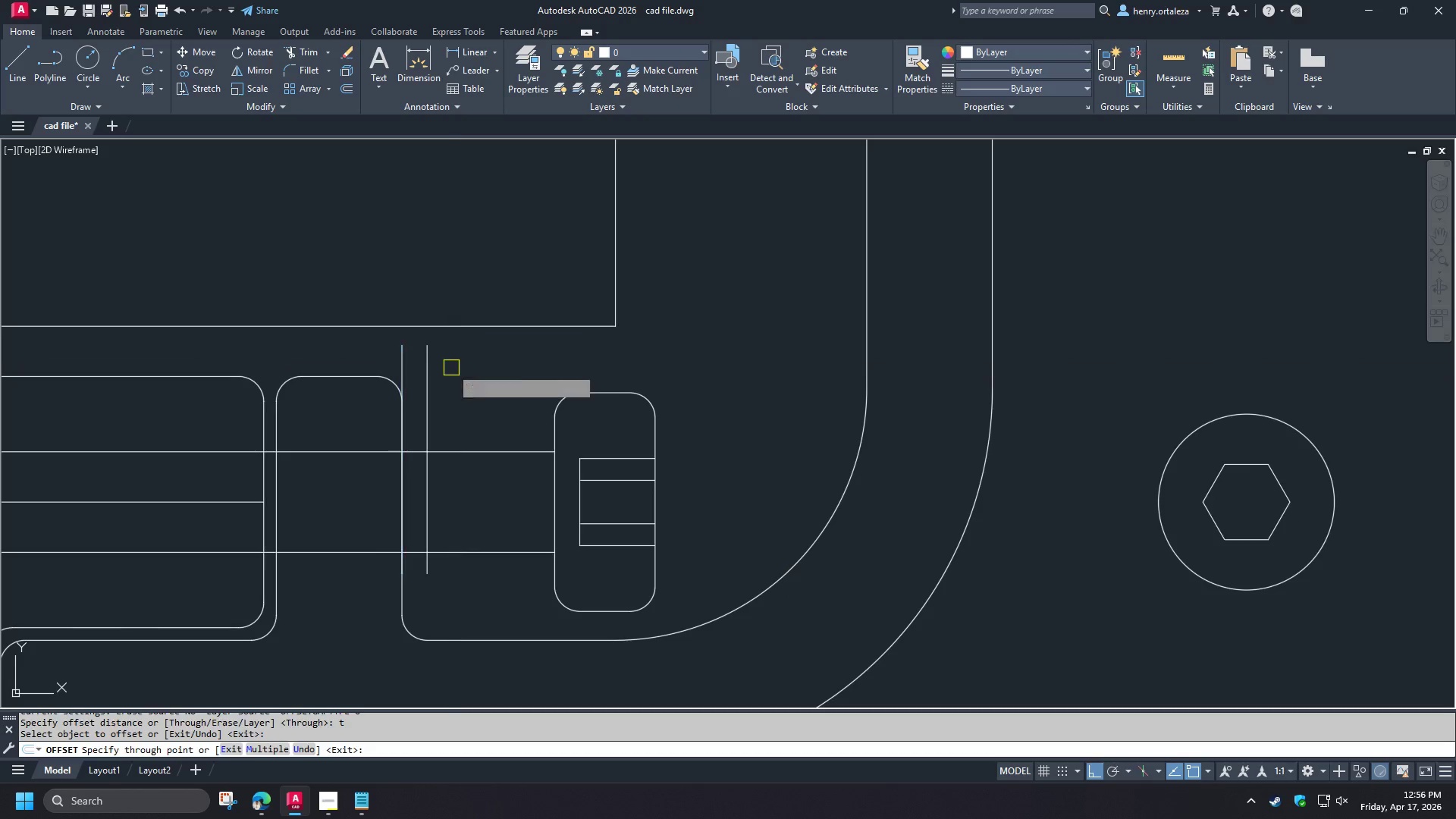 
key(Space)
 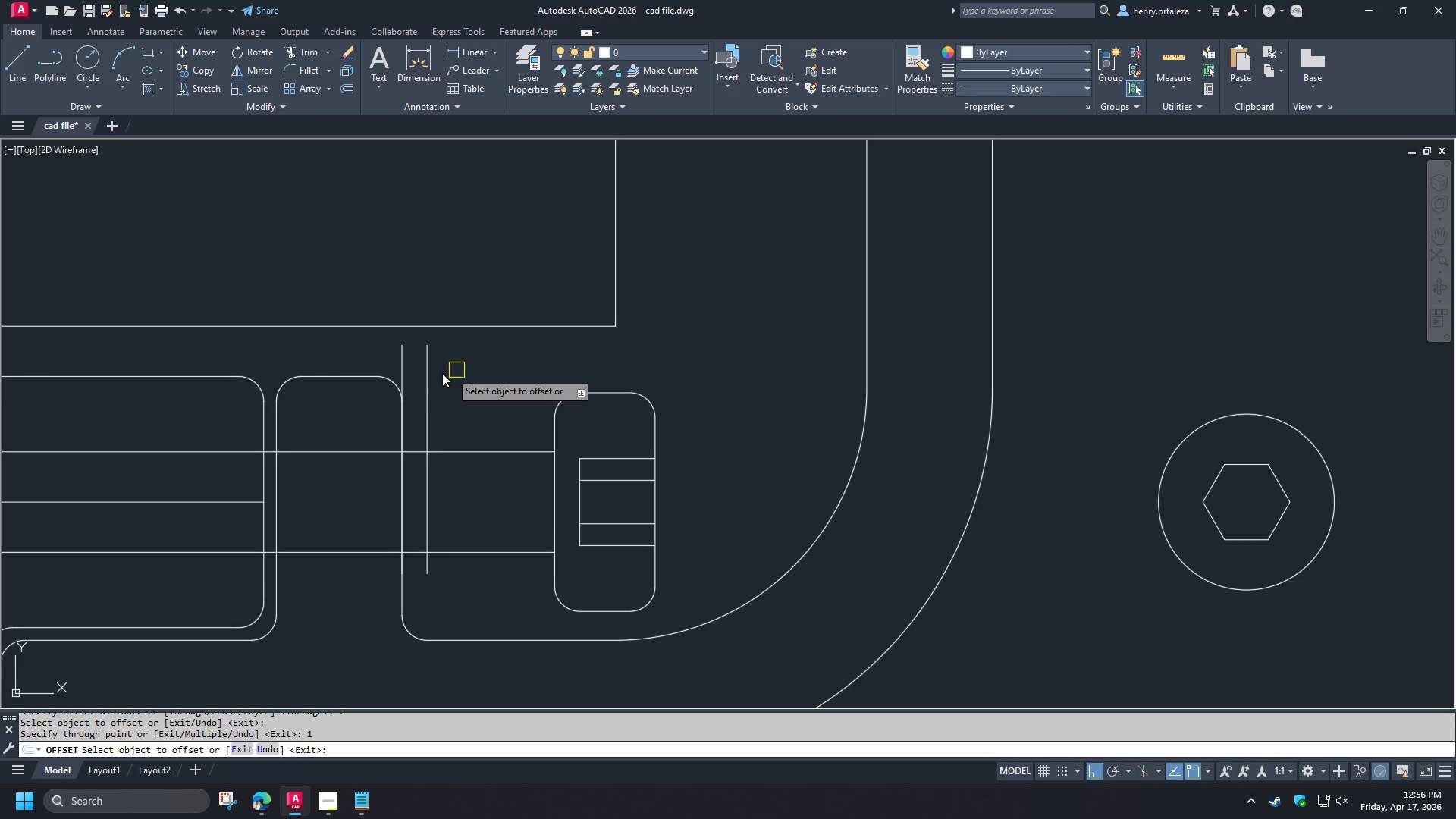 
key(Space)
 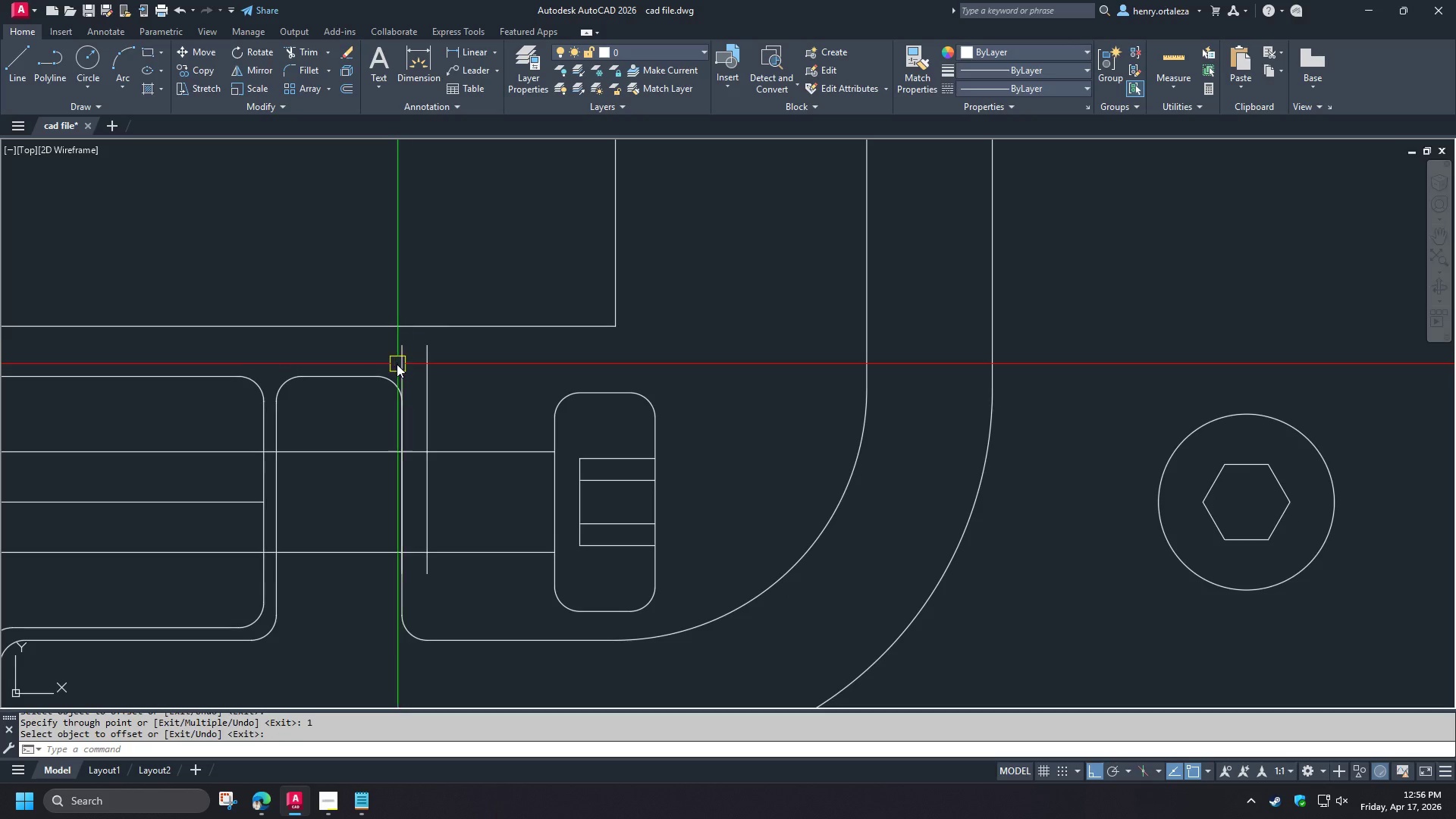 
left_click([397, 364])
 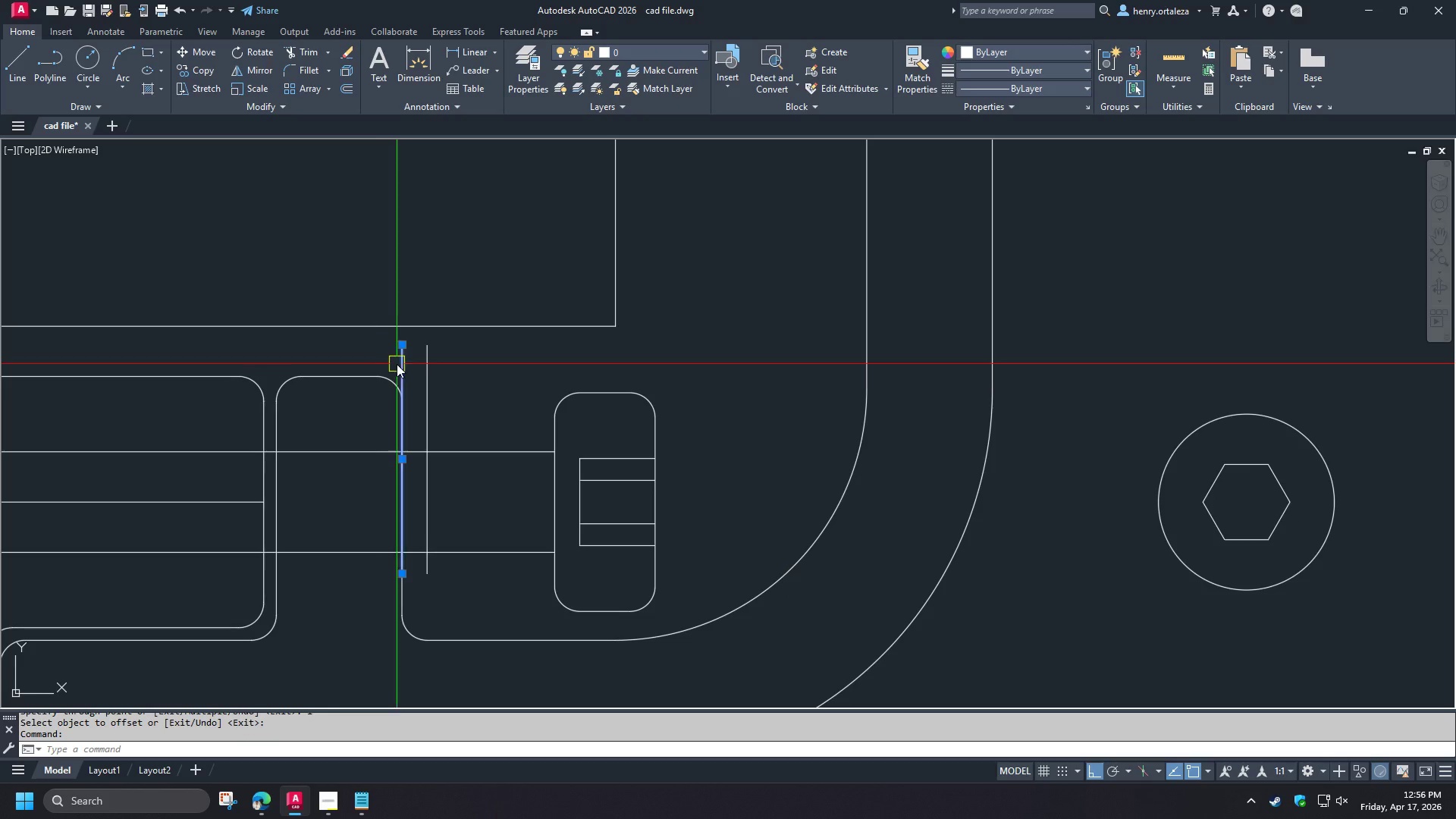 
key(E)
 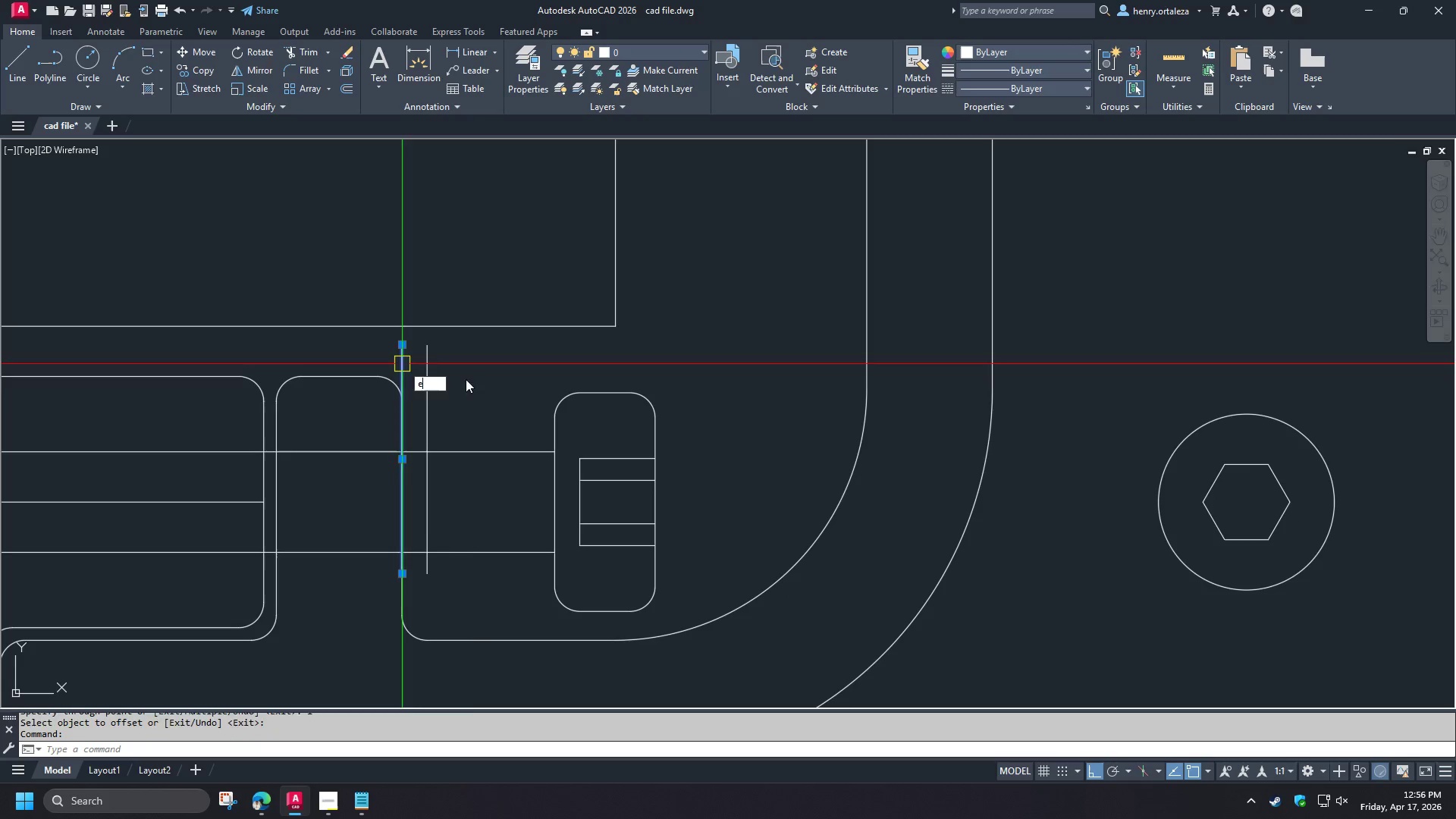 
key(Space)
 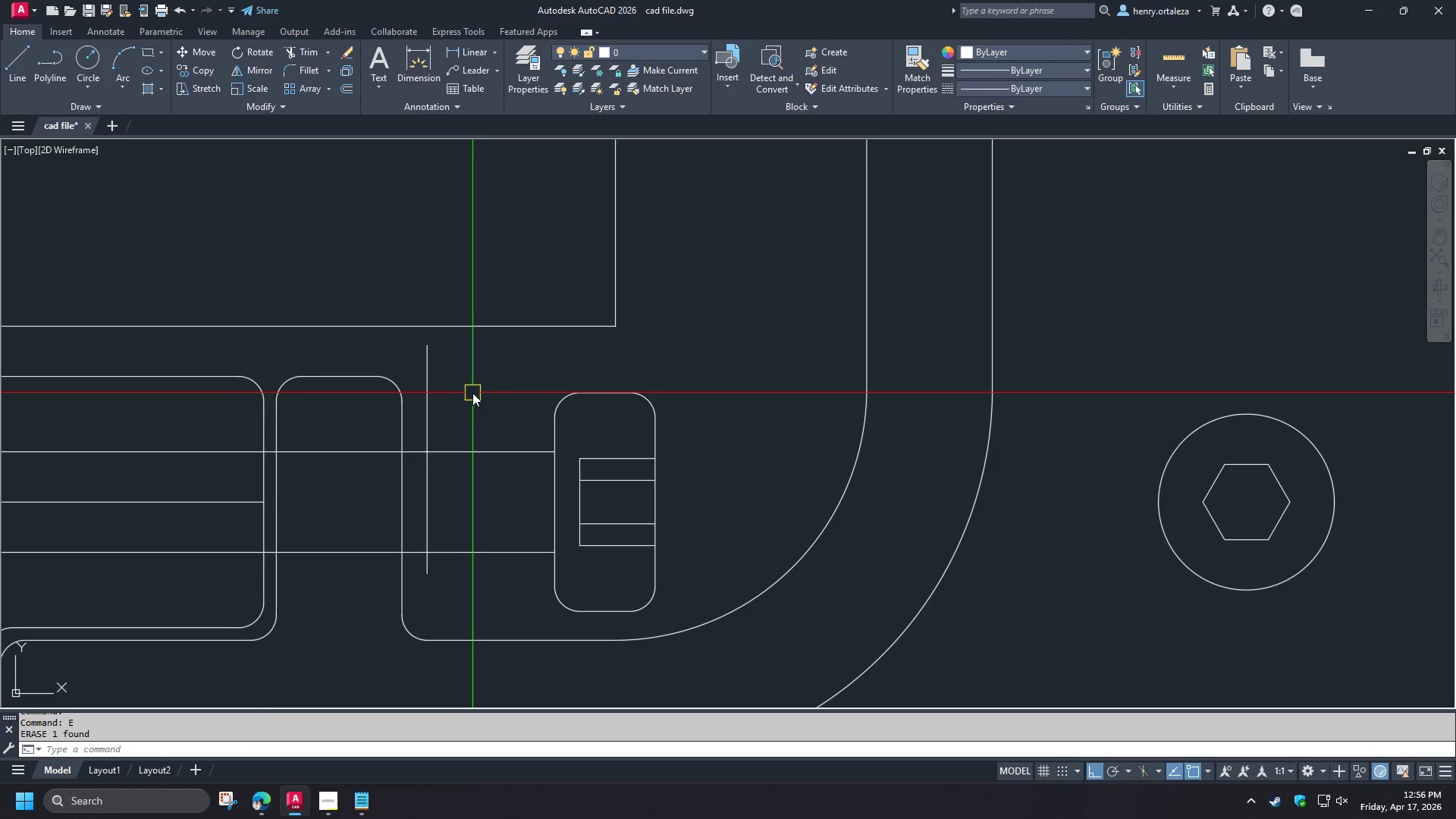 
wait(13.78)
 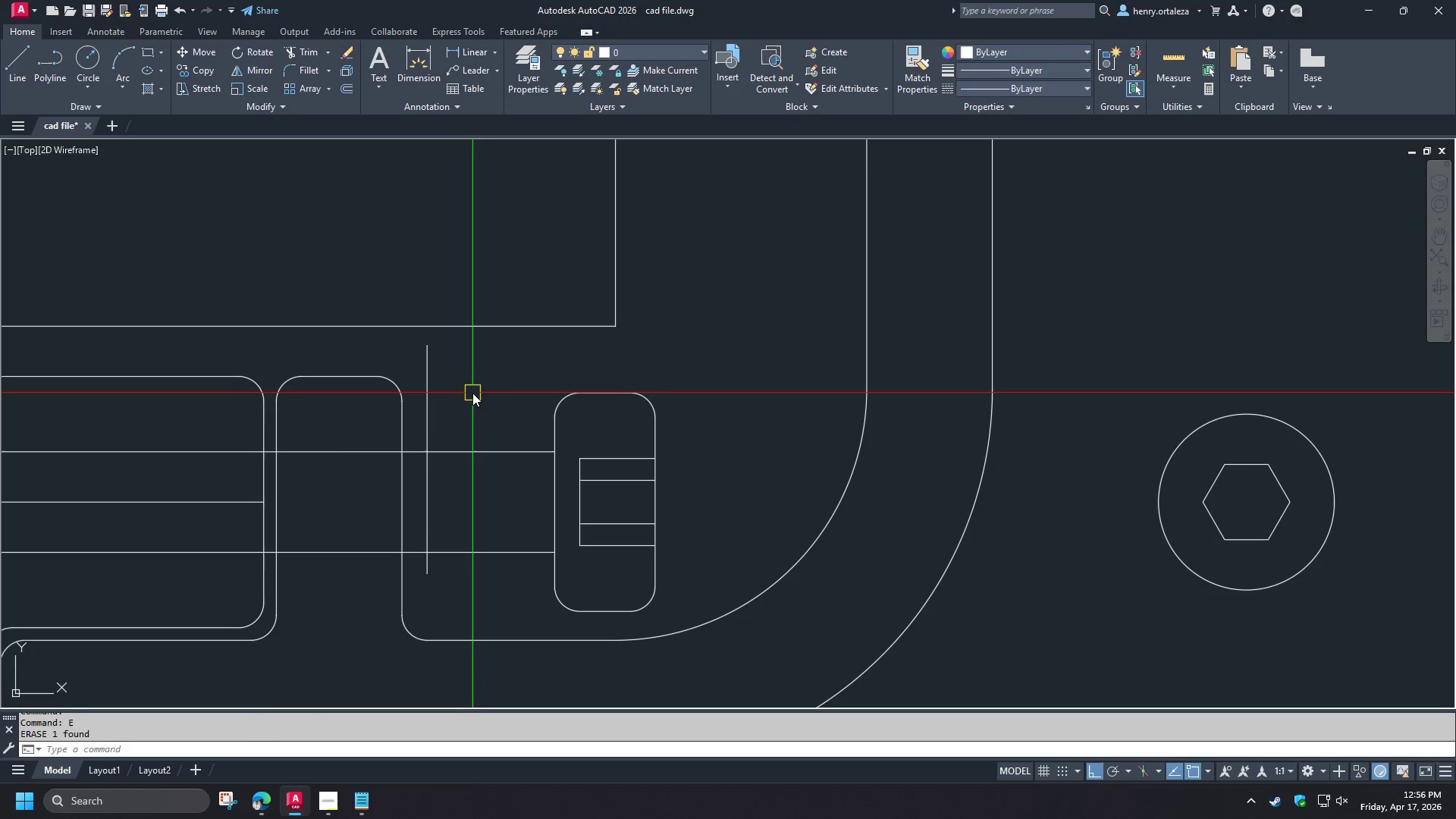 
key(L)
 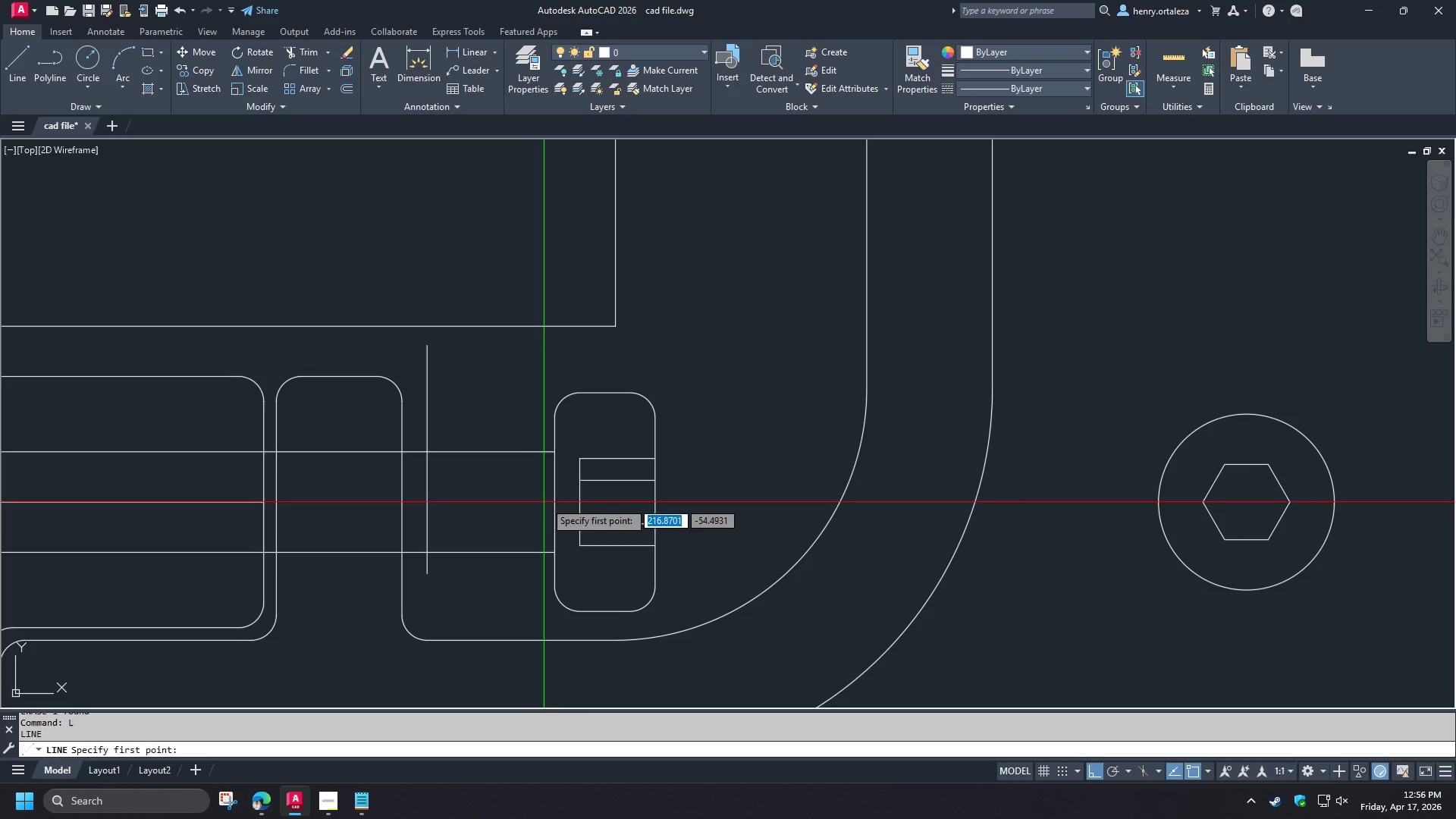 
key(Space)
 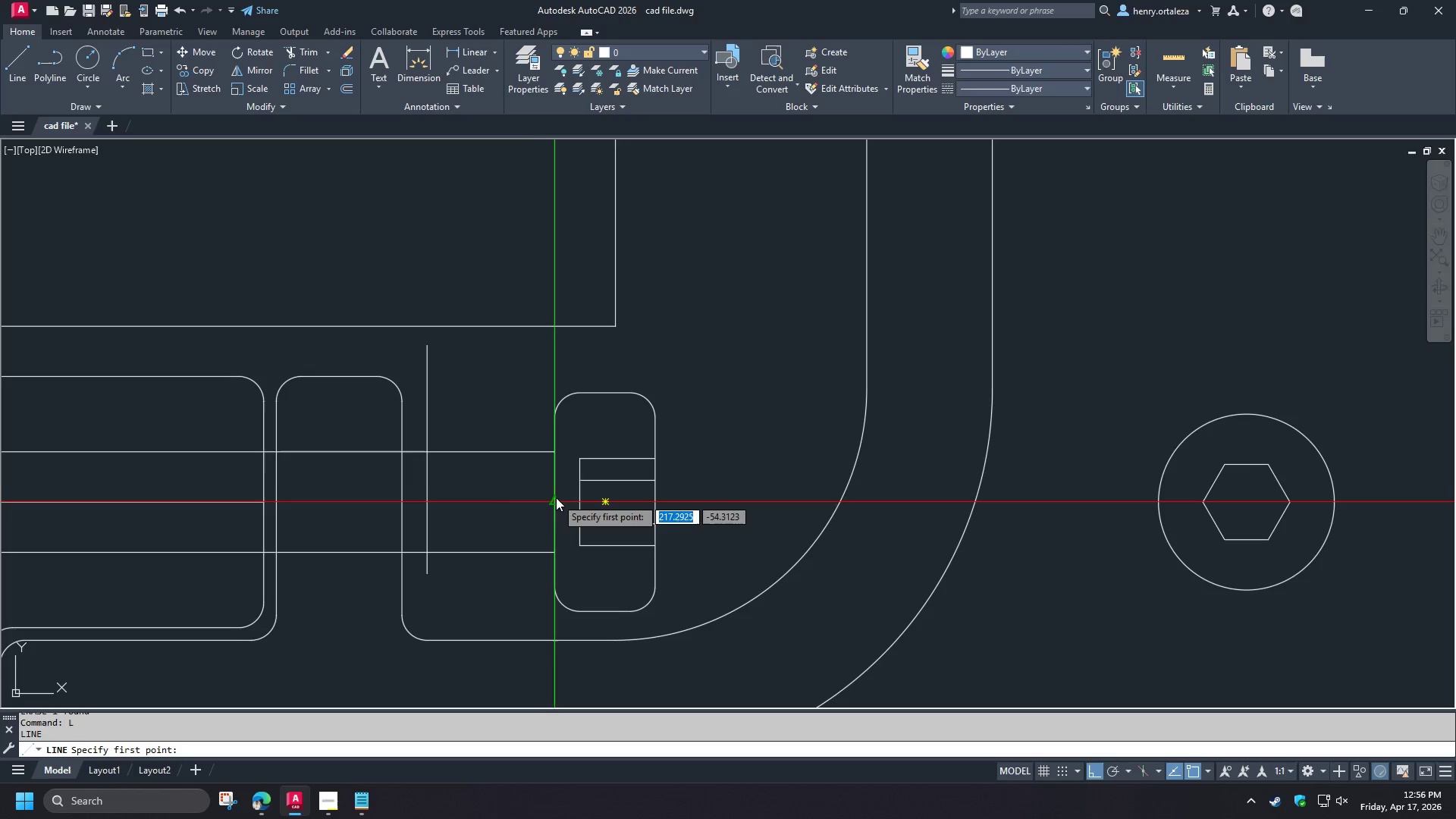 
left_click([556, 497])
 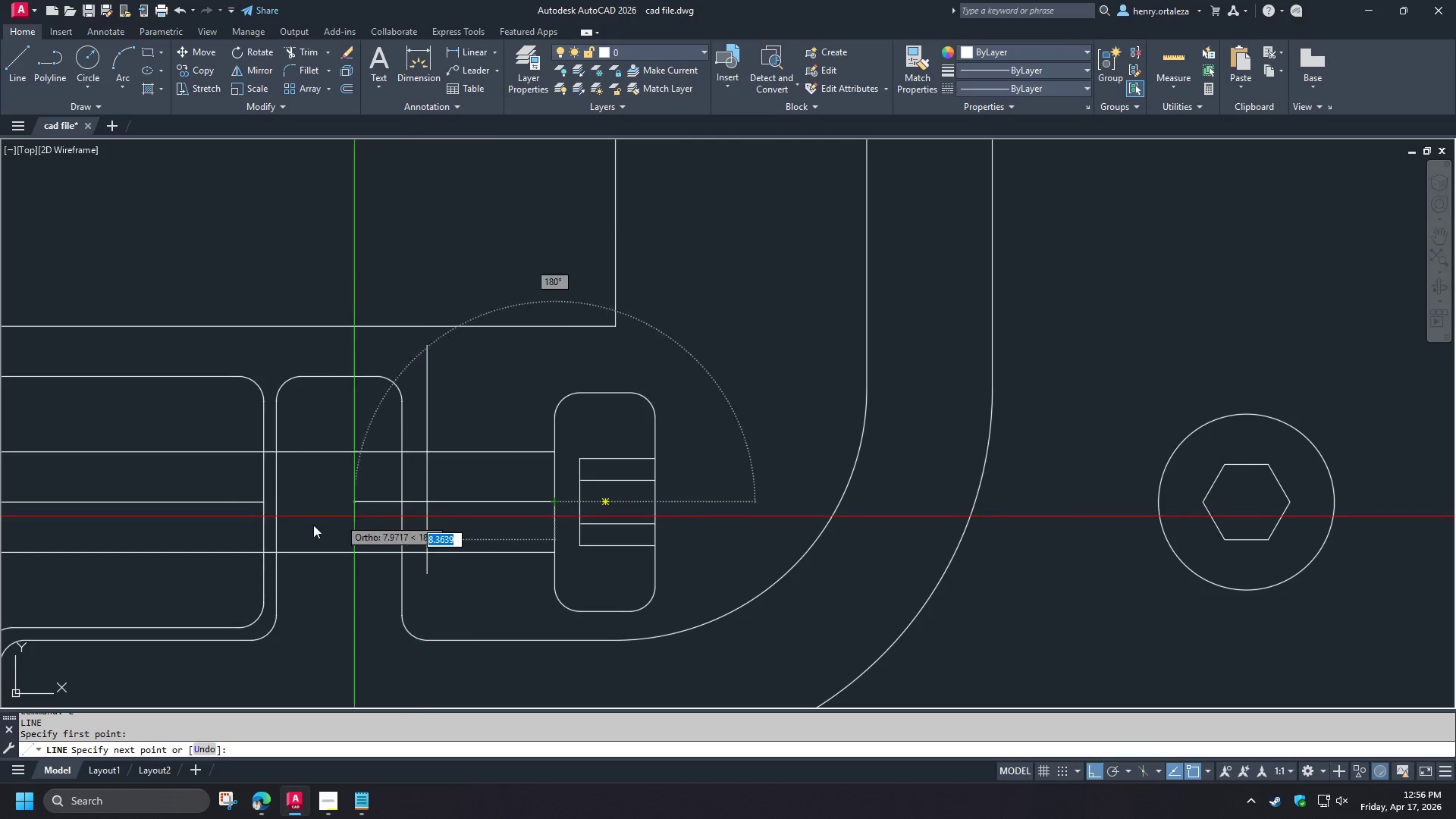 
left_click([286, 532])
 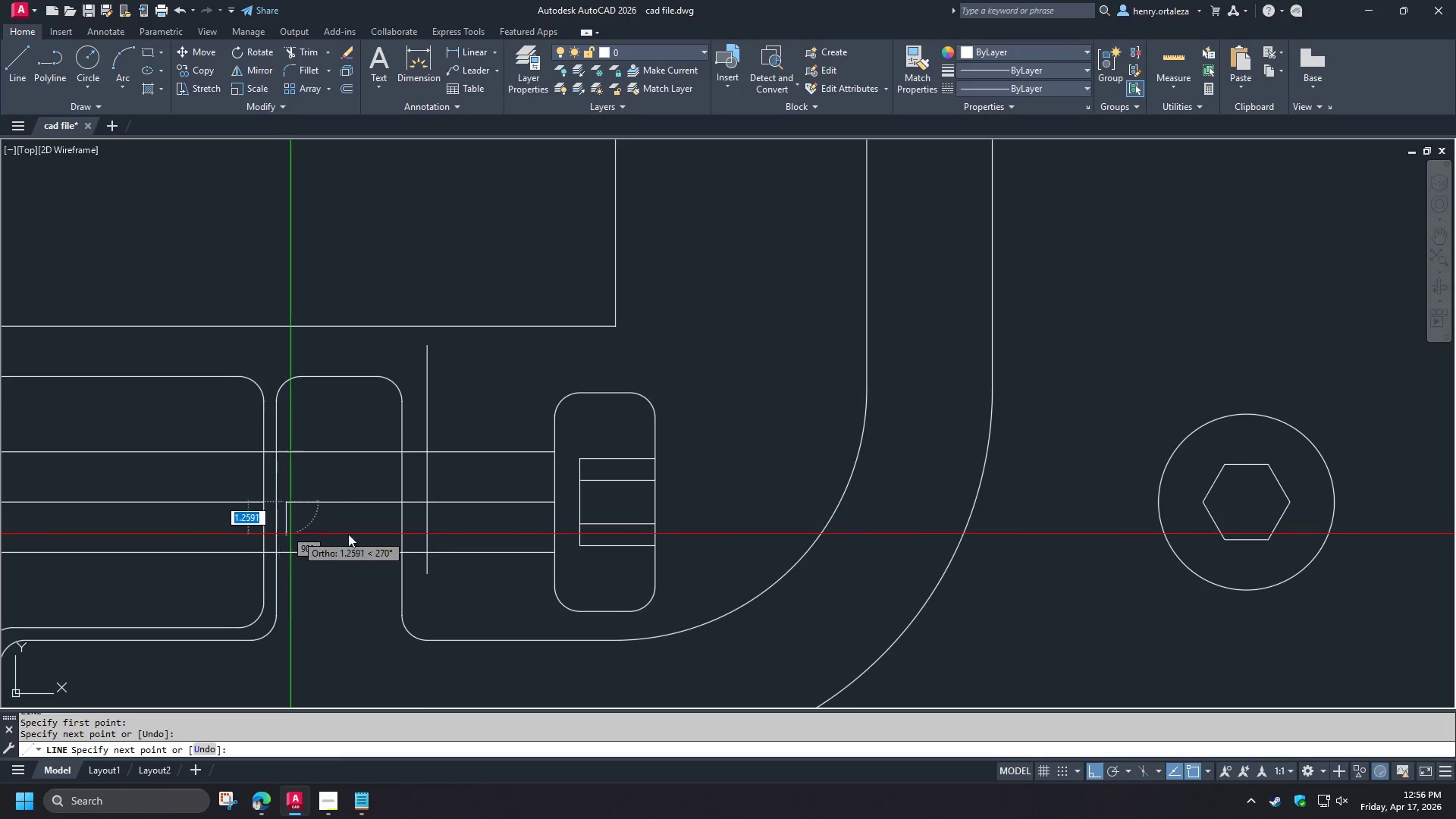 
key(Space)
 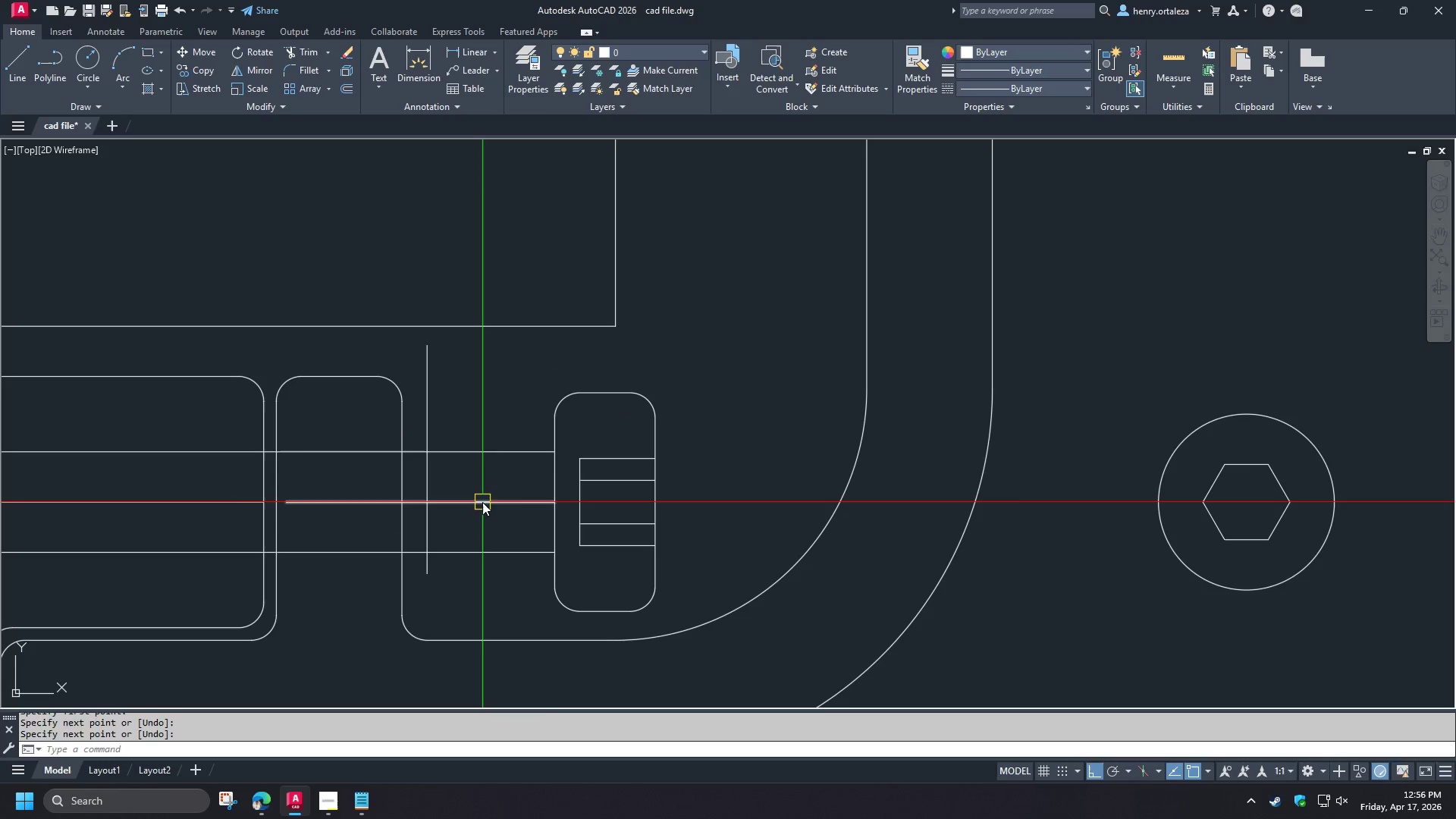 
type(di )
 